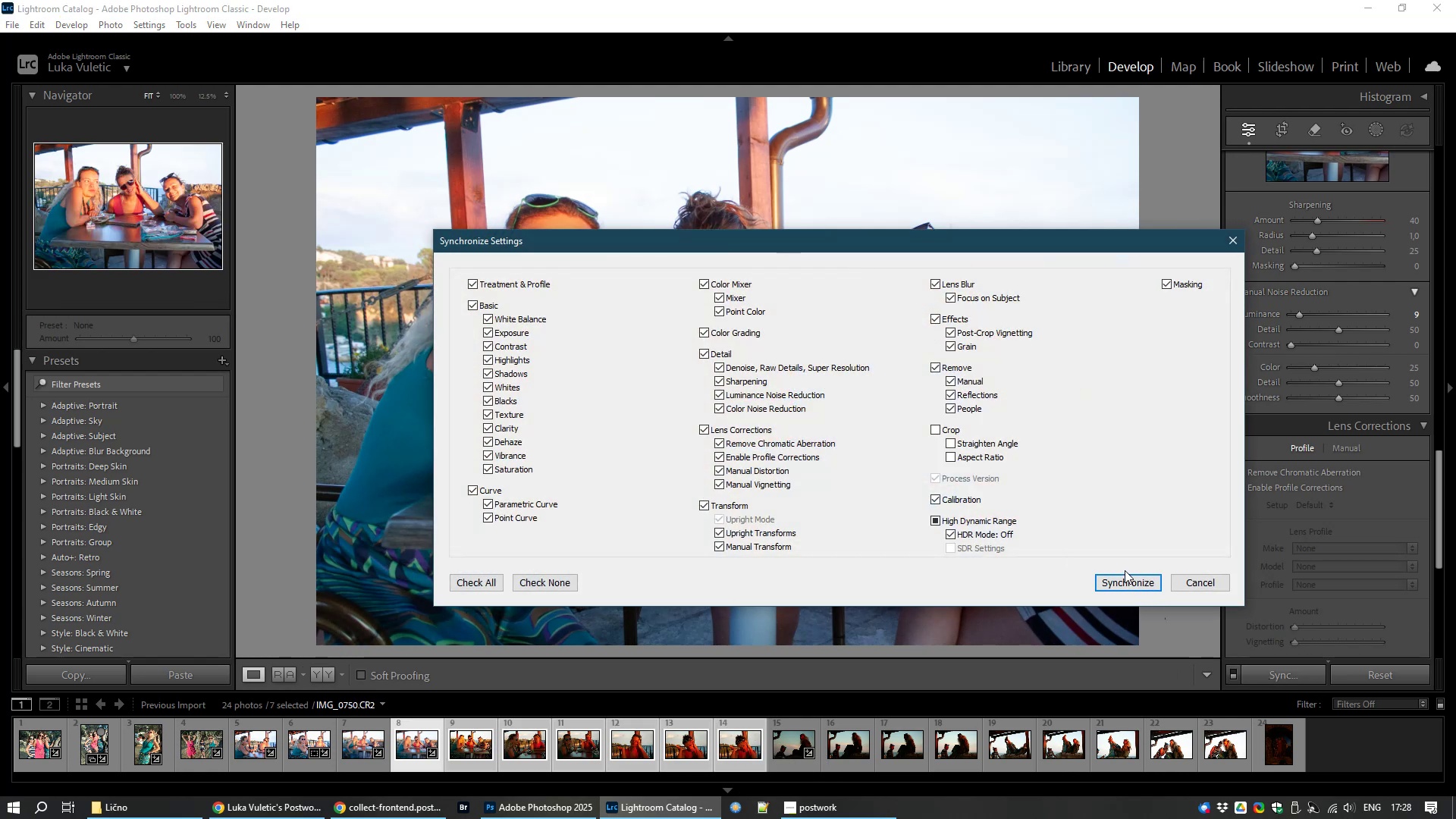 
left_click([1116, 584])
 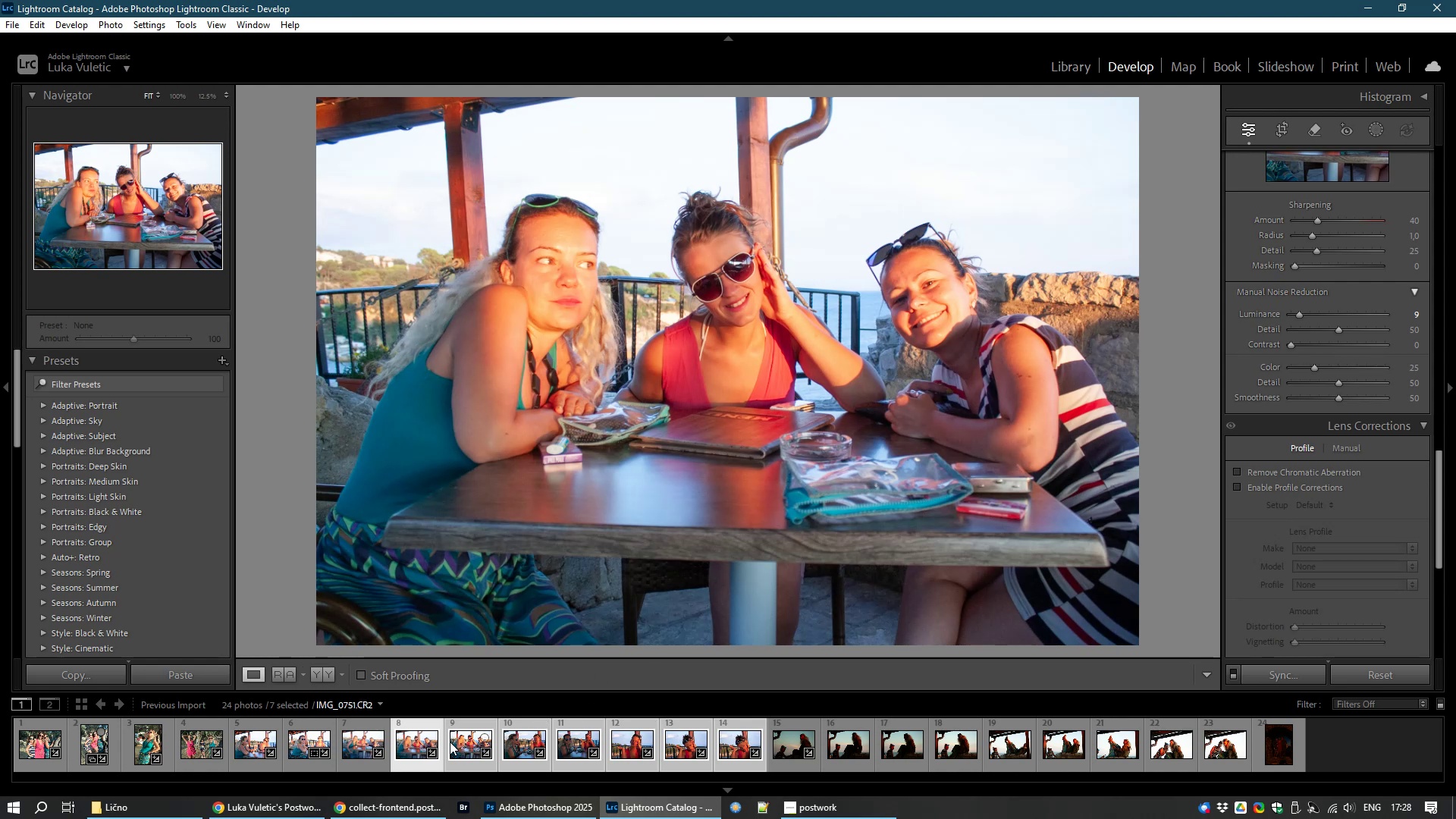 
left_click([461, 752])
 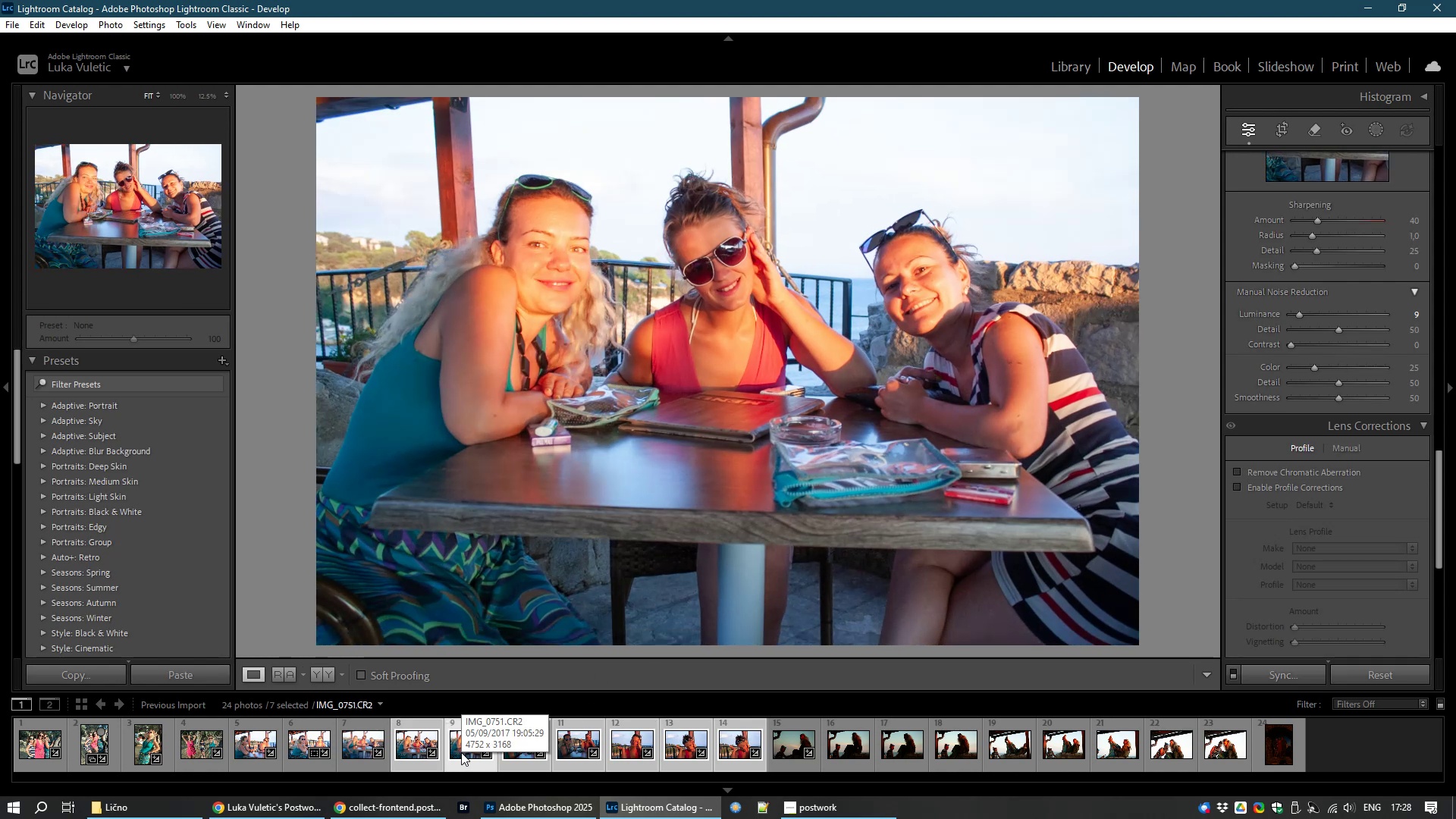 
wait(5.97)
 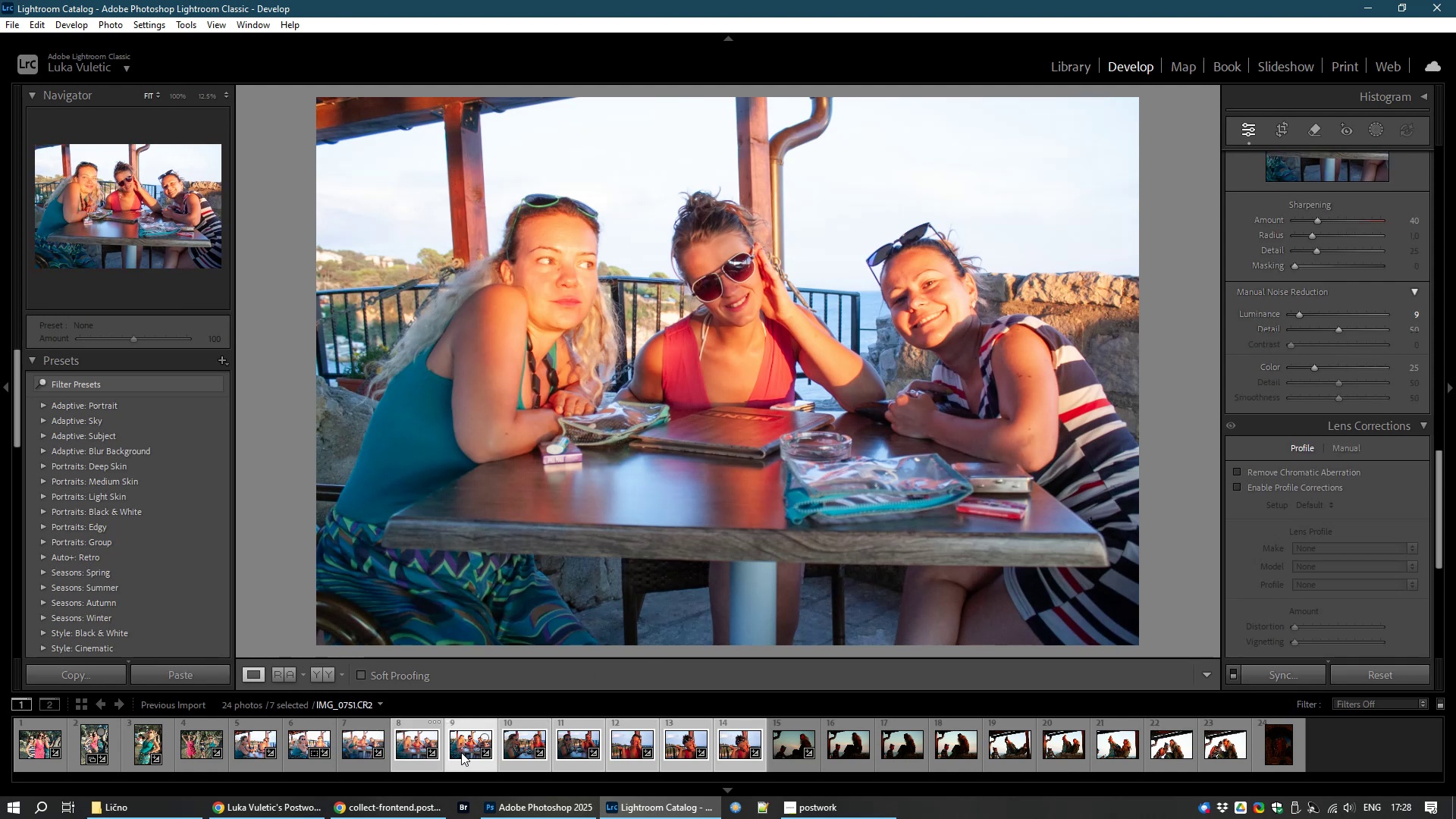 
left_click([521, 752])
 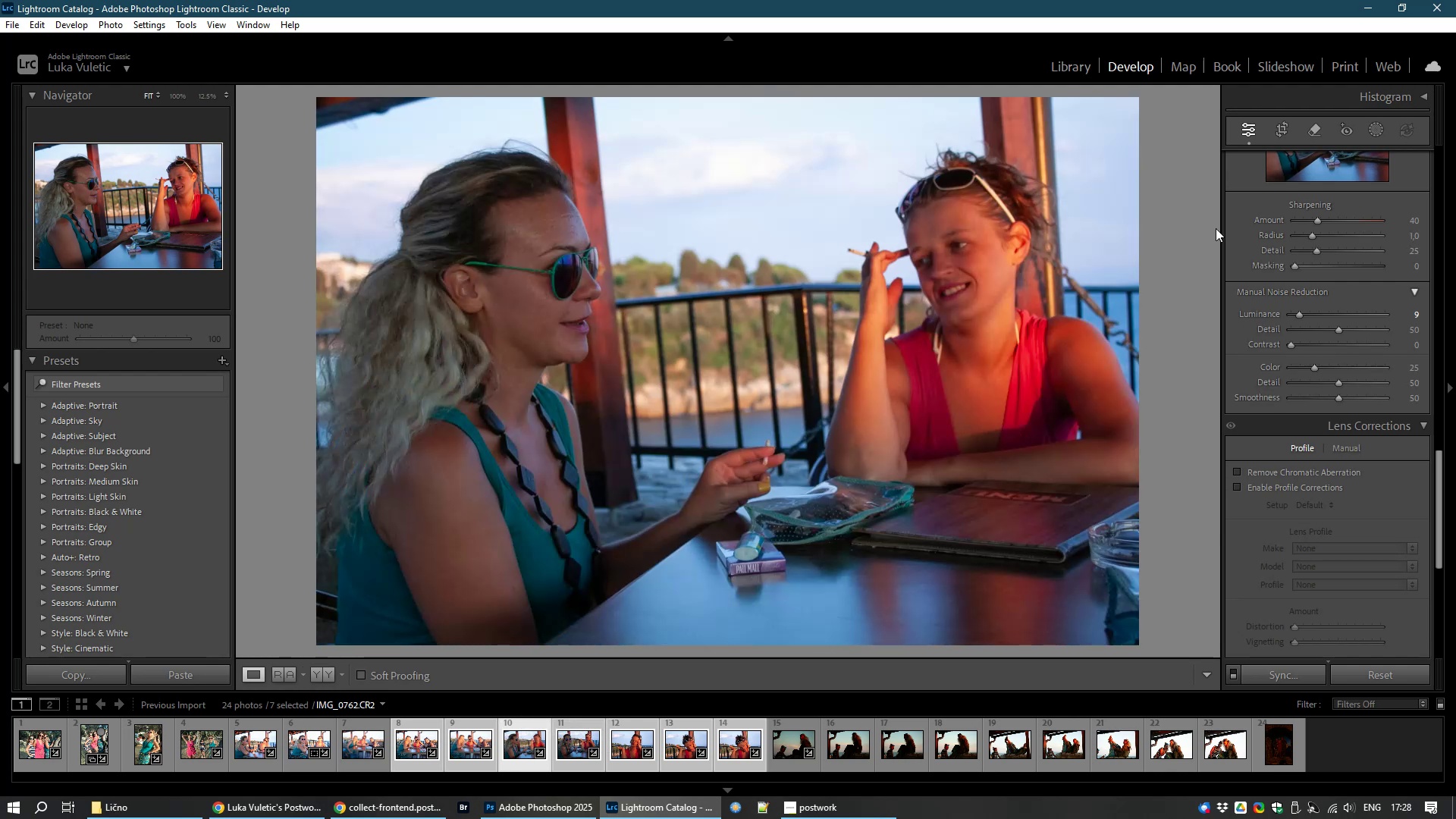 
left_click([1291, 123])
 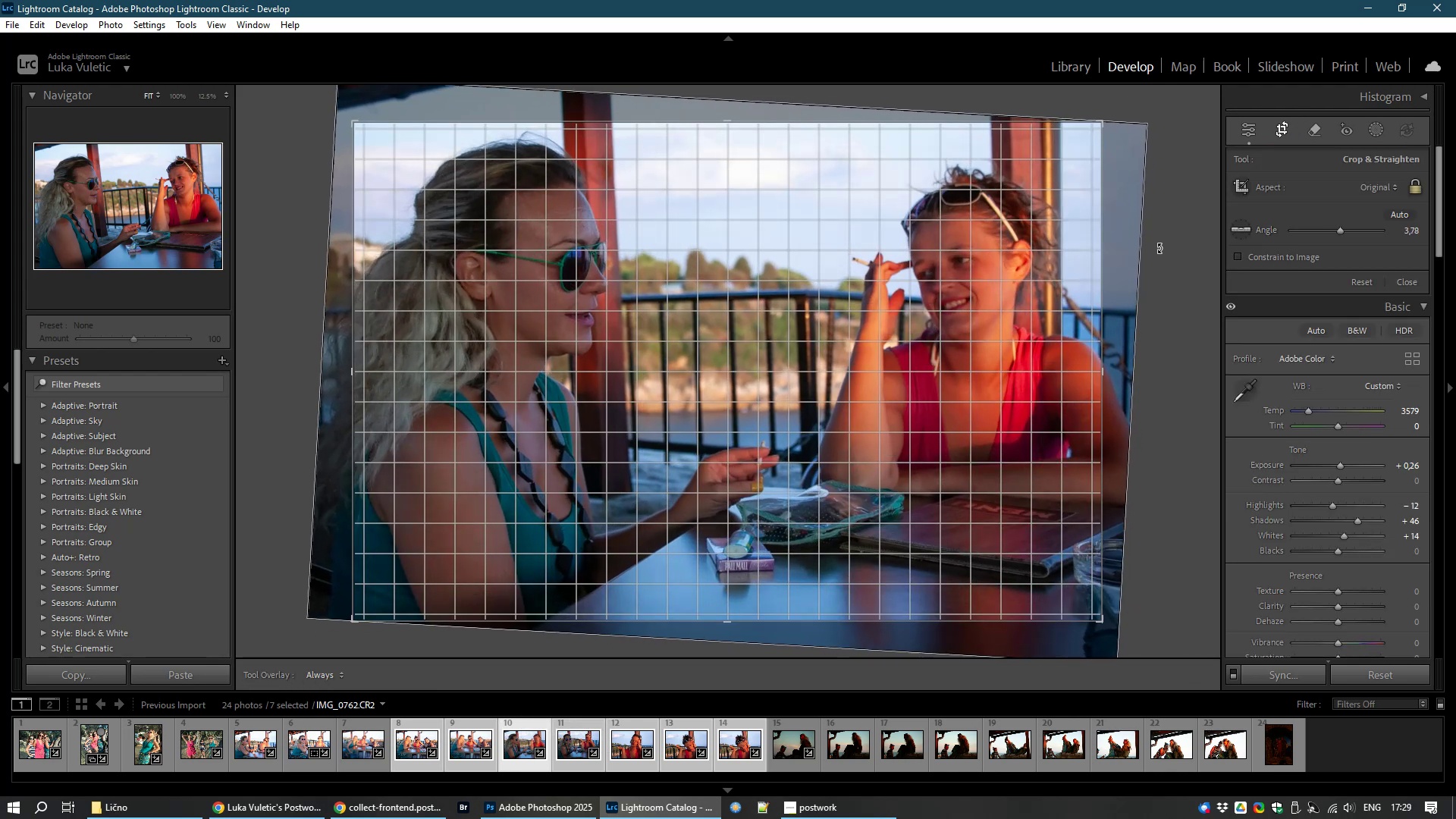 
wait(5.06)
 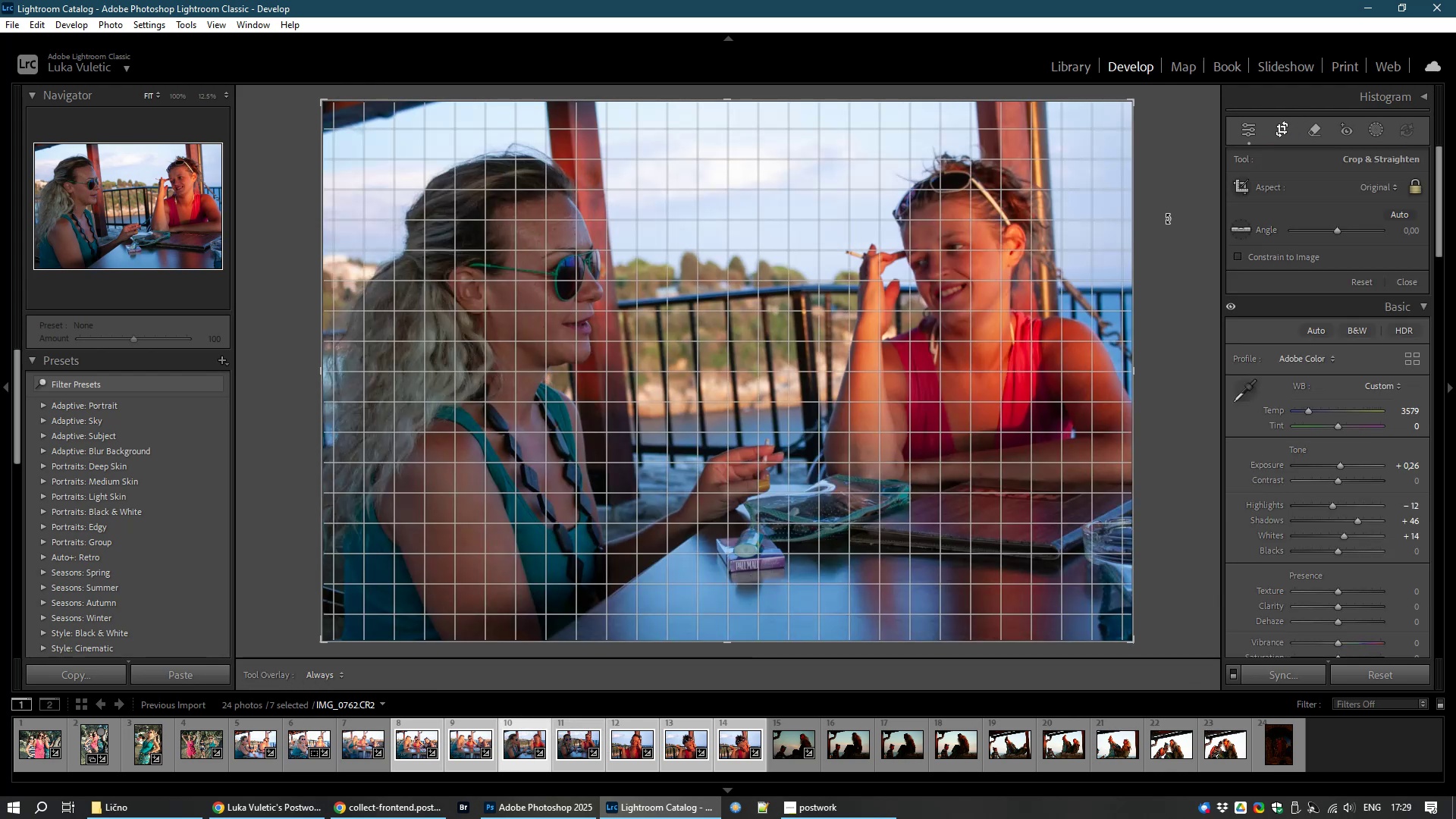 
double_click([919, 316])
 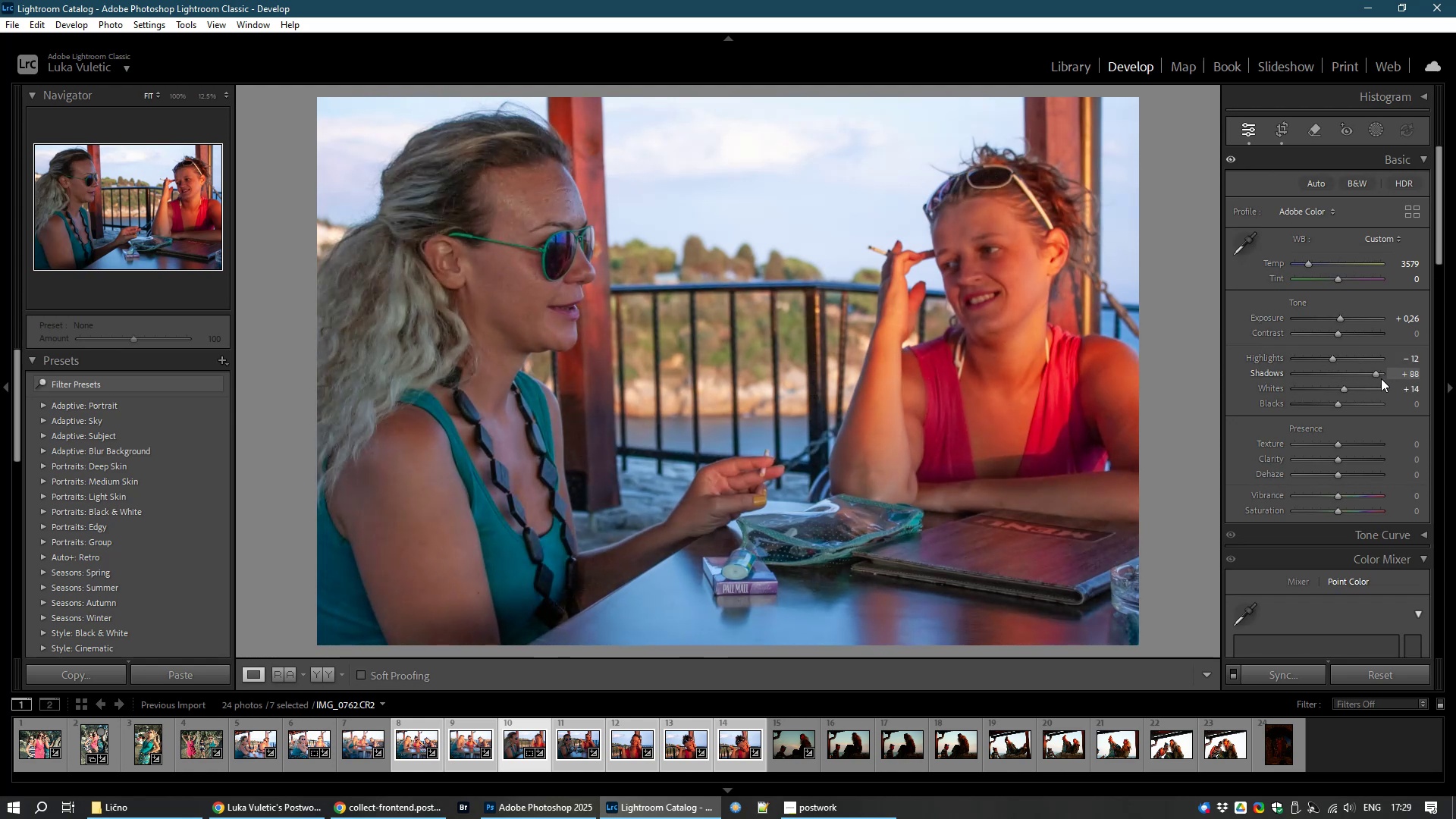 
wait(13.24)
 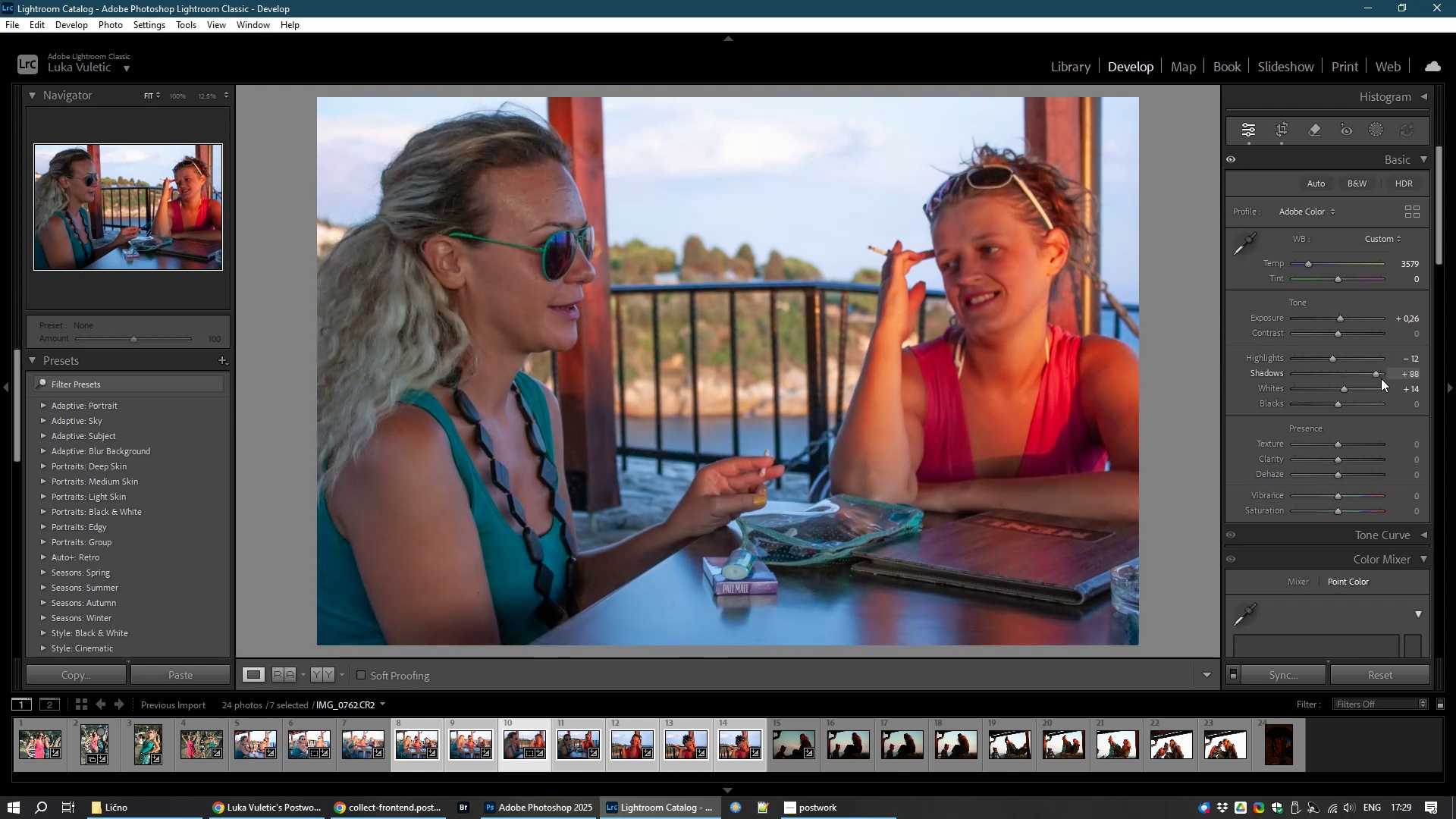 
left_click([463, 744])
 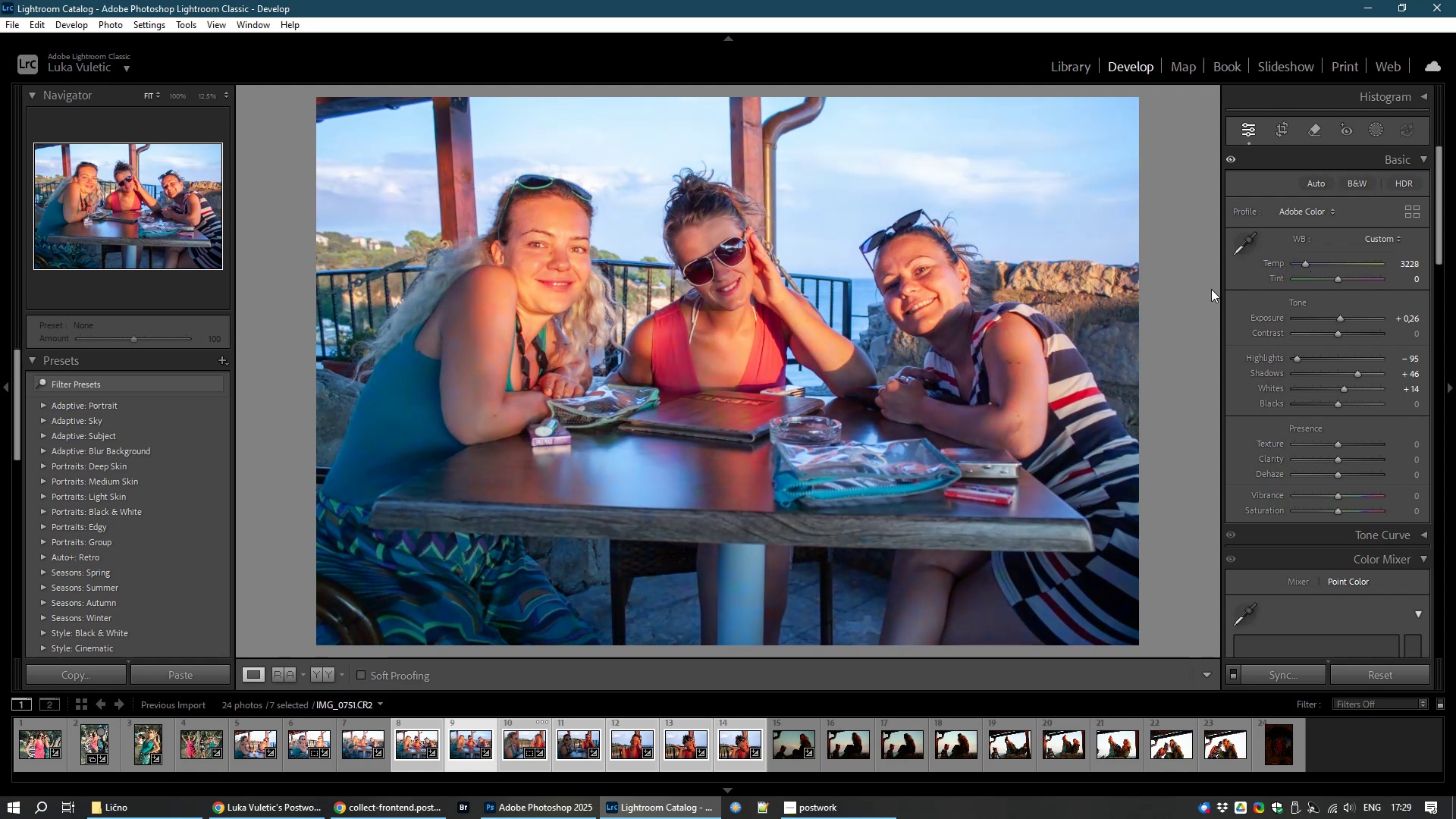 
wait(23.49)
 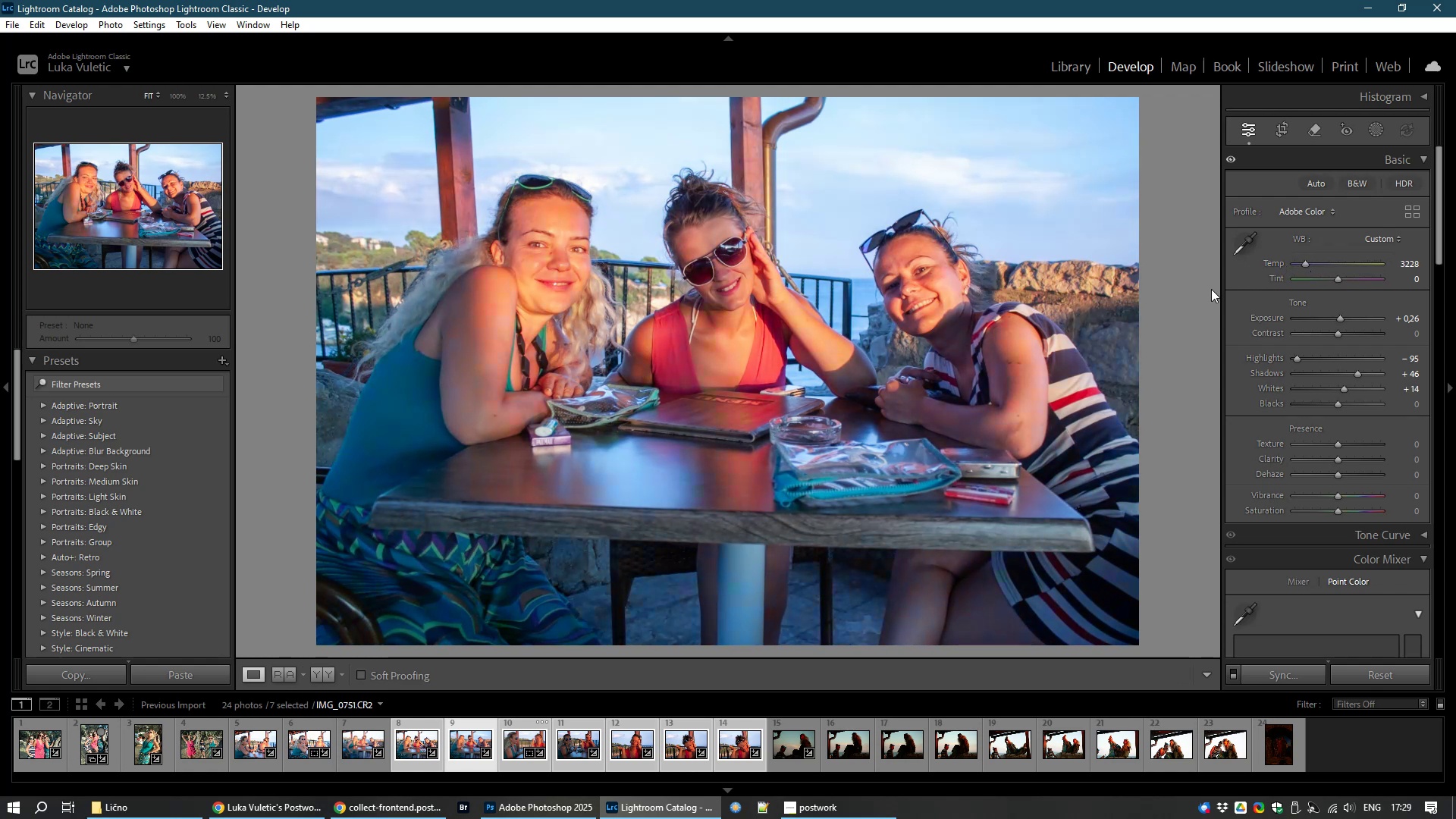 
left_click([517, 744])
 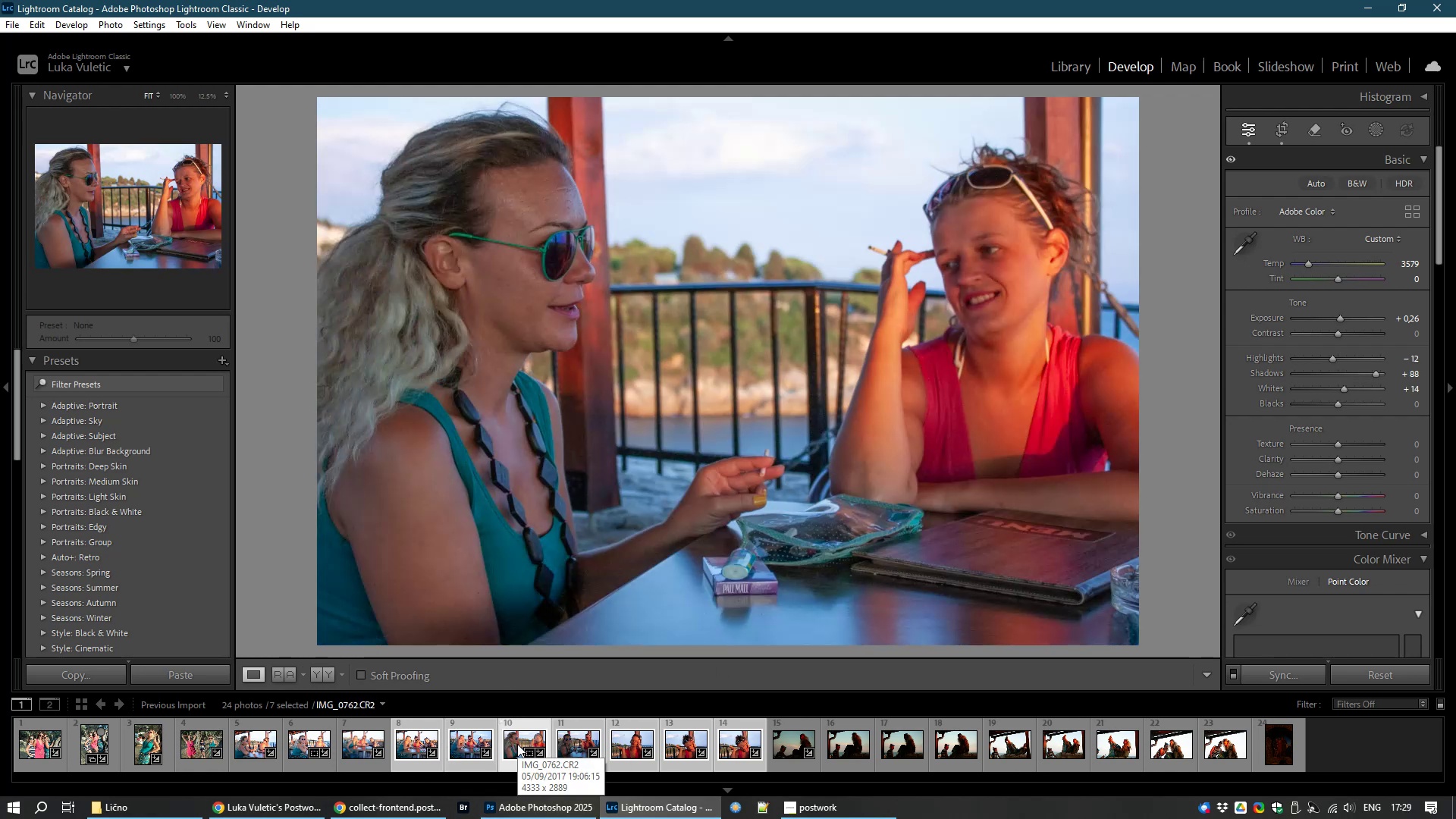 
left_click([411, 734])
 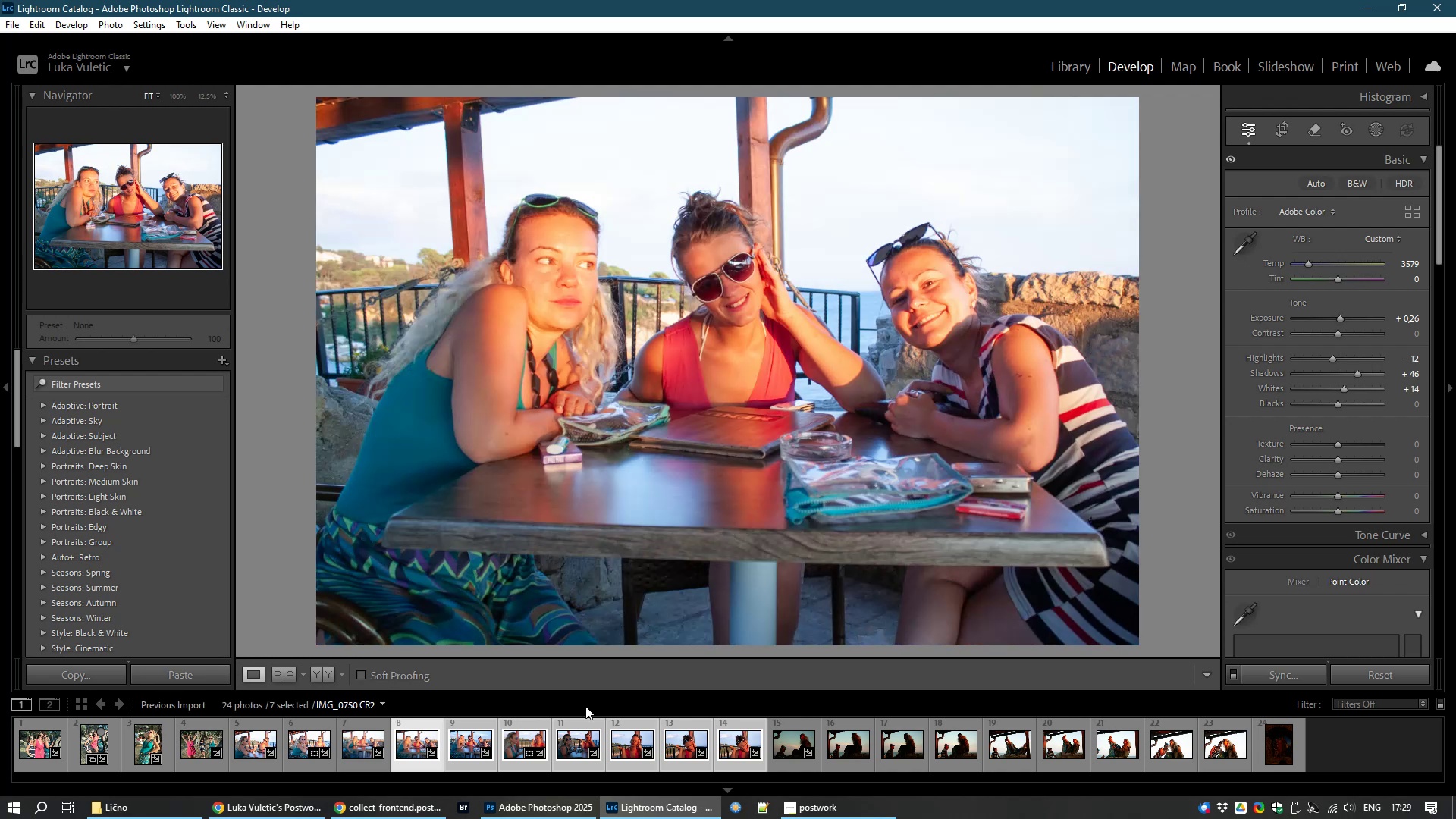 
left_click([566, 744])
 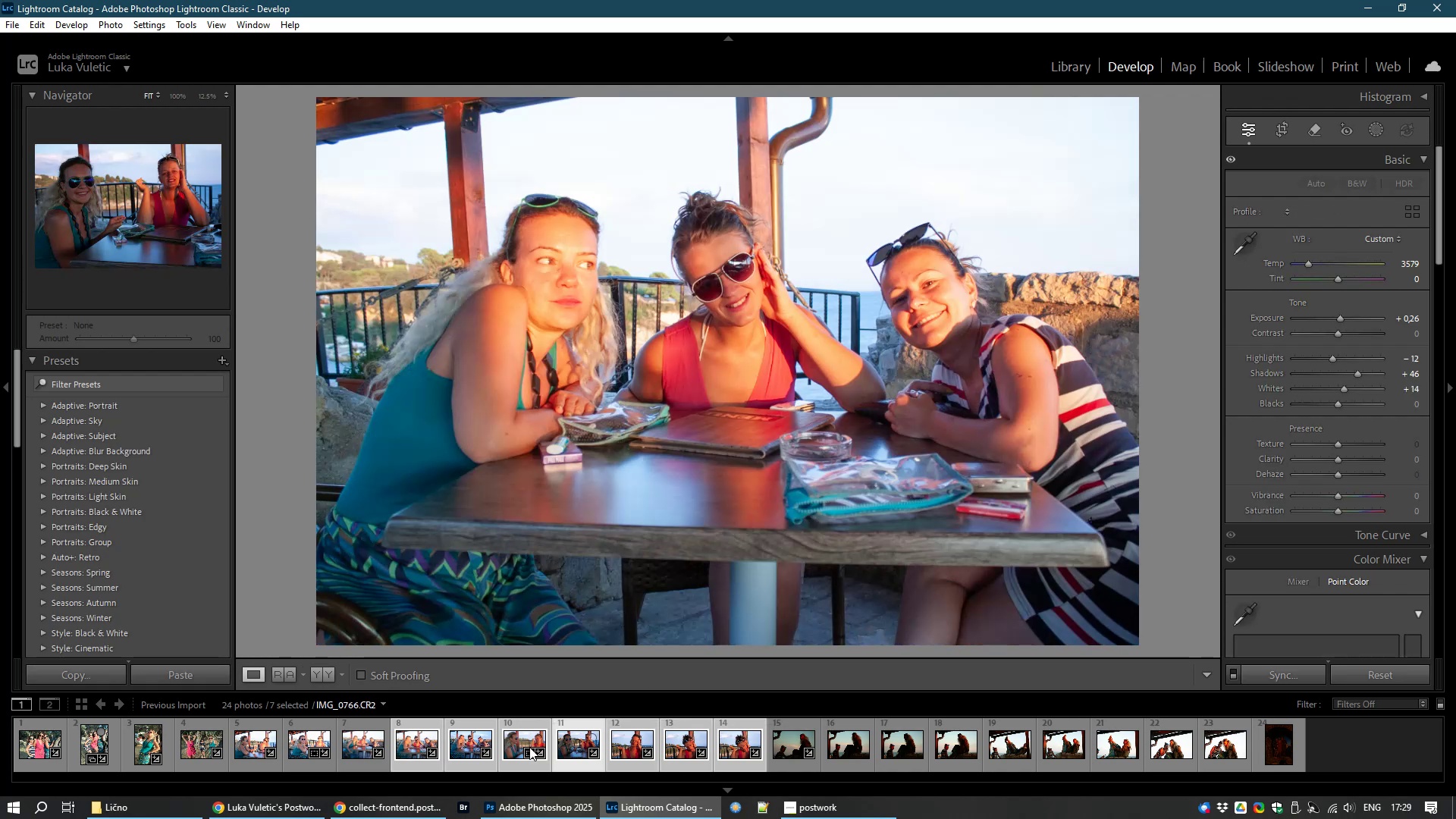 
left_click([510, 736])
 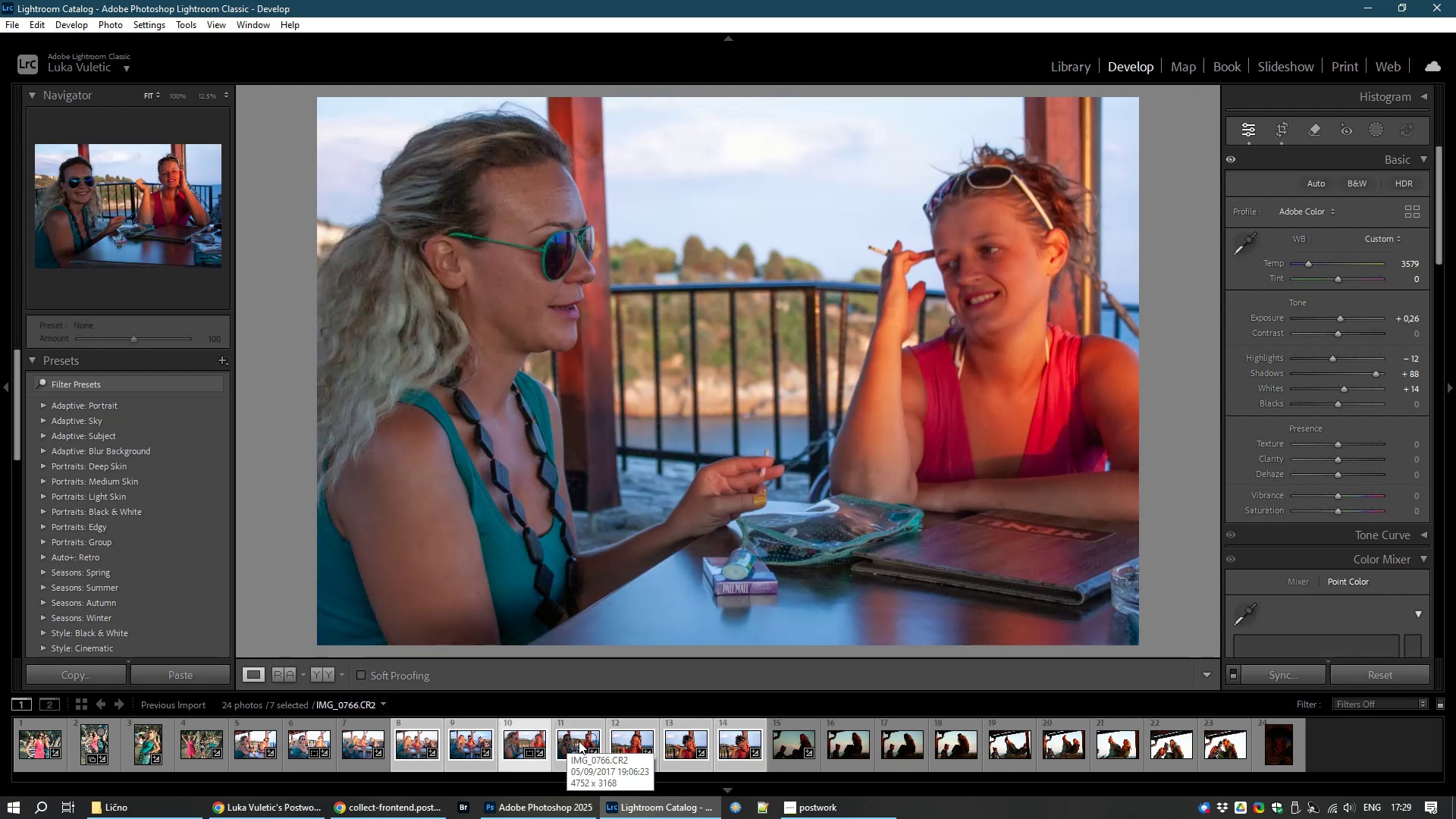 
left_click([579, 741])
 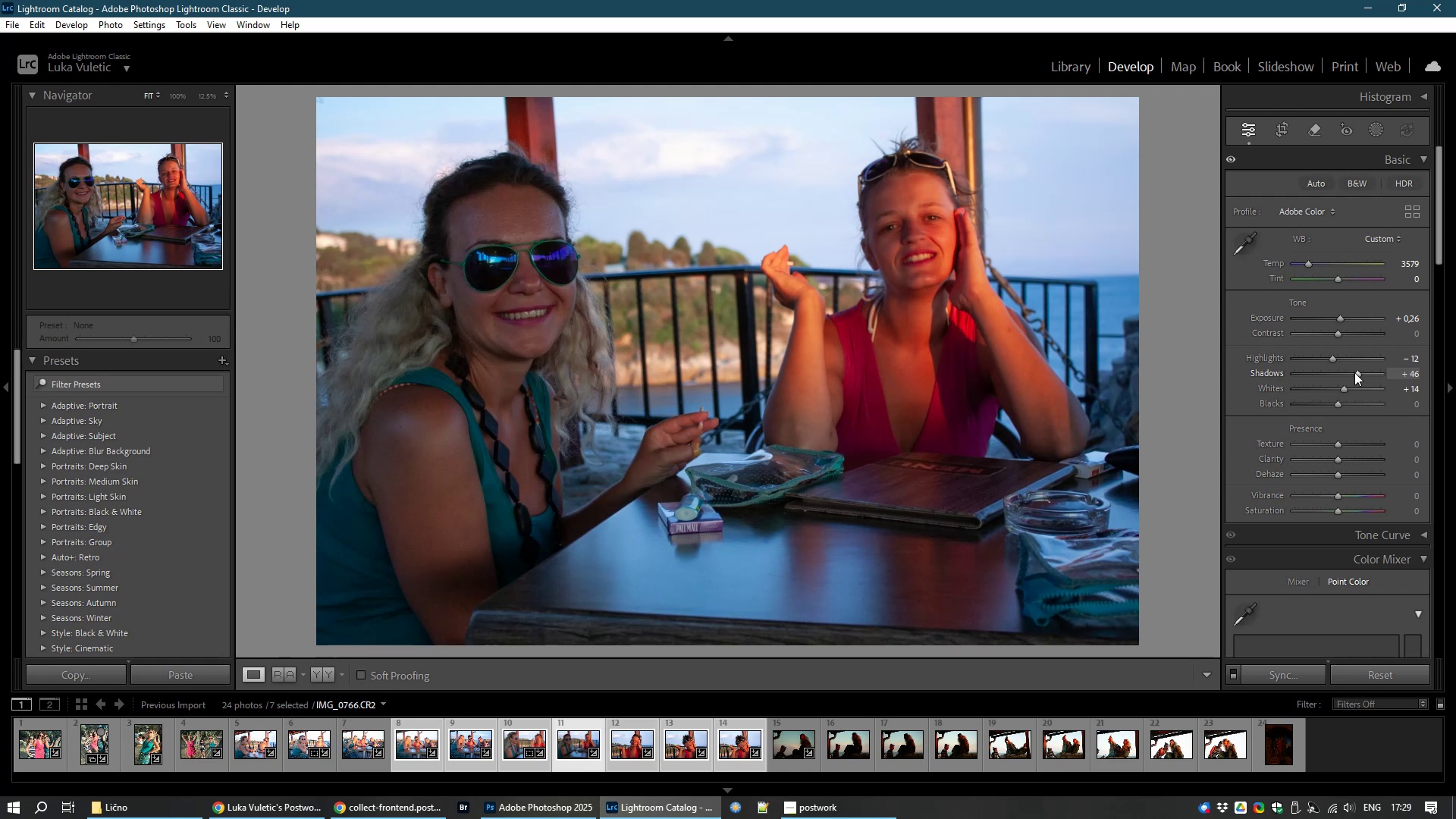 
left_click_drag(start_coordinate=[1358, 372], to_coordinate=[1399, 376])
 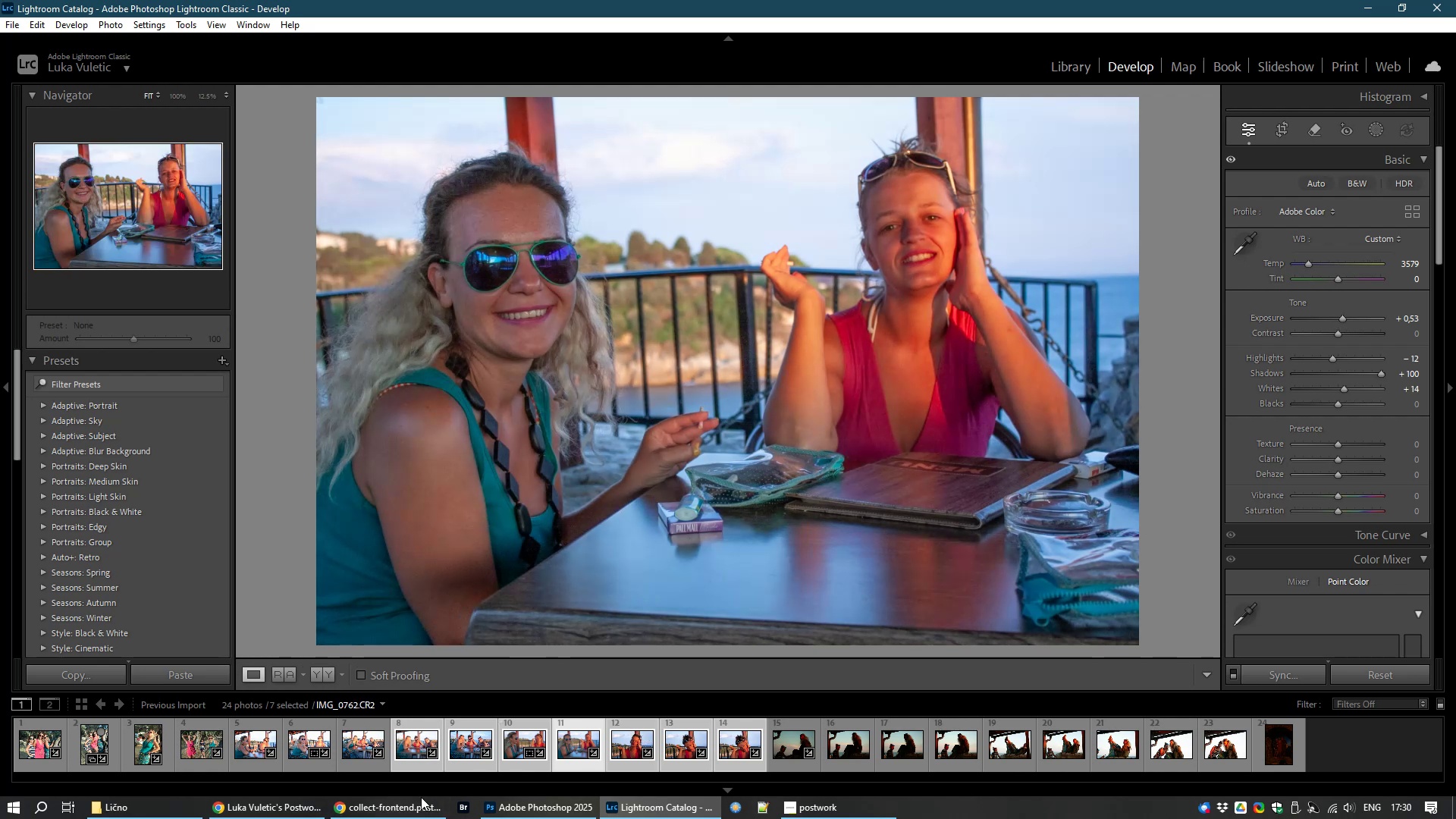 
wait(15.96)
 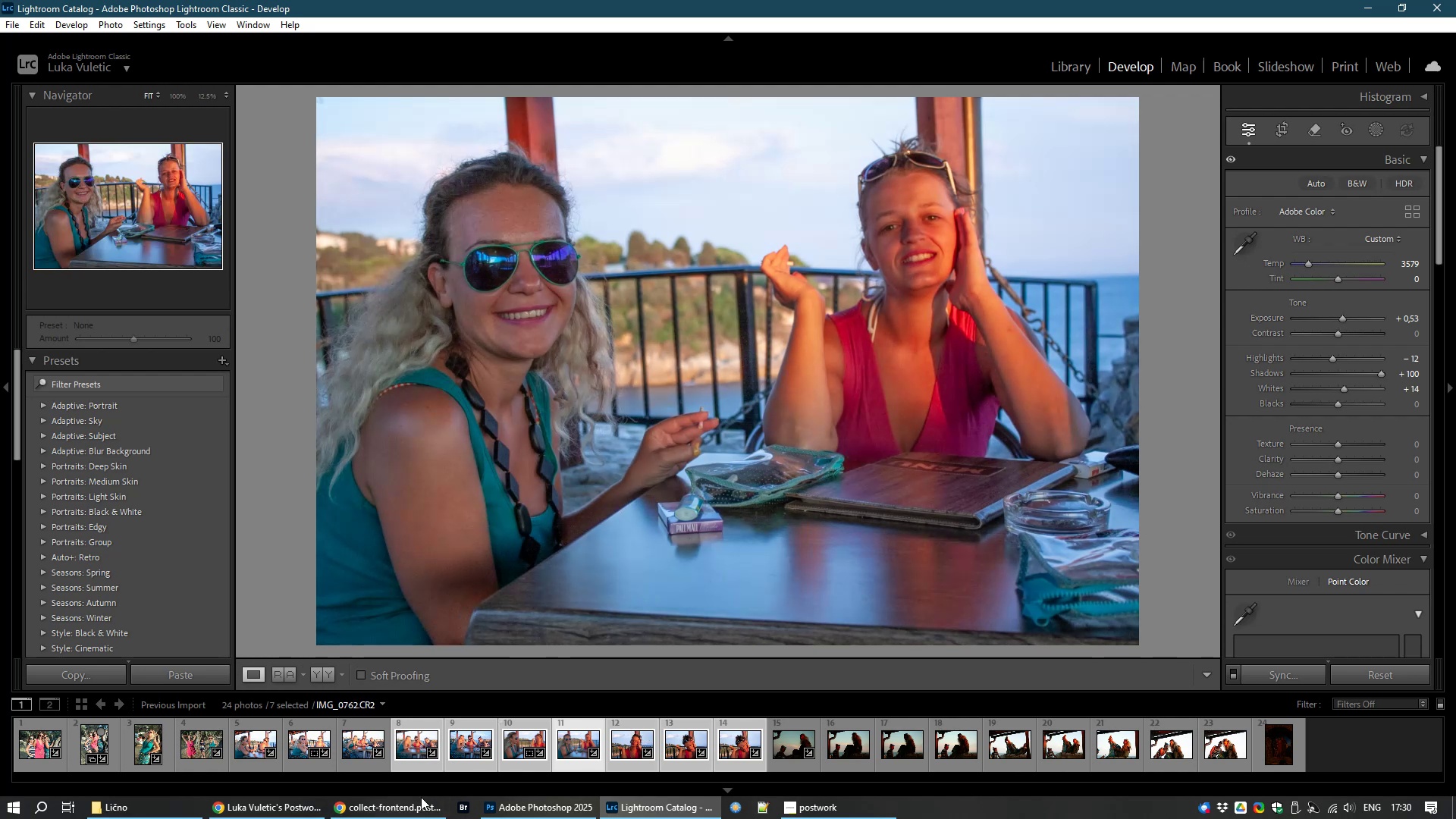 
left_click([625, 745])
 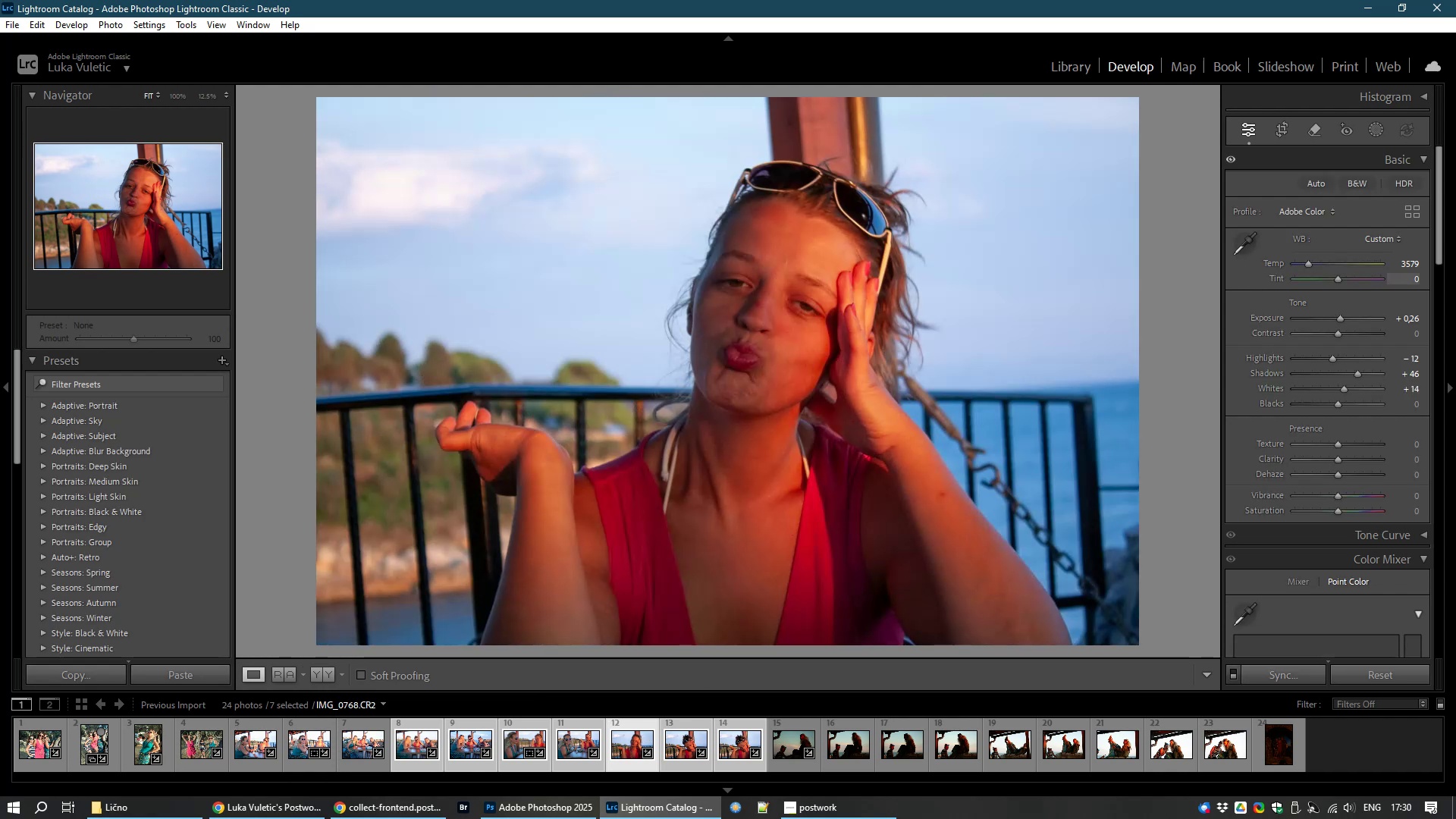 
wait(5.16)
 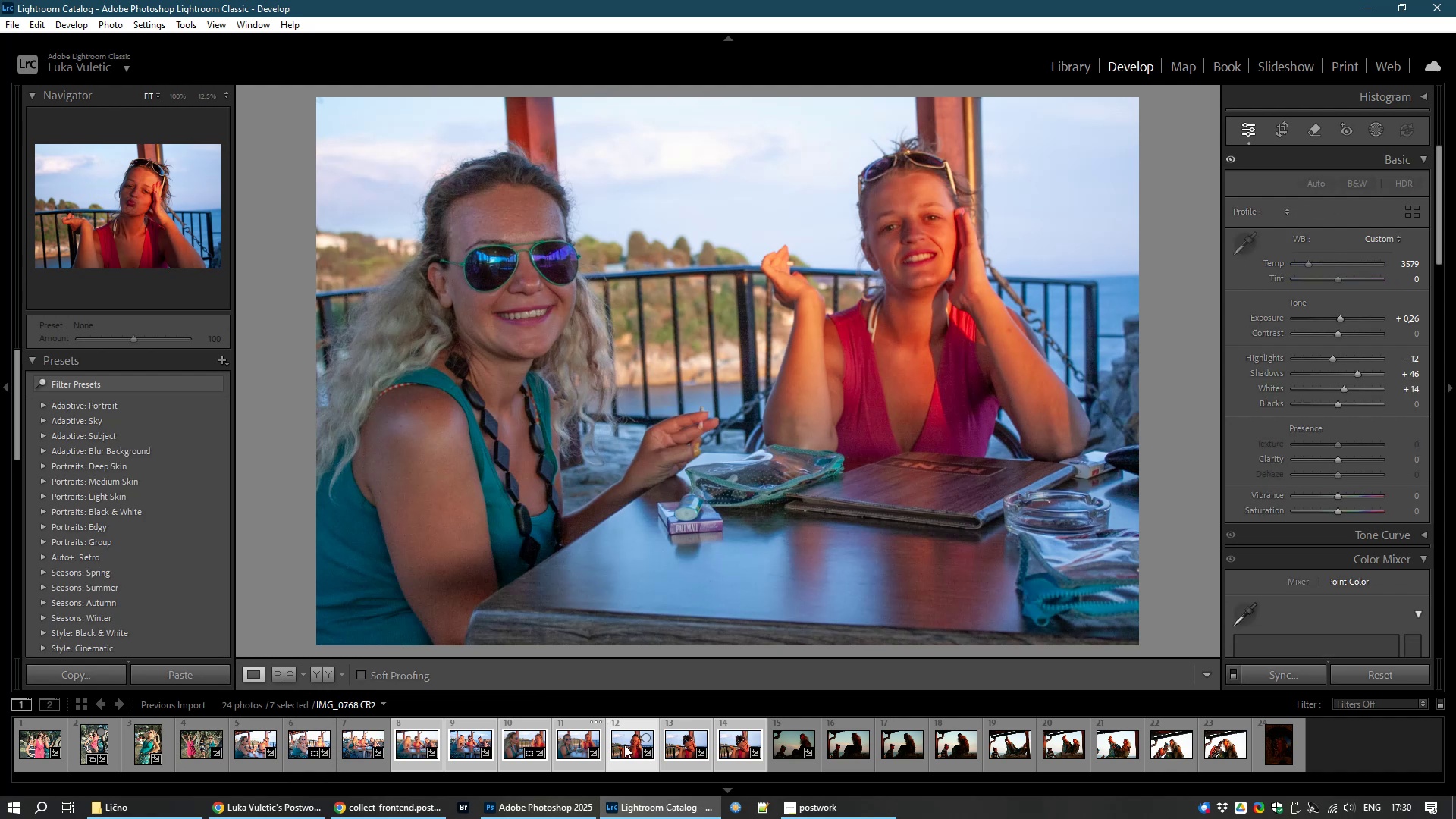 
left_click([1276, 124])
 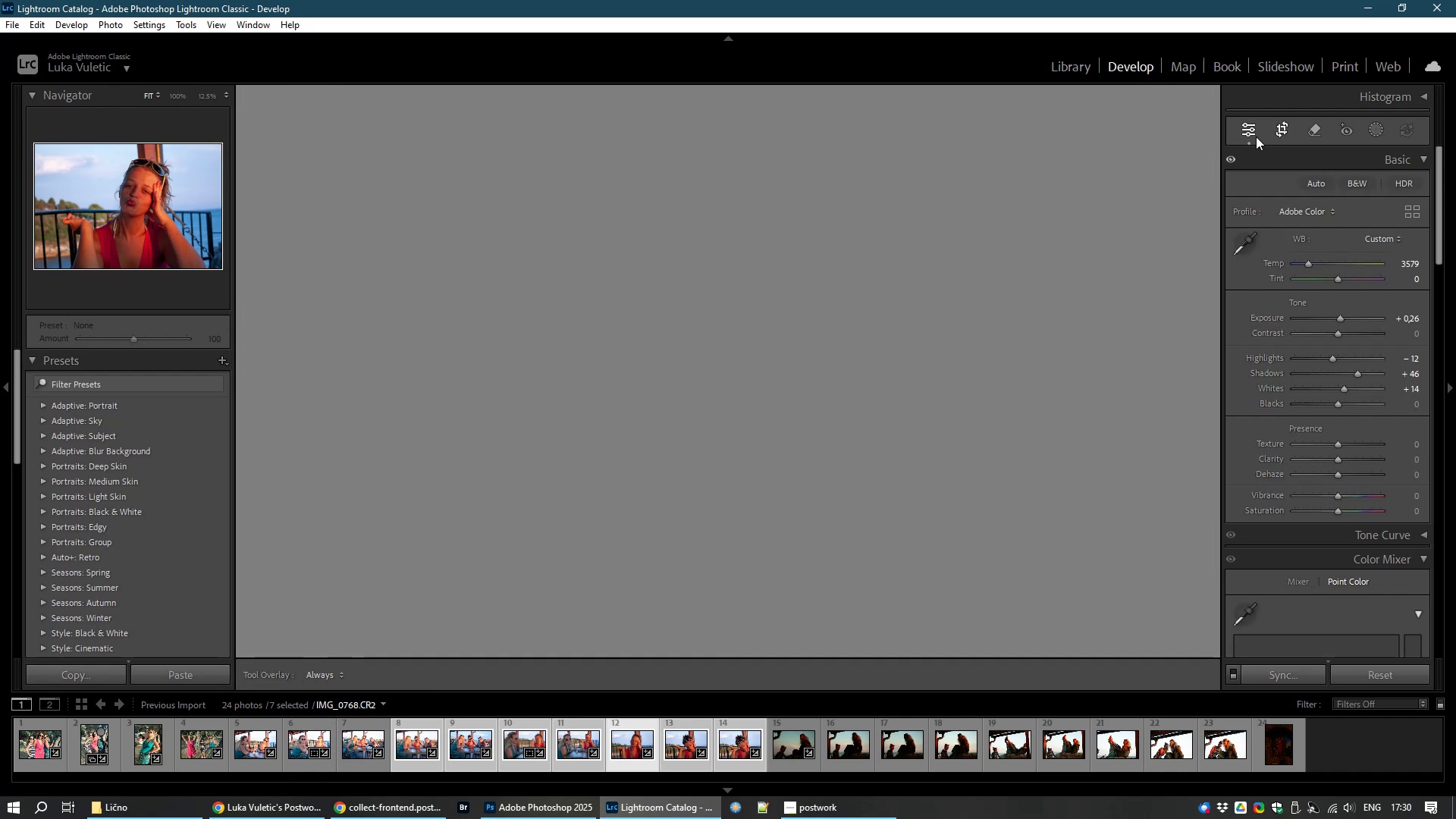 
mouse_move([1166, 200])
 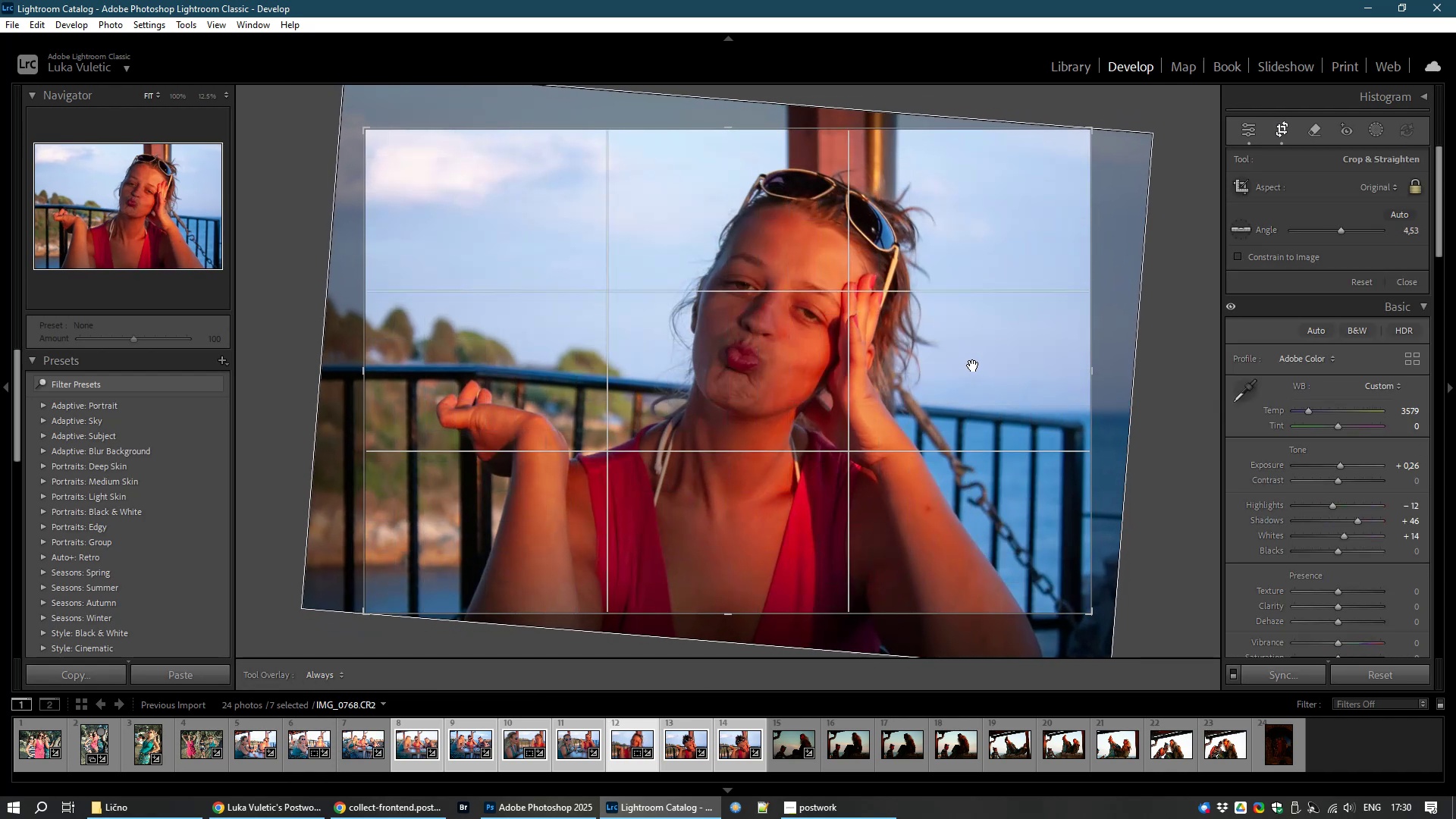 
double_click([973, 366])
 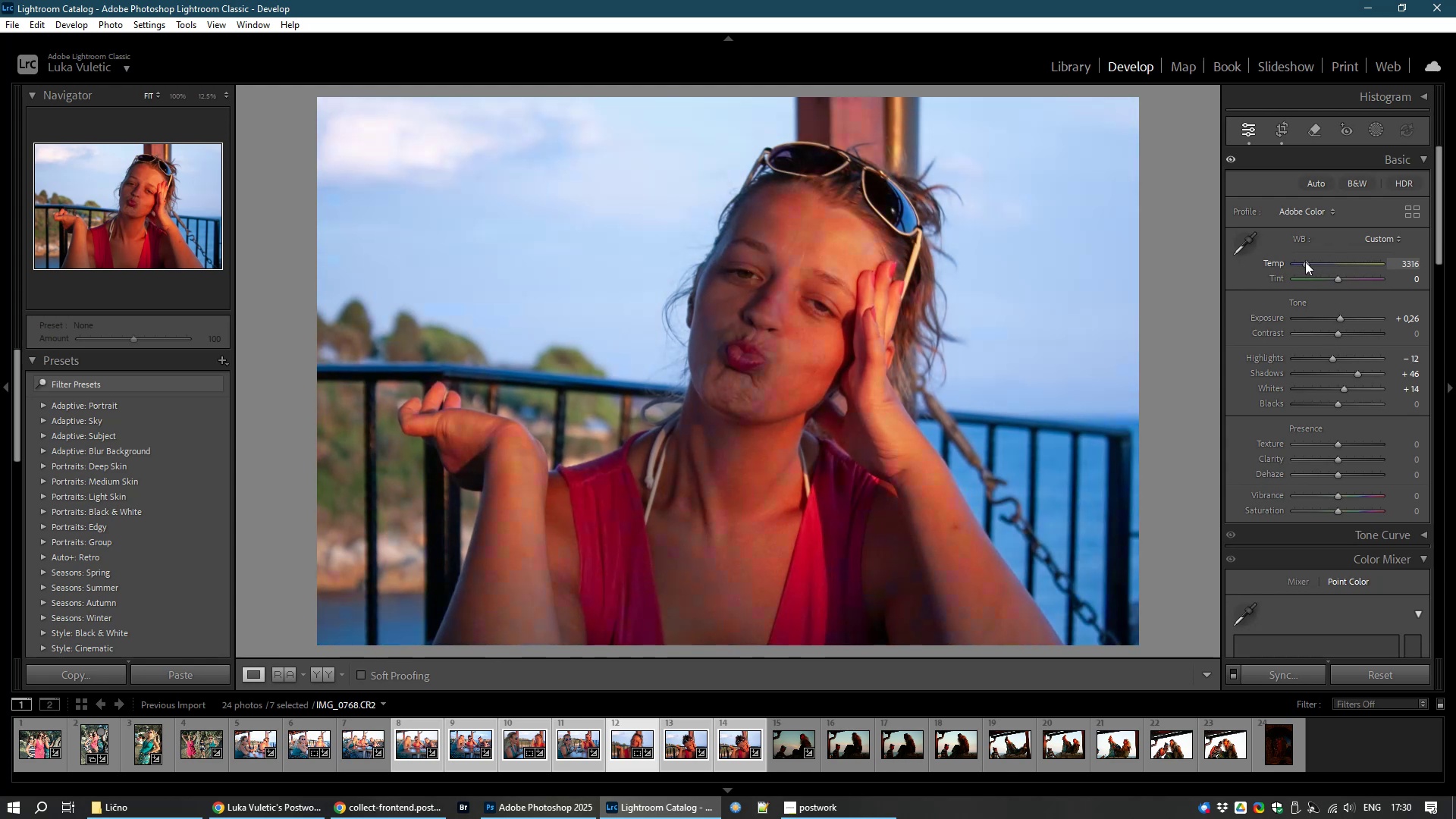 
wait(14.69)
 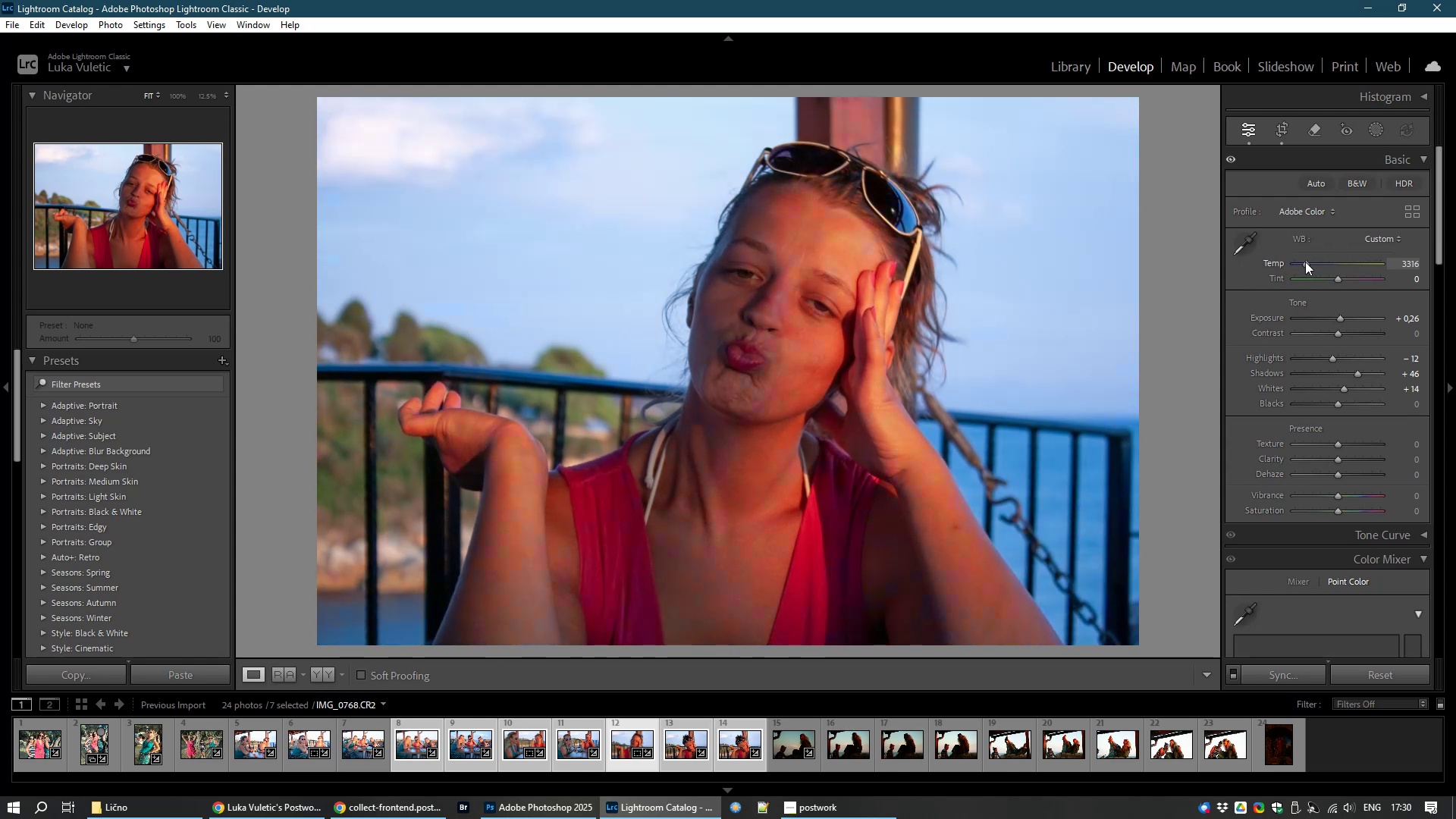 
left_click_drag(start_coordinate=[1360, 372], to_coordinate=[1370, 372])
 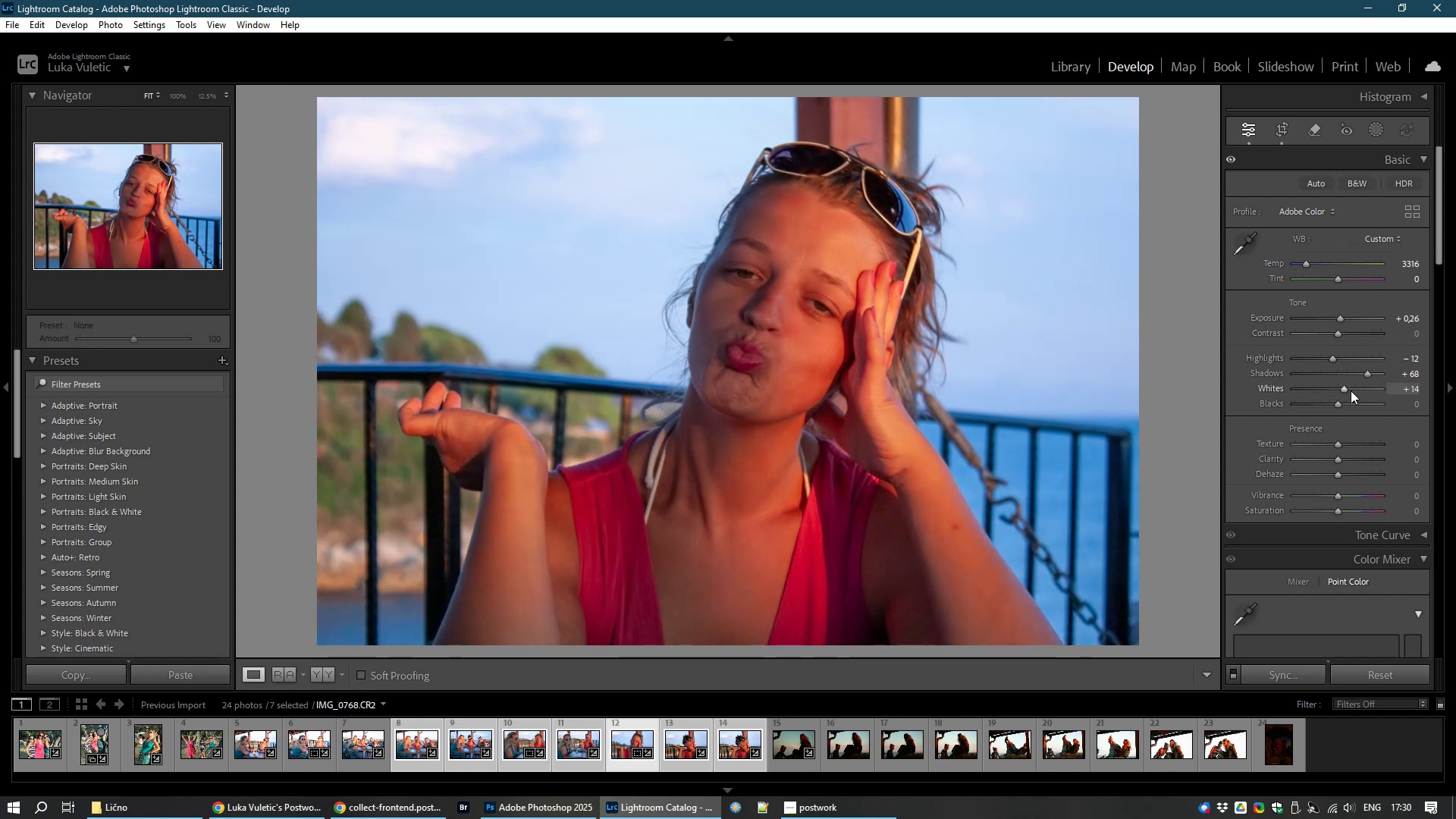 
left_click_drag(start_coordinate=[1342, 384], to_coordinate=[1353, 384])
 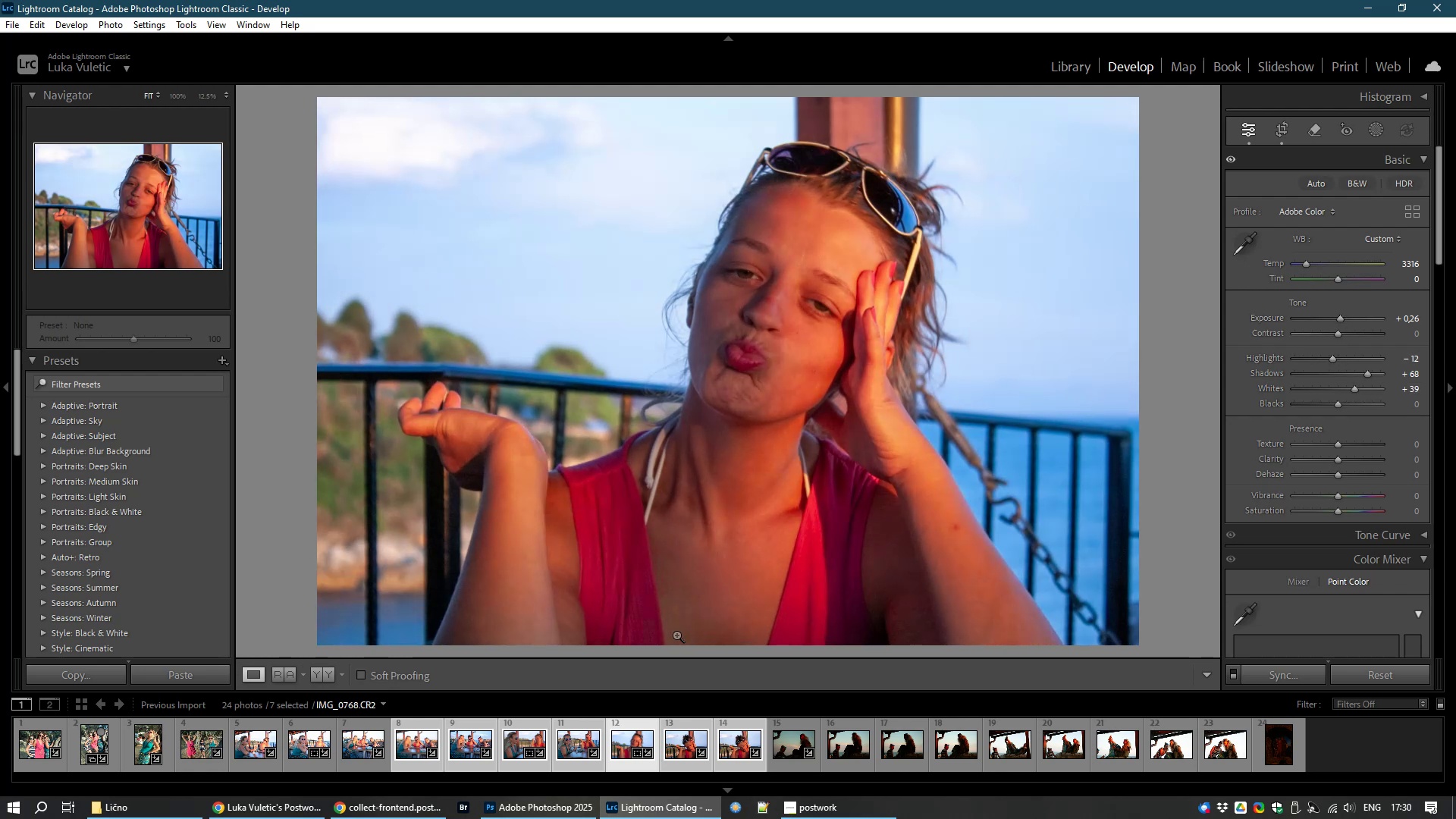 
wait(7.19)
 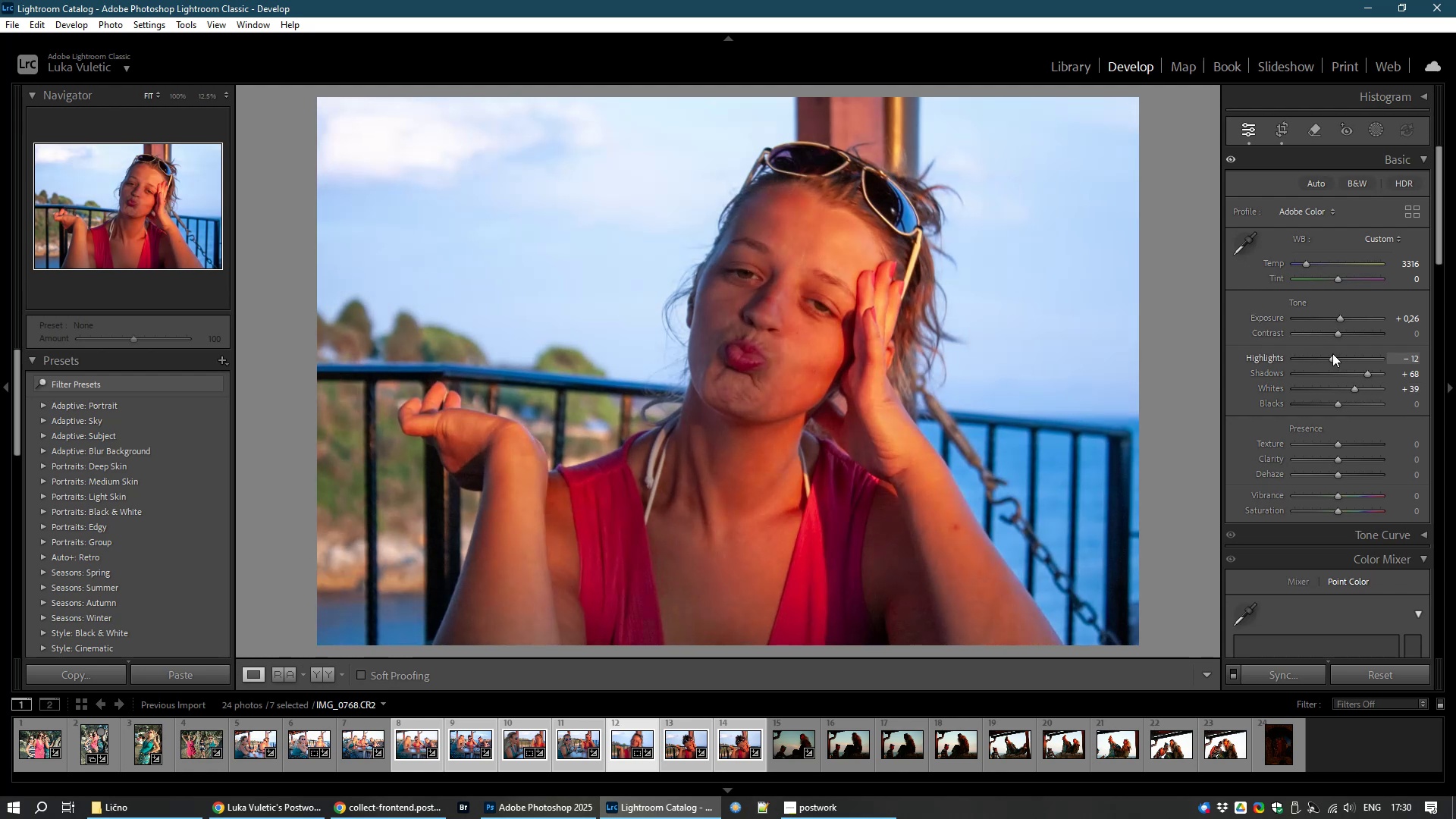 
hold_key(key=ShiftLeft, duration=1.52)
left_click([742, 742])
 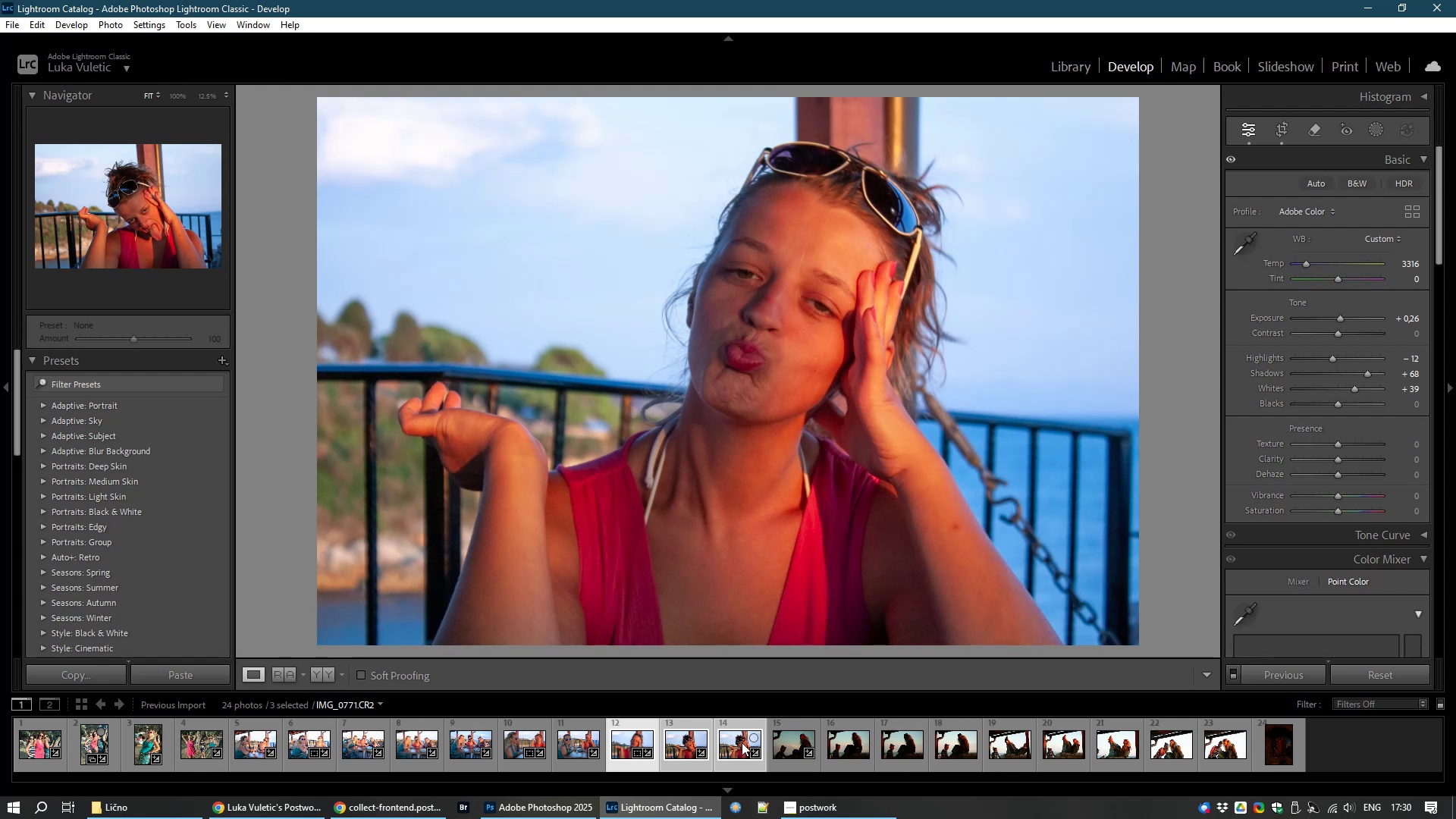 
key(Shift+ShiftLeft)
 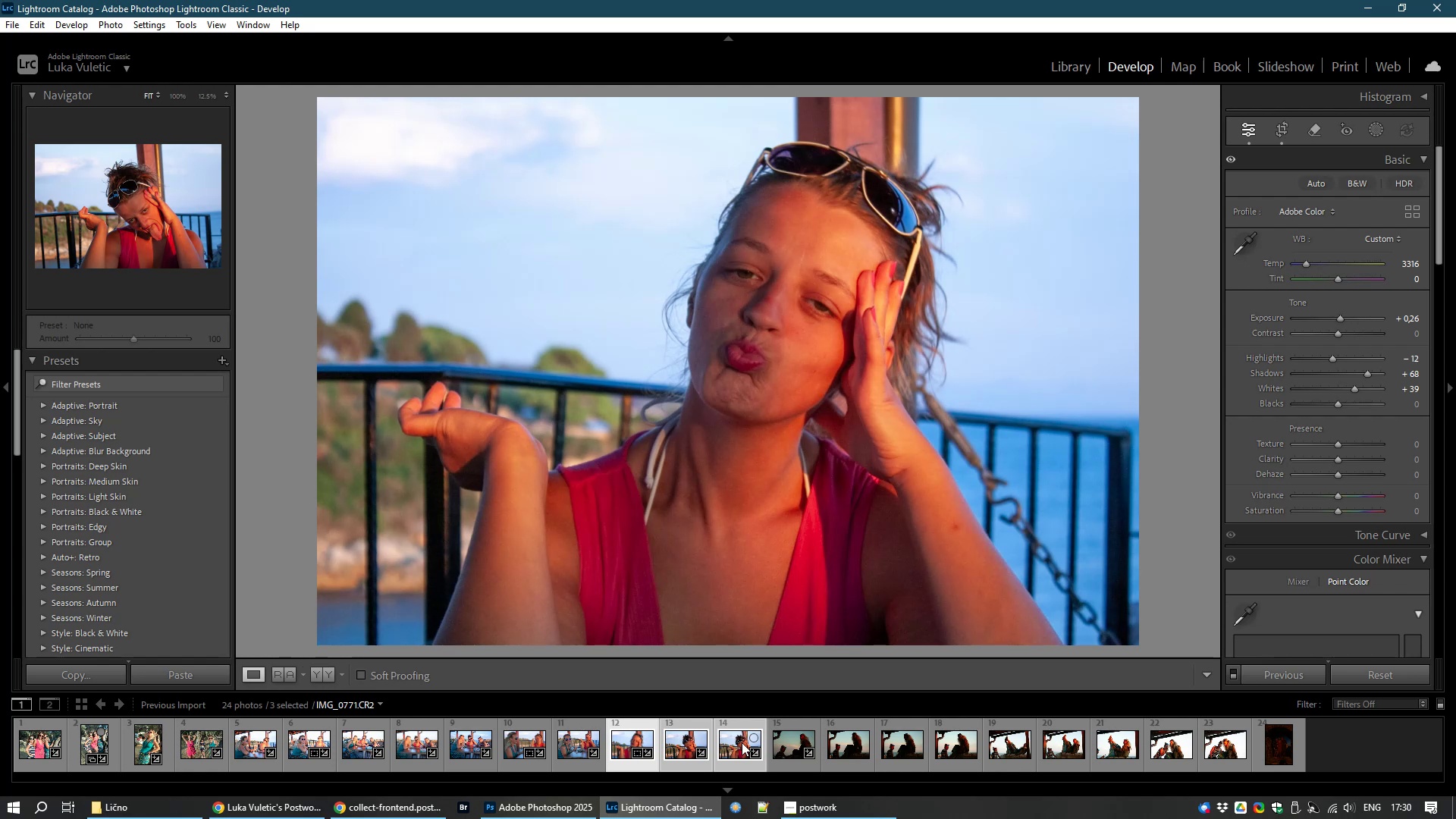 
key(Shift+ShiftLeft)
 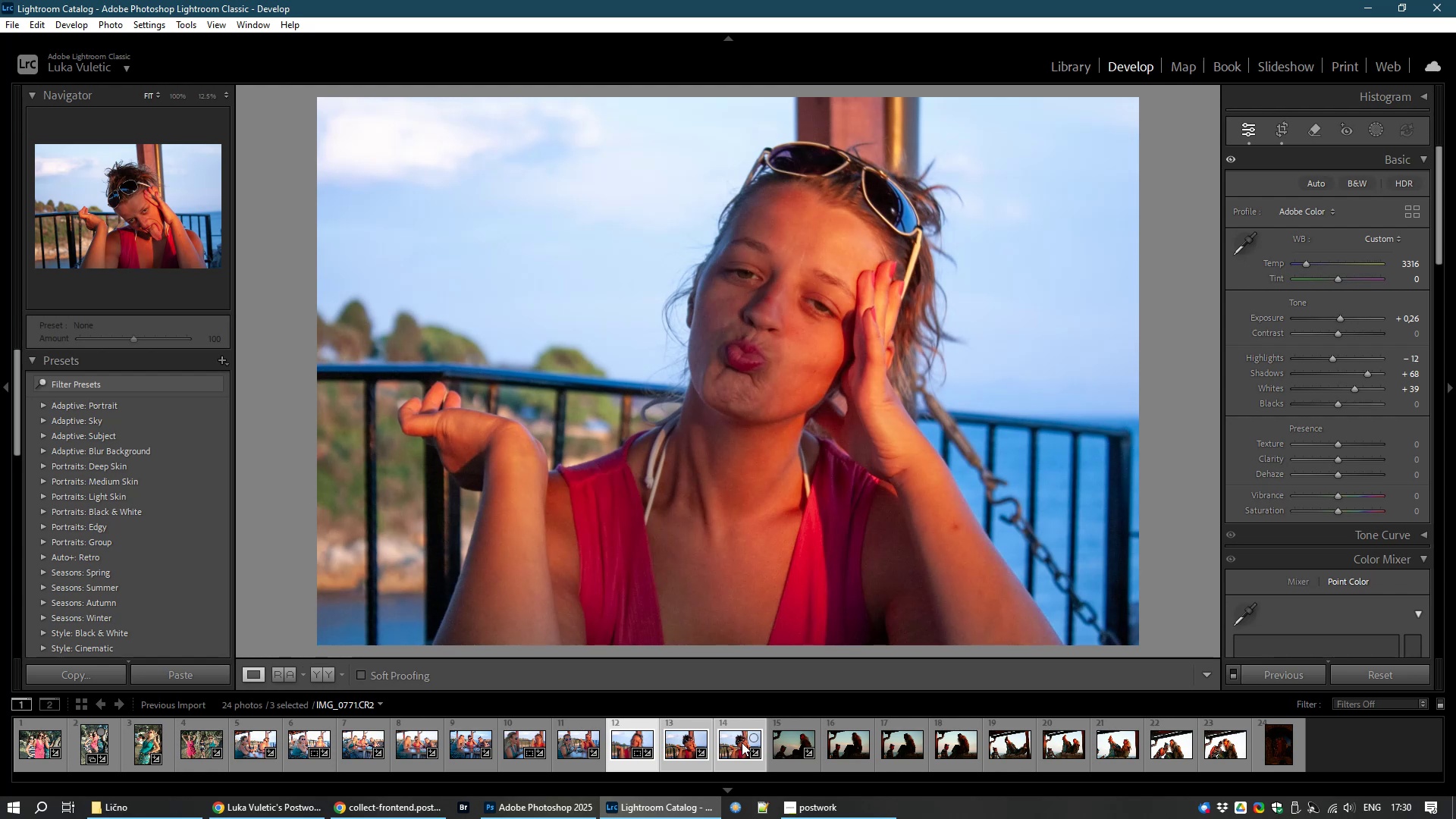 
key(Shift+ShiftLeft)
 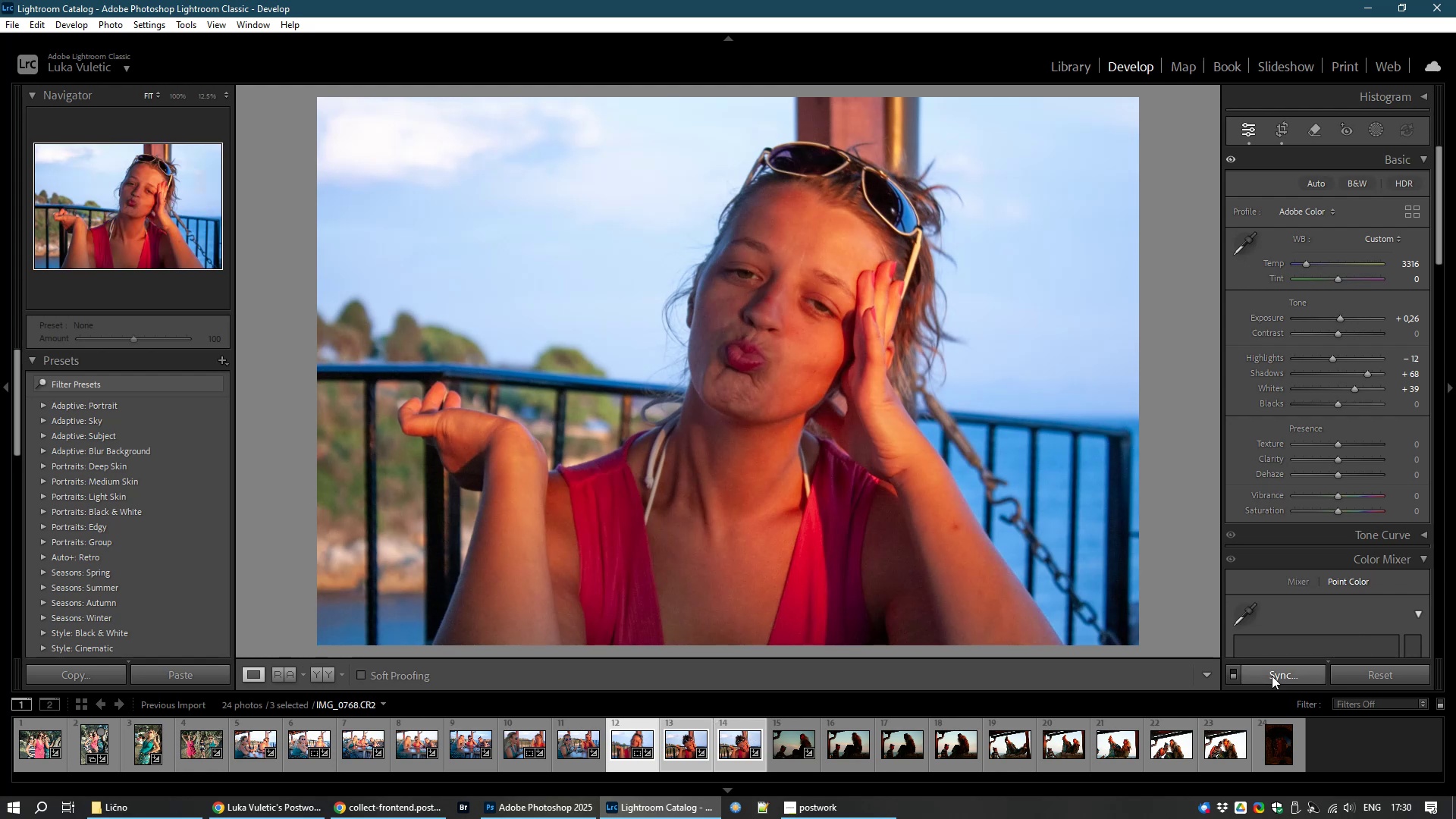 
left_click([1272, 676])
 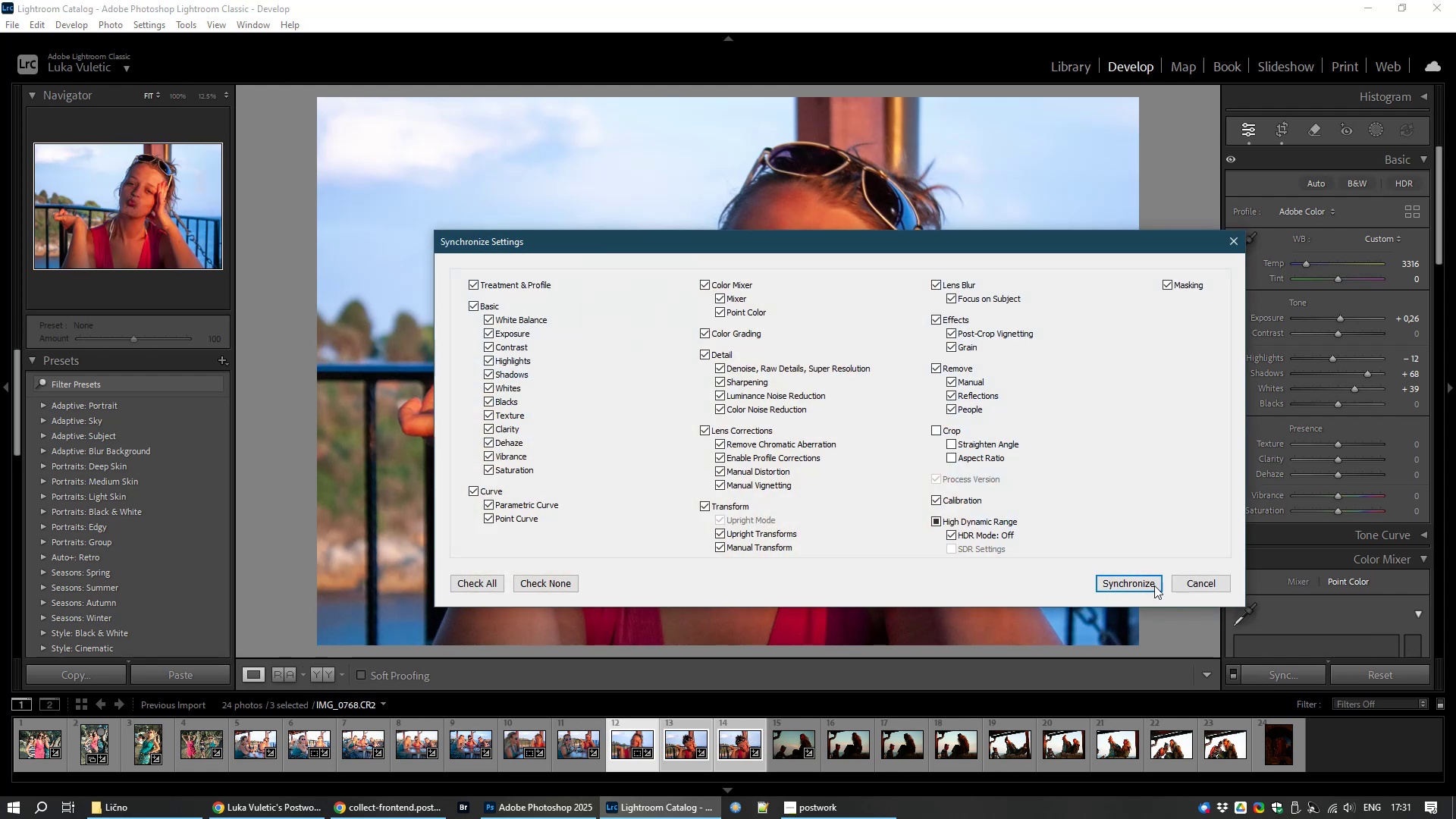 
left_click([1147, 582])
 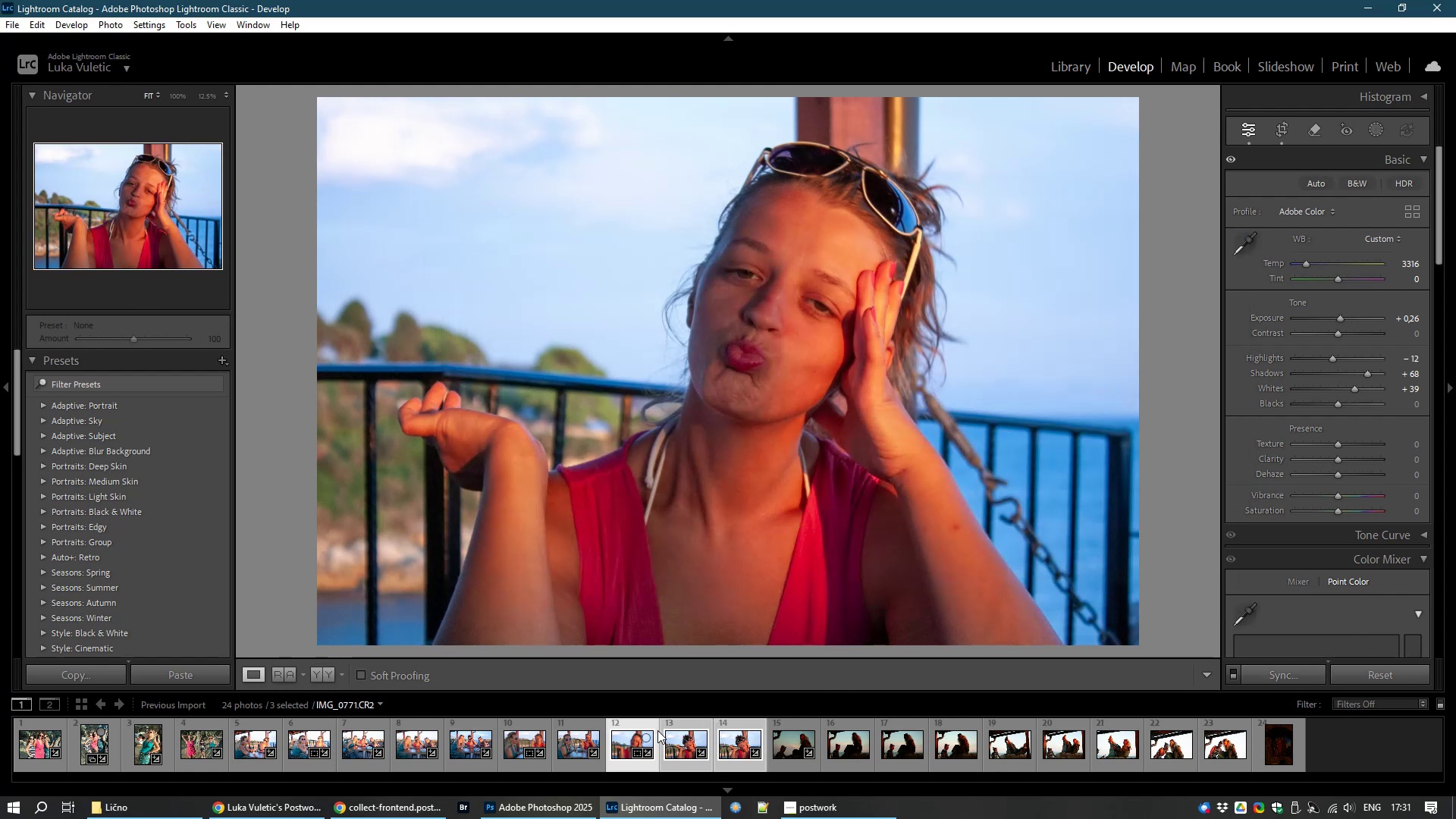 
left_click([684, 743])
 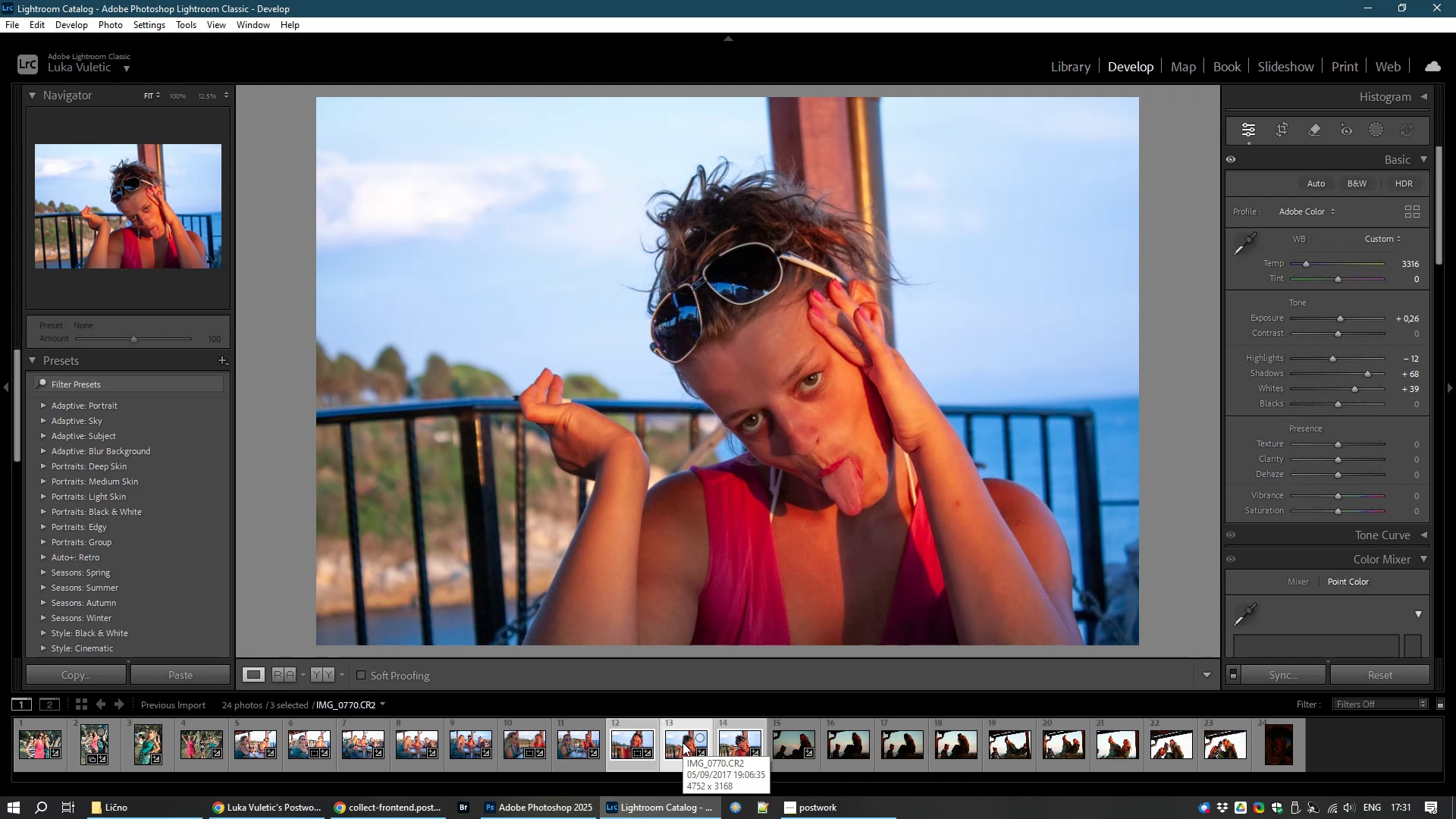 
wait(6.29)
 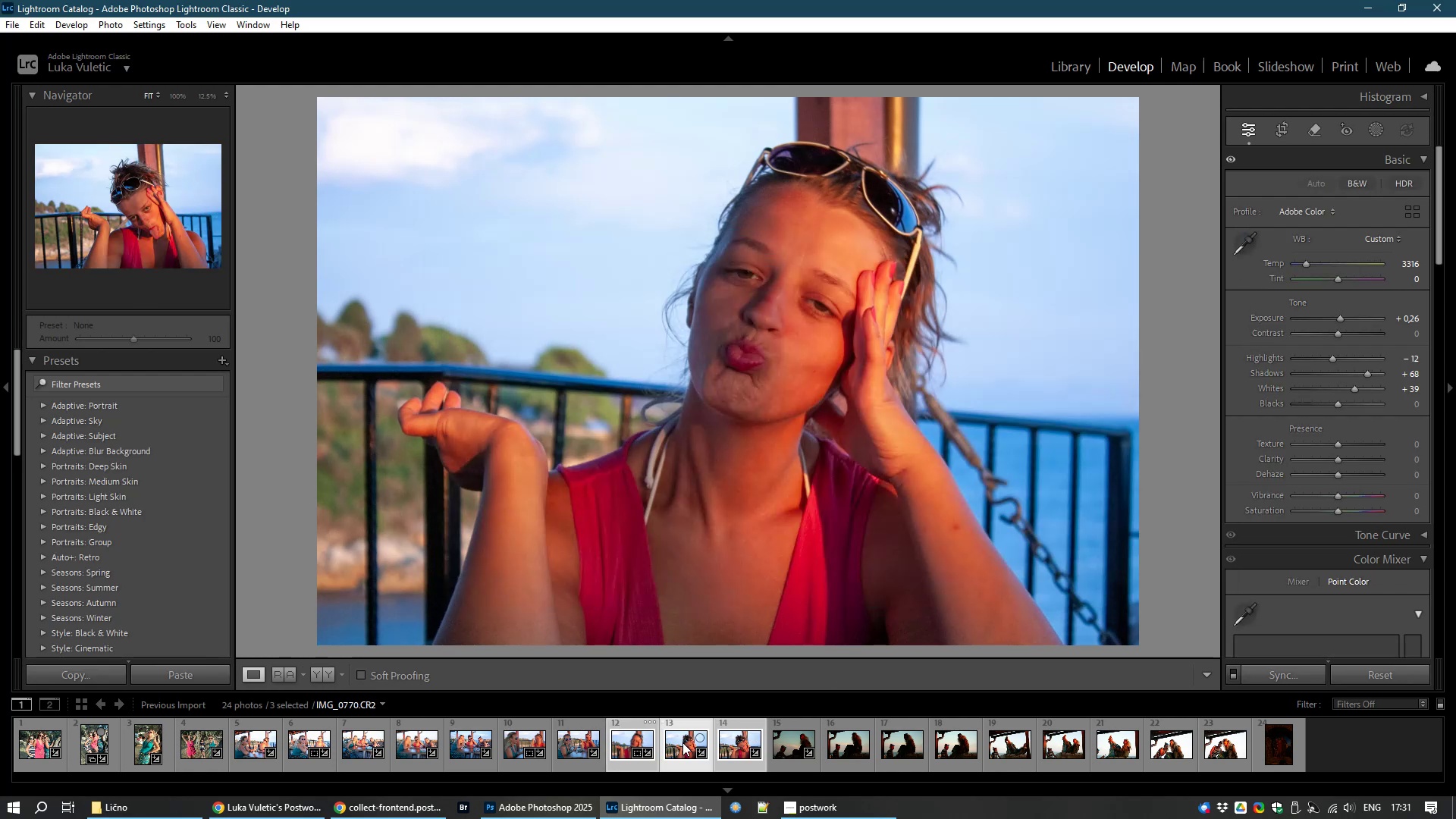 
left_click([1288, 130])
 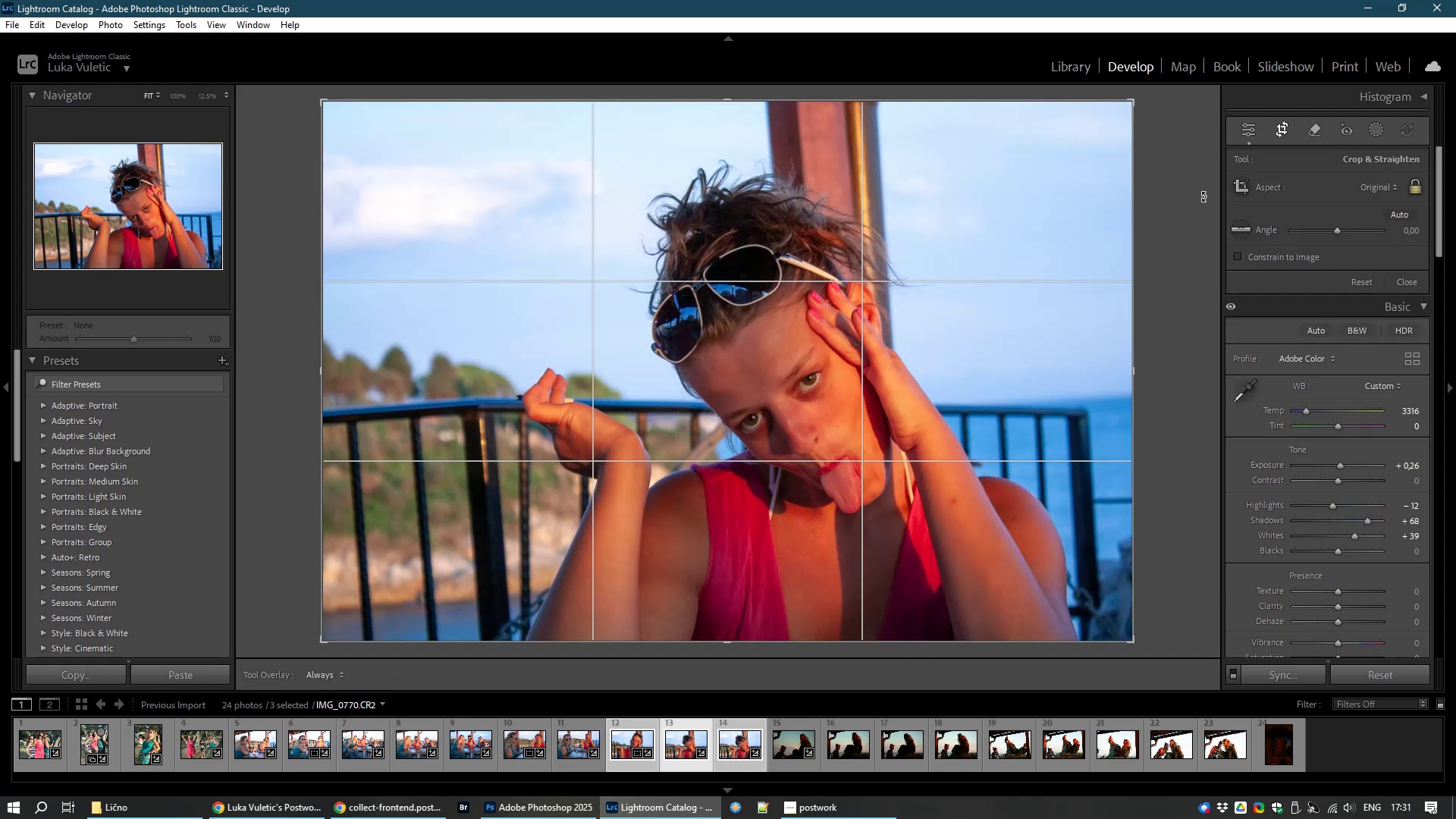 
left_click_drag(start_coordinate=[1192, 196], to_coordinate=[1188, 231])
 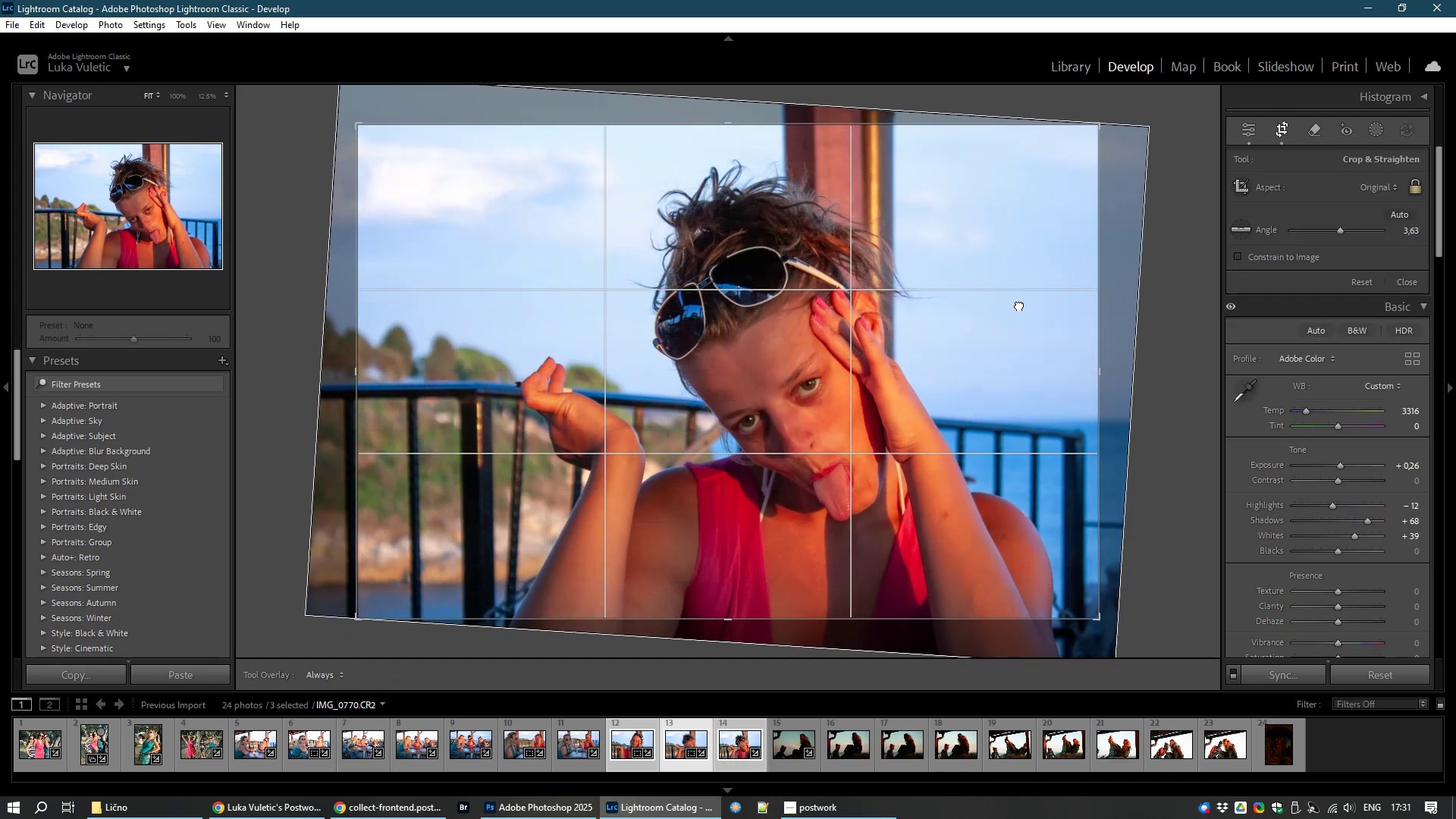 
double_click([1019, 305])
 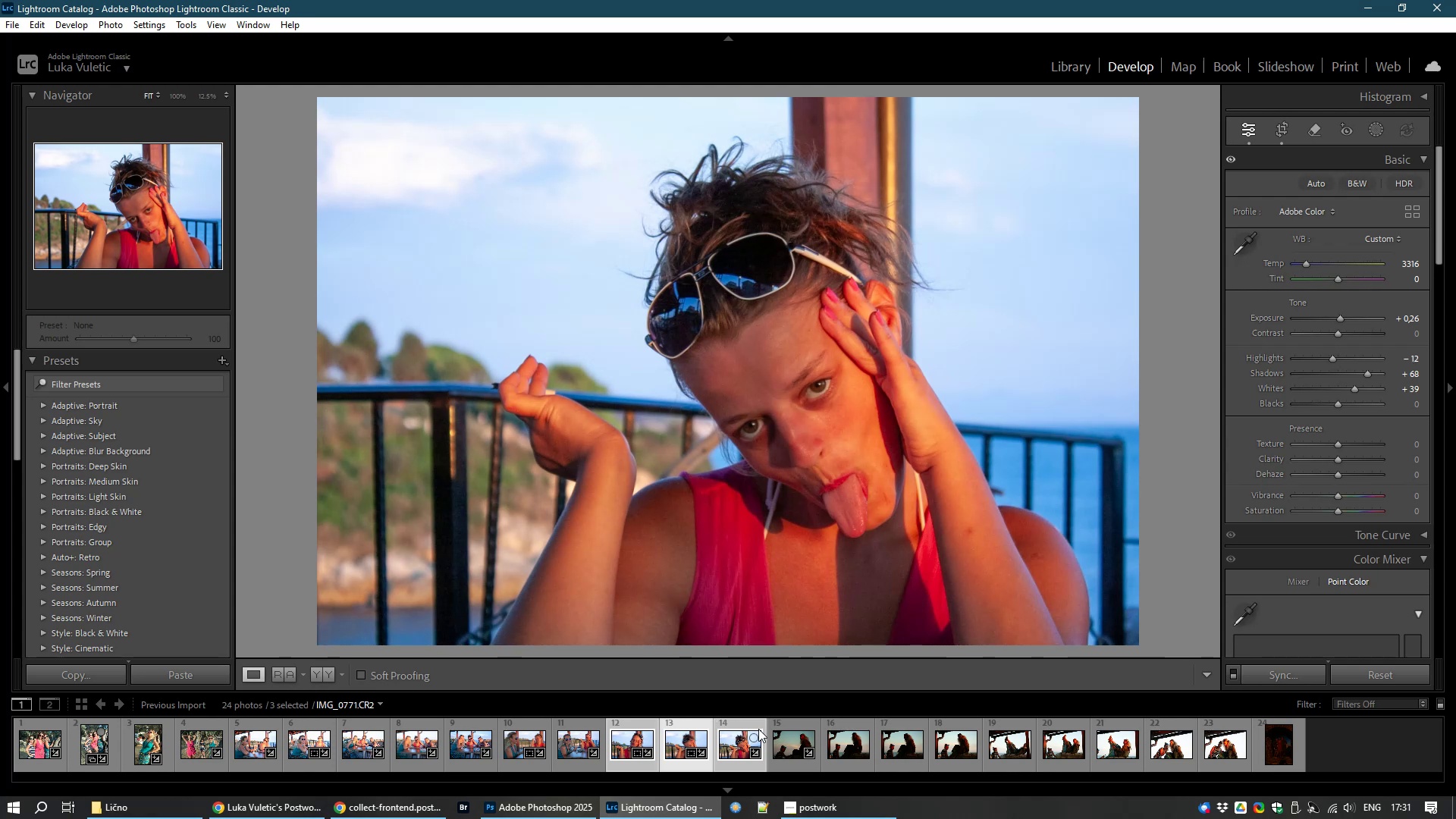 
left_click([742, 750])
 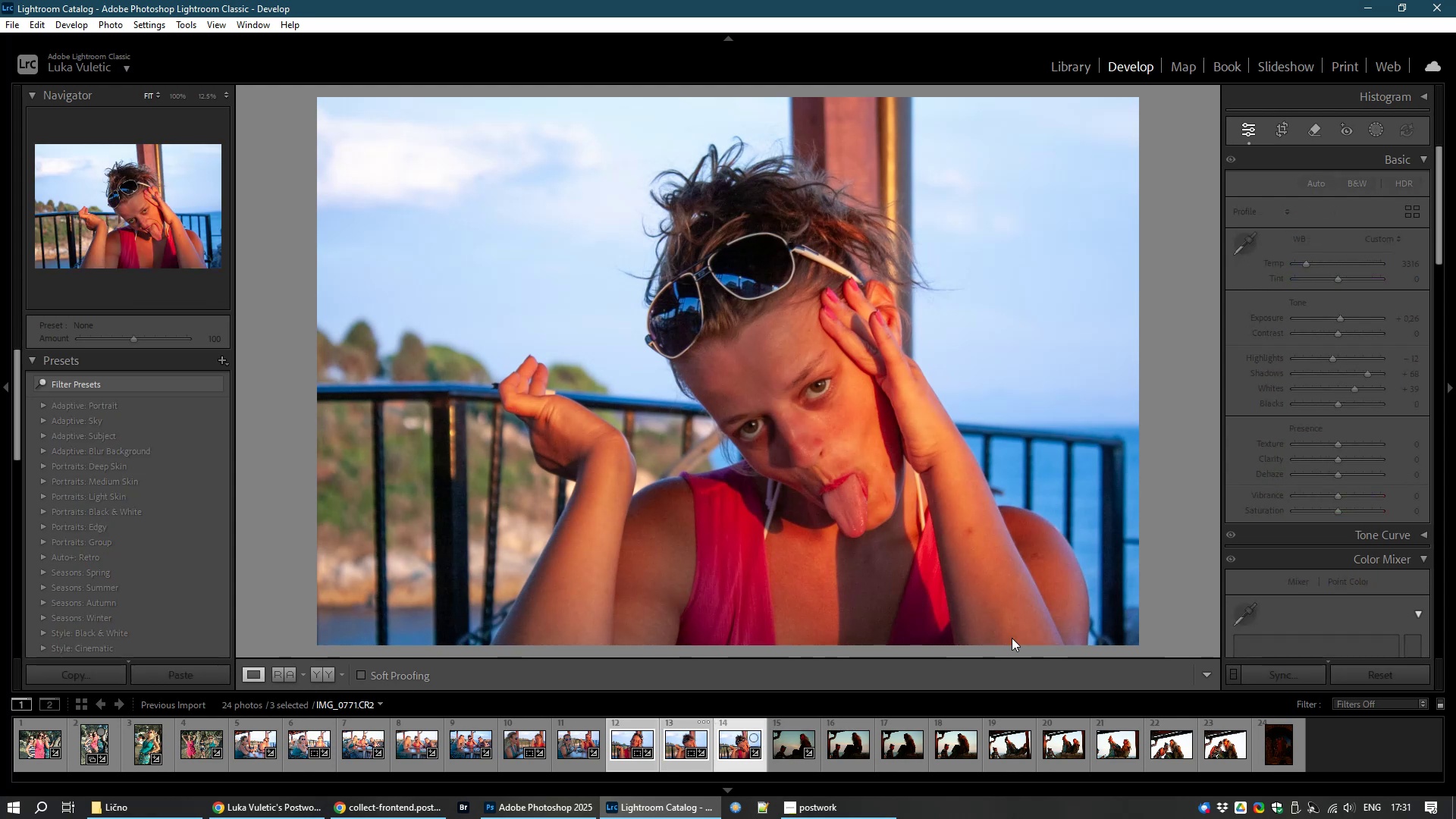 
mouse_move([1073, 619])
 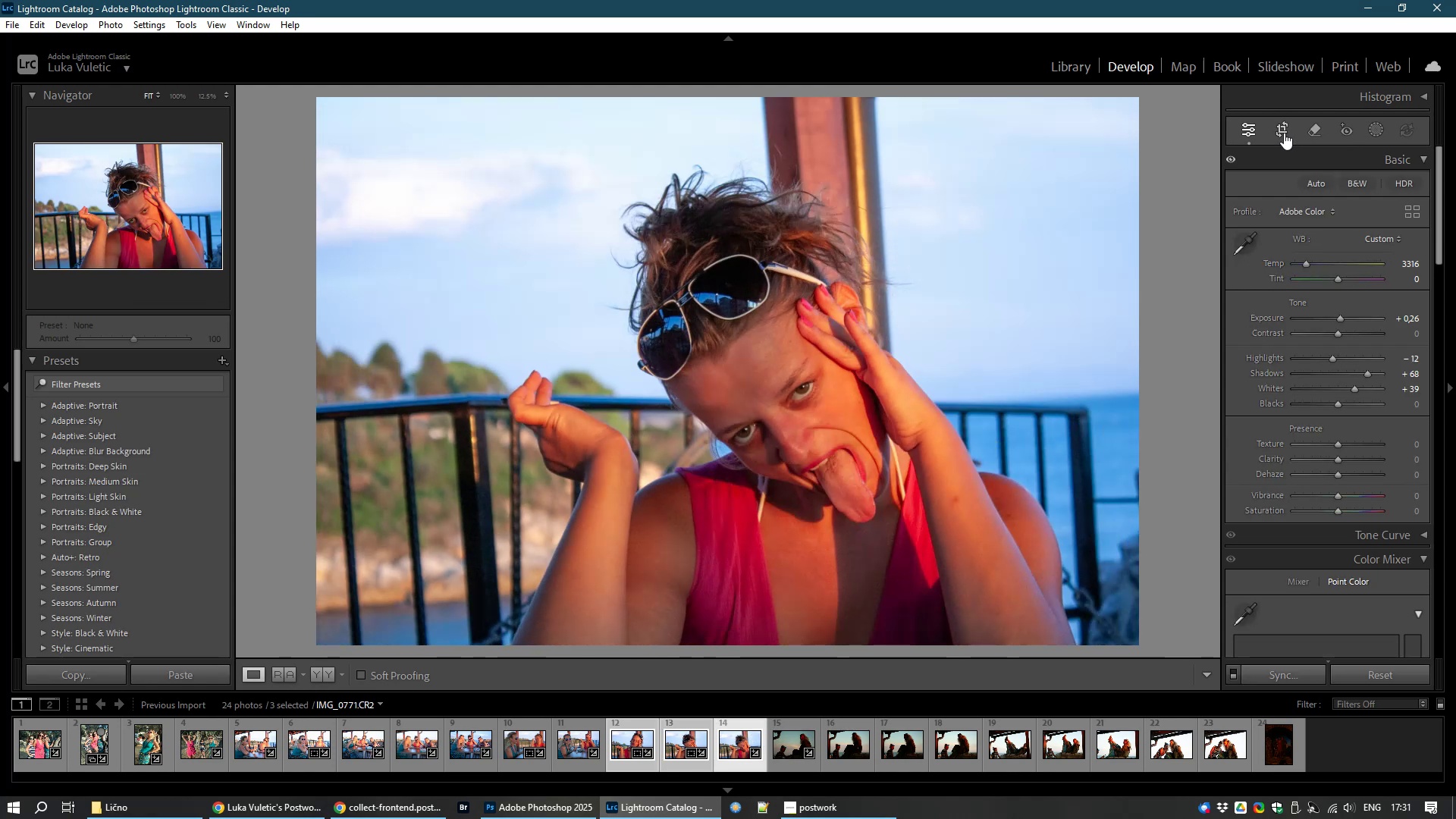 
left_click([1283, 132])
 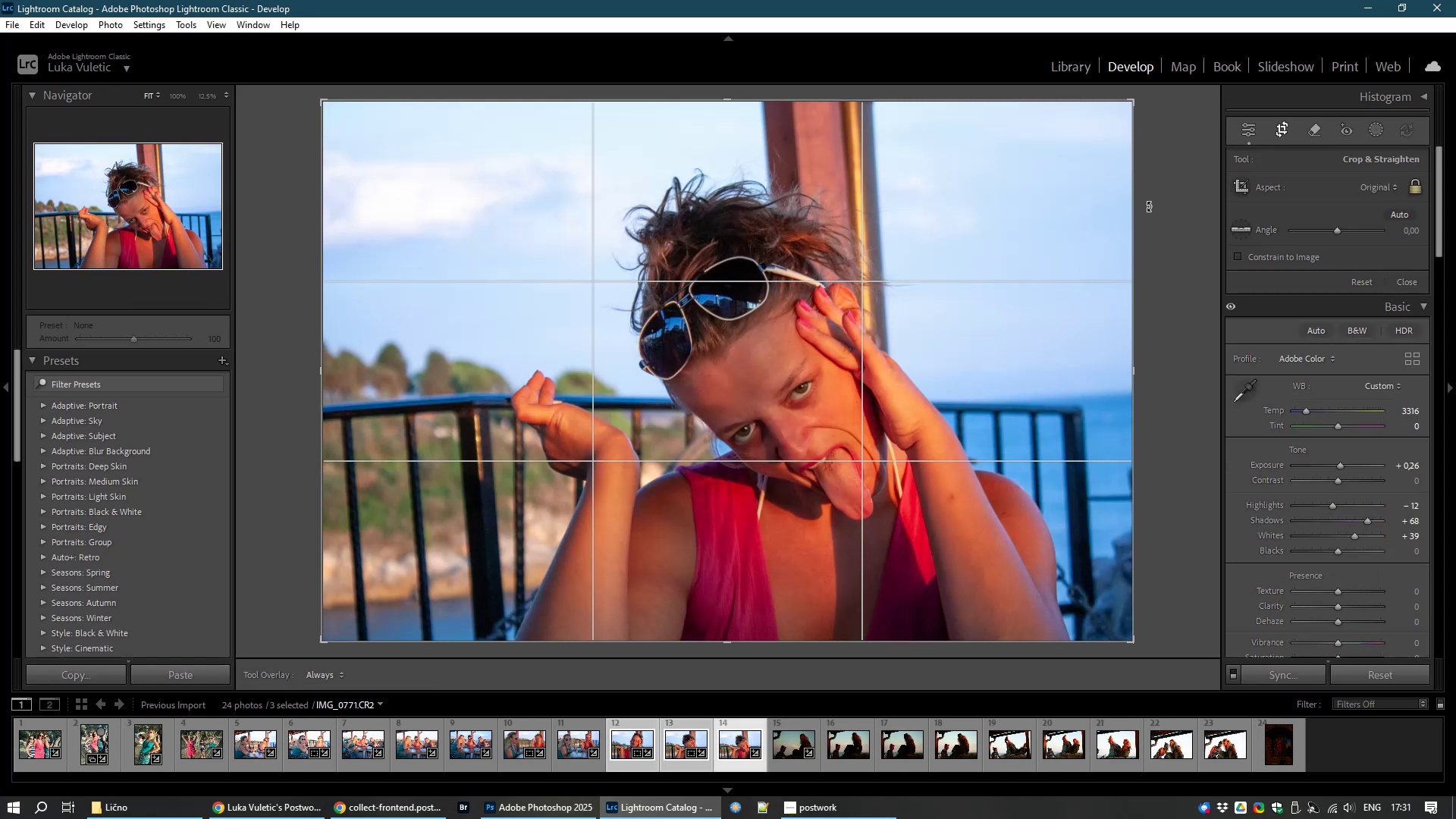 
left_click([1164, 190])
 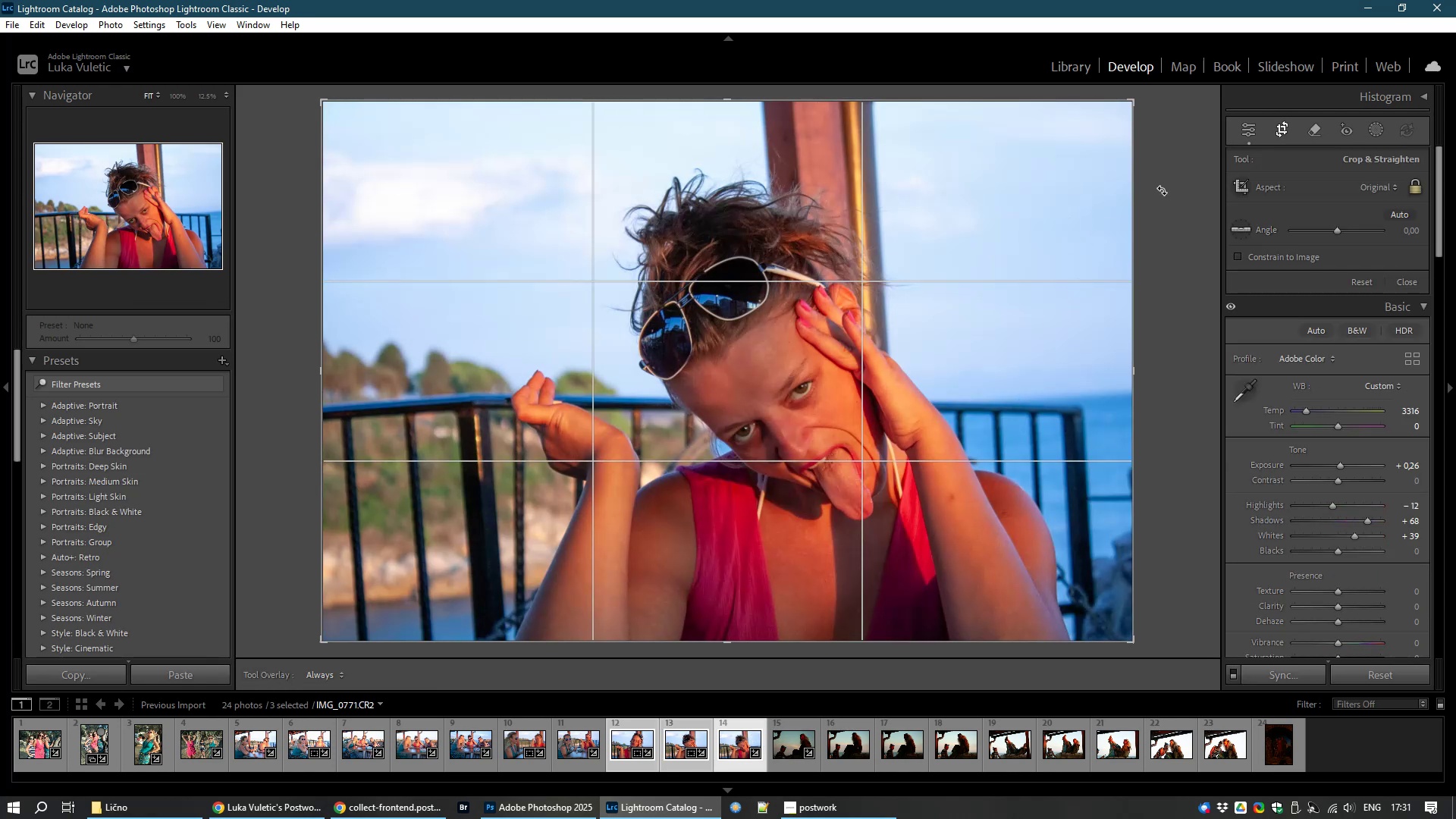 
left_click_drag(start_coordinate=[1164, 190], to_coordinate=[1160, 216])
 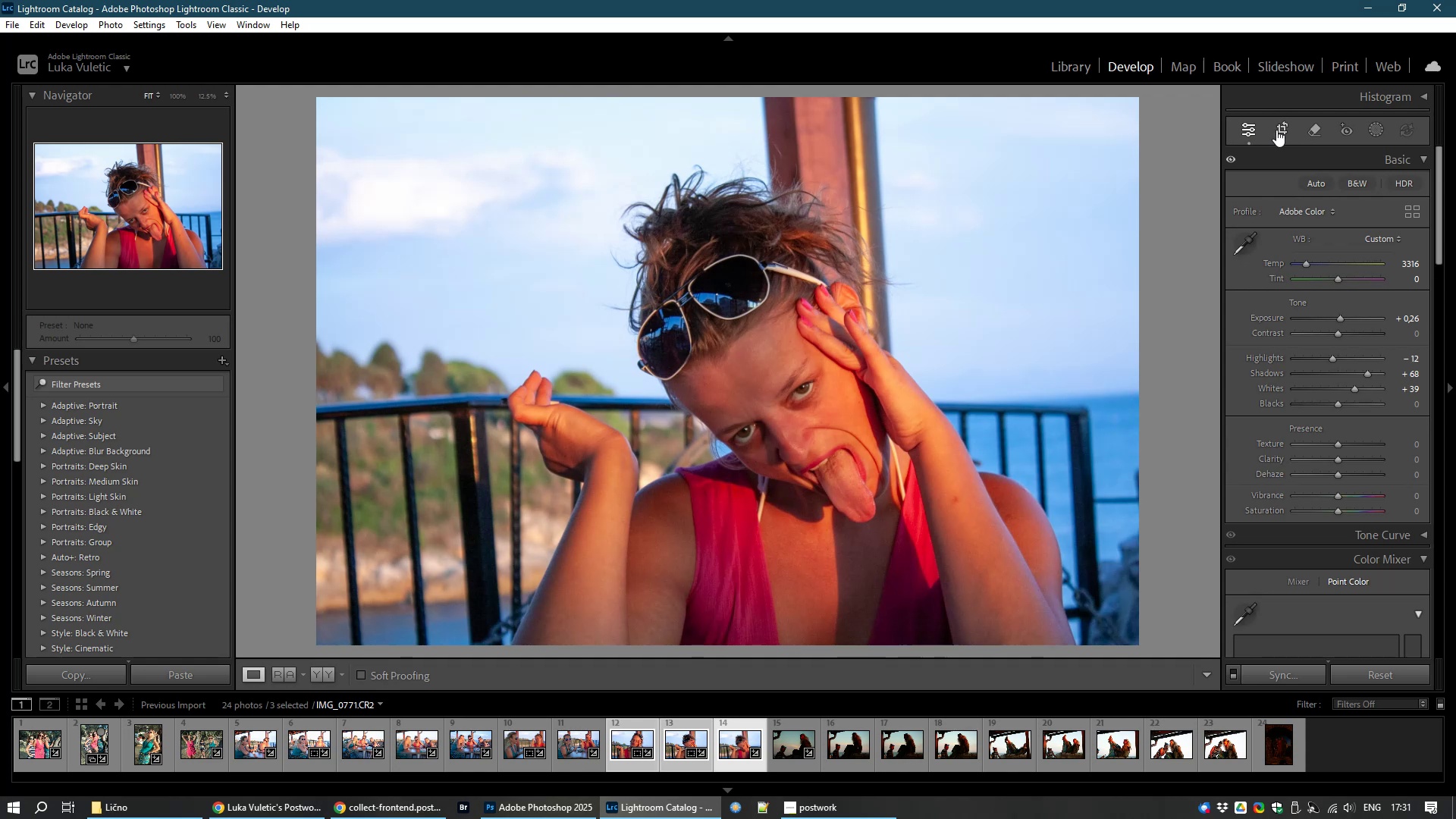 
left_click([1275, 129])
 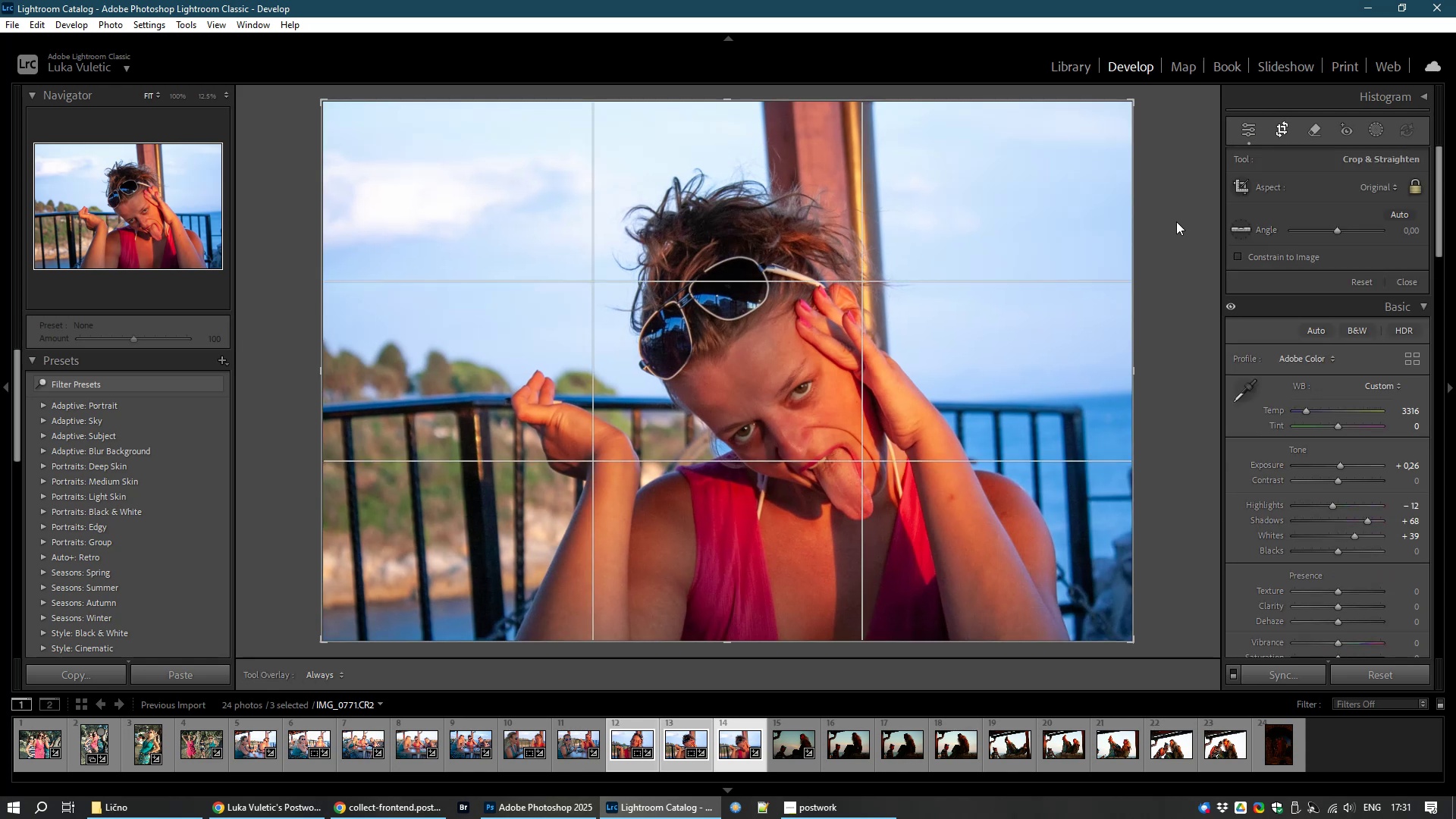 
left_click_drag(start_coordinate=[1176, 221], to_coordinate=[1176, 256])
 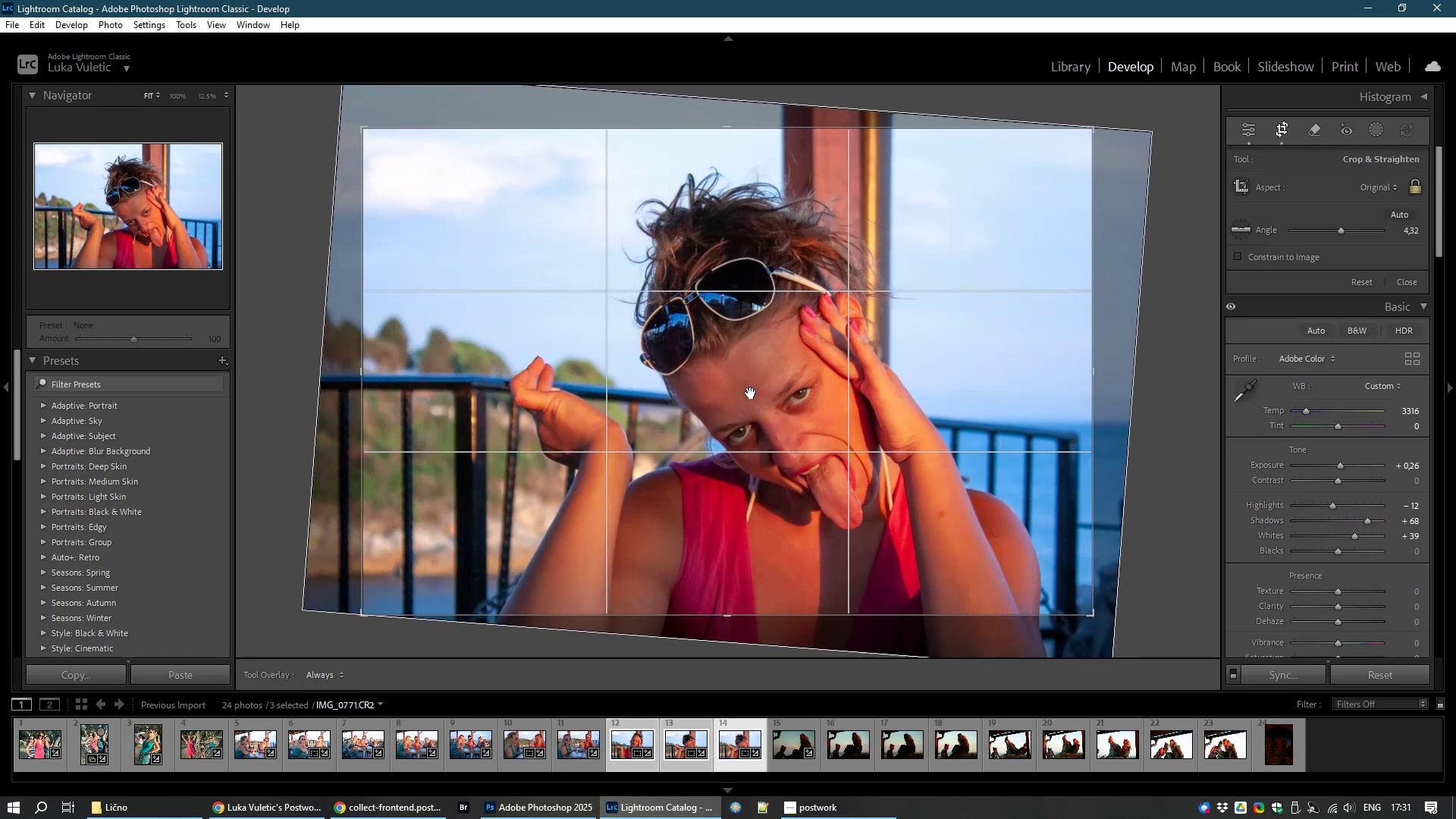 
left_click_drag(start_coordinate=[802, 401], to_coordinate=[650, 412])
 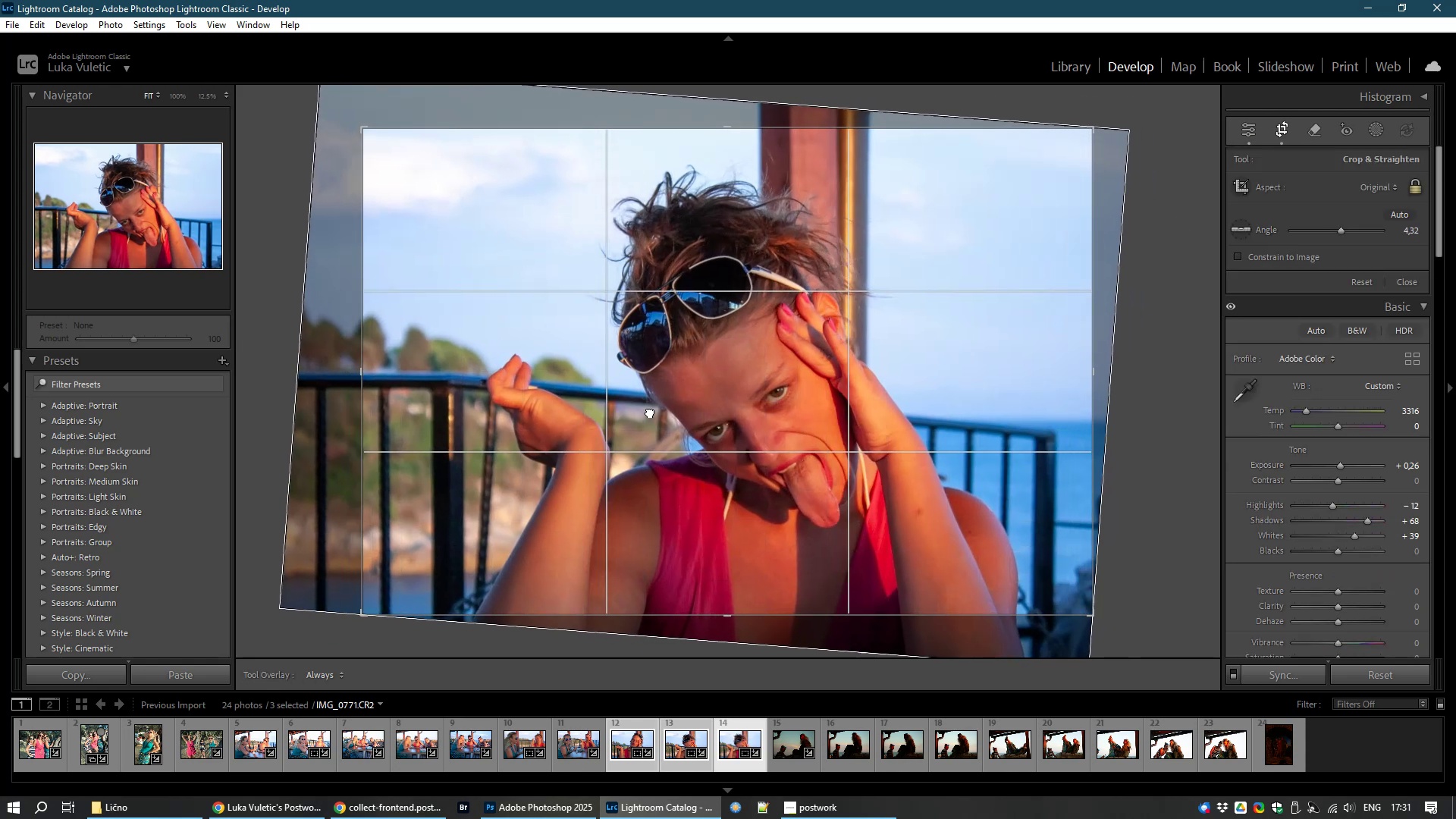 
double_click([650, 412])
 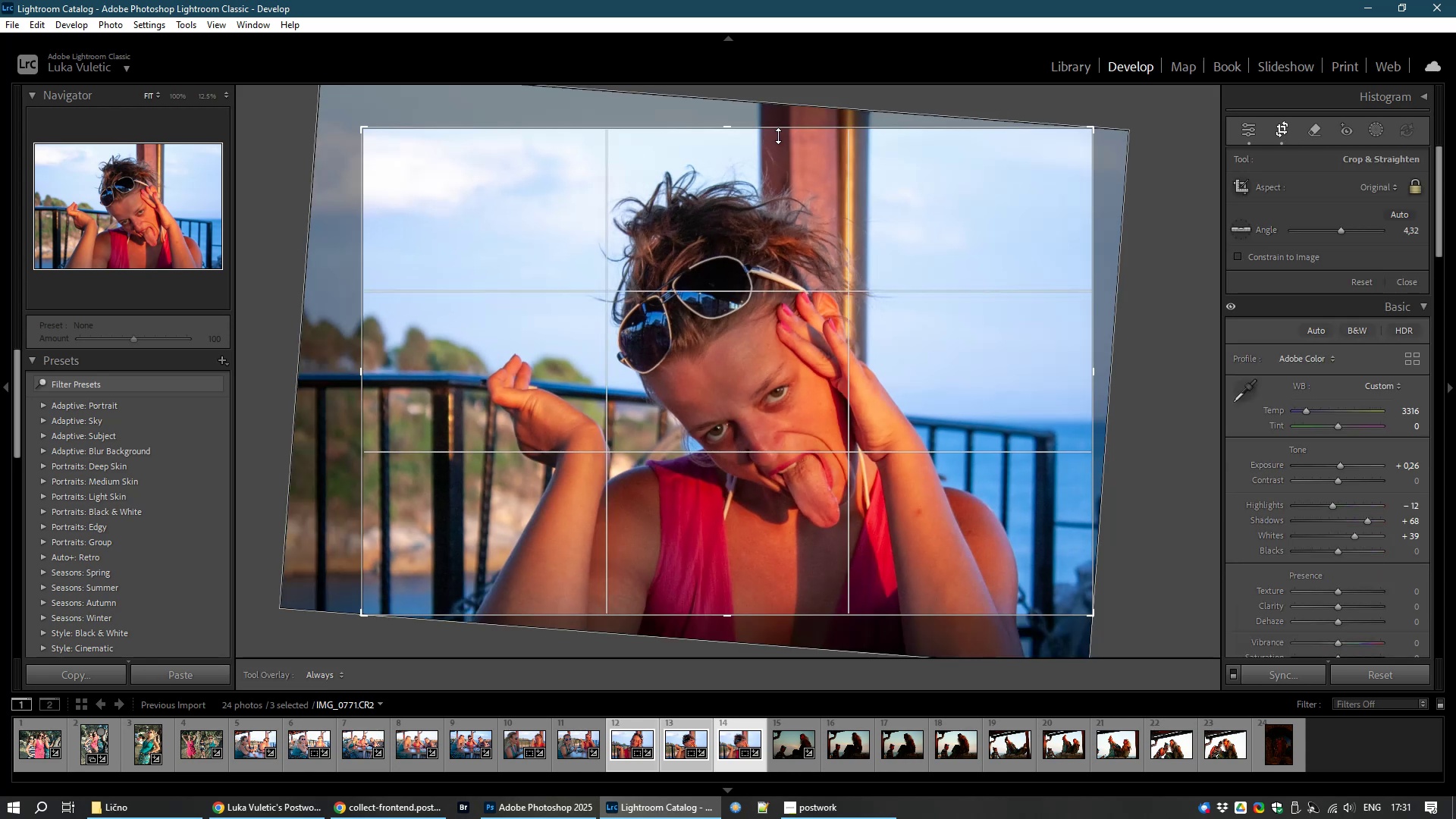 
wait(5.01)
 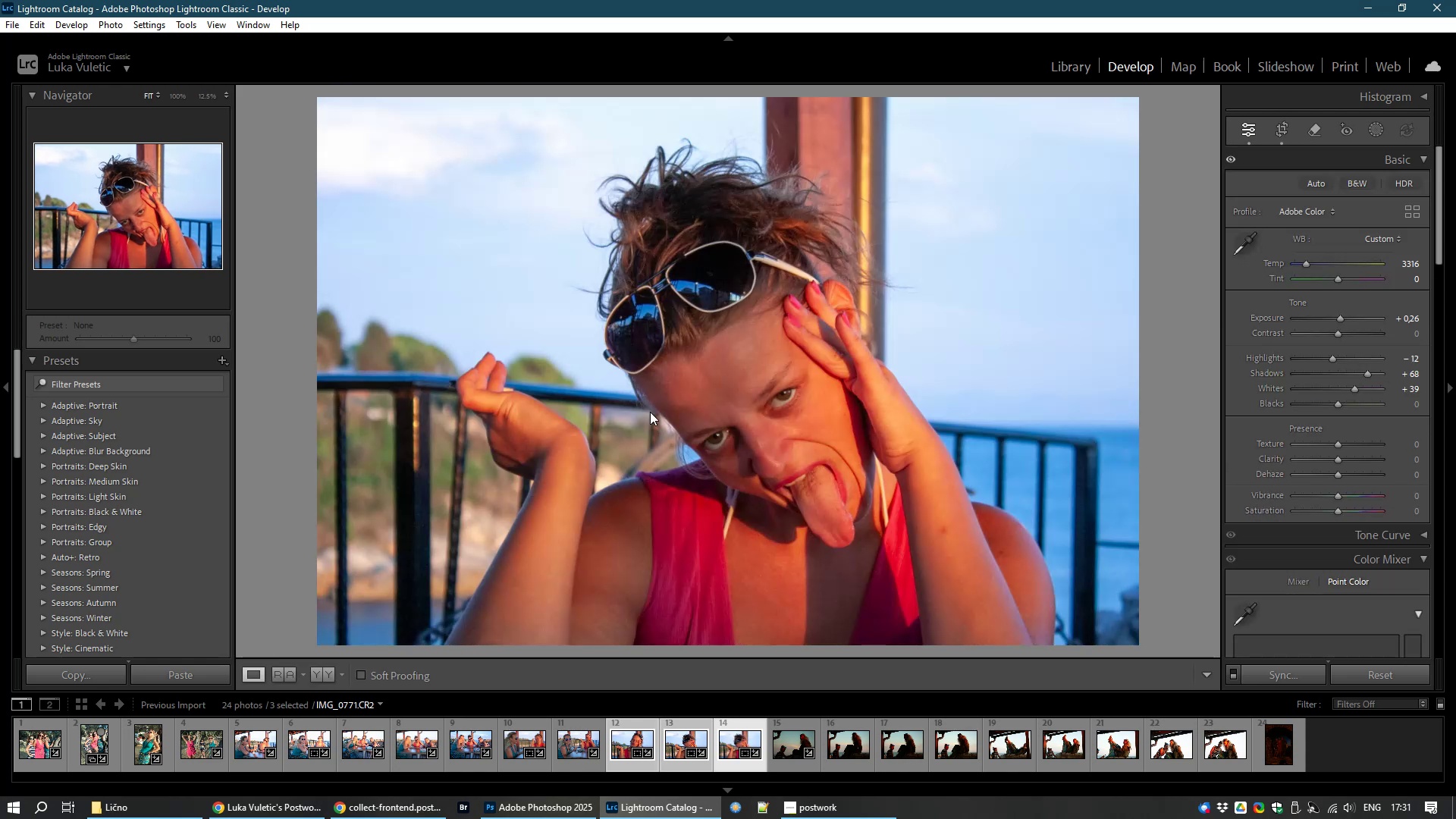 
left_click_drag(start_coordinate=[726, 125], to_coordinate=[725, 144])
 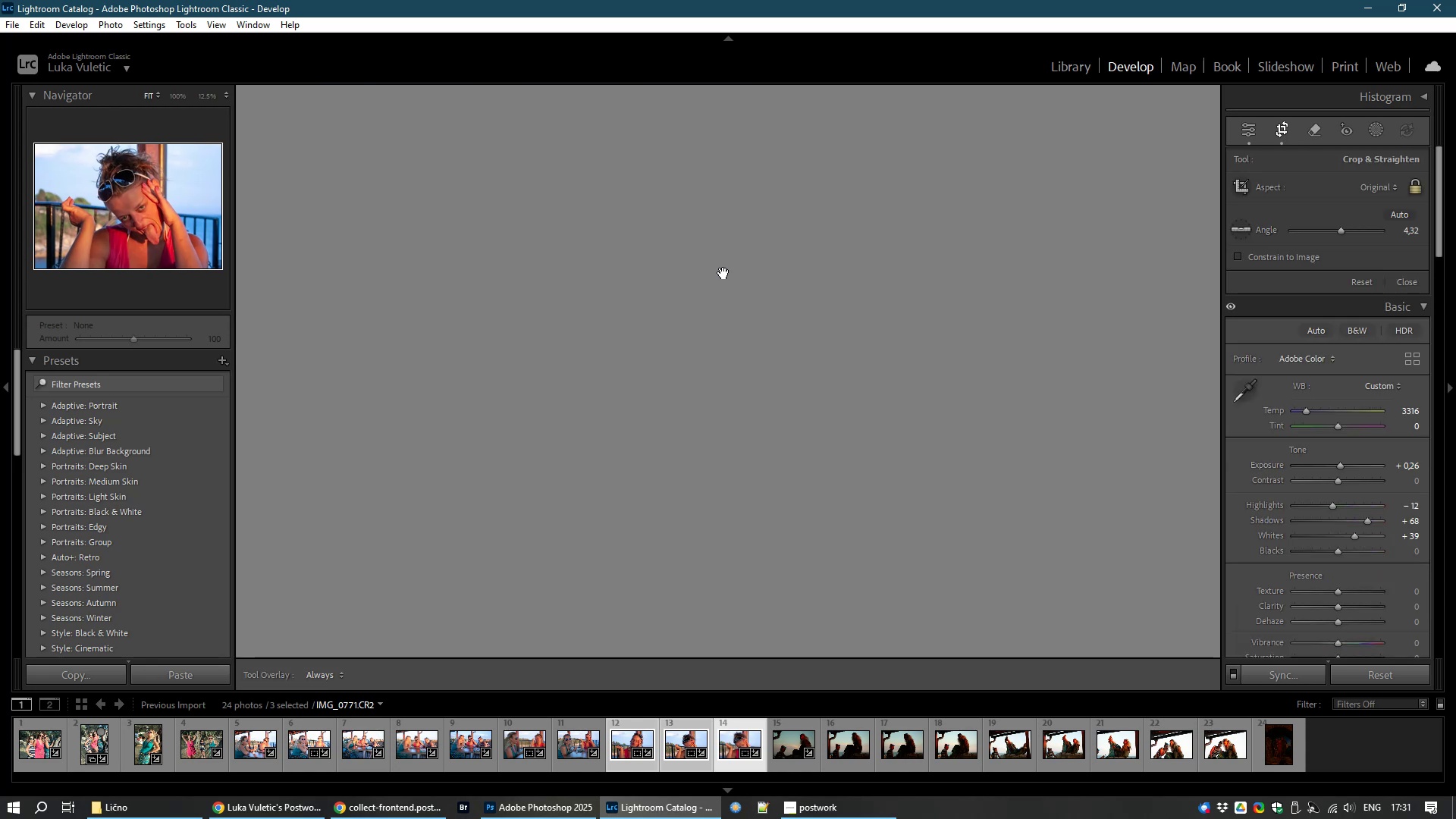 
double_click([723, 273])
 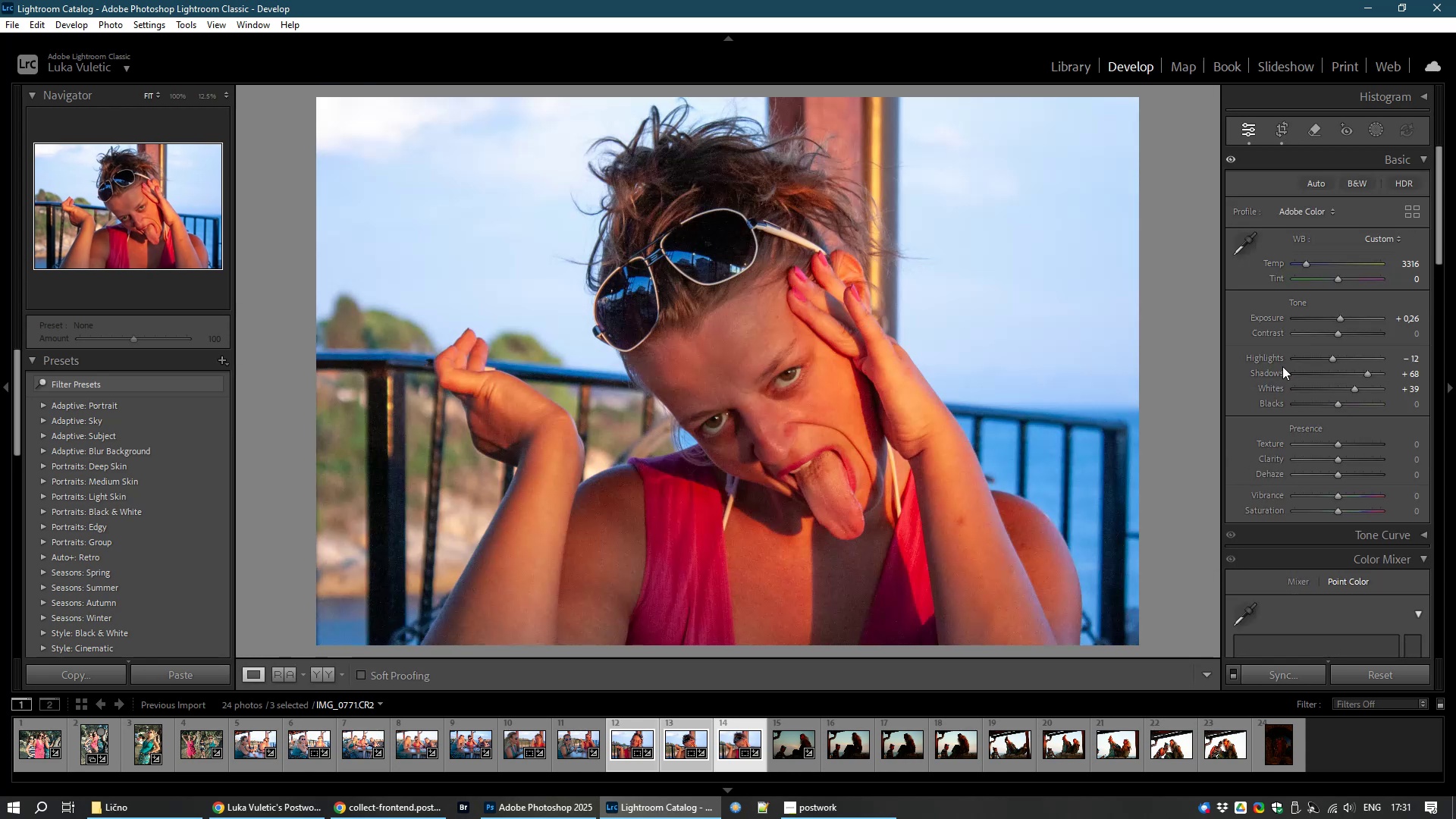 
wait(5.27)
 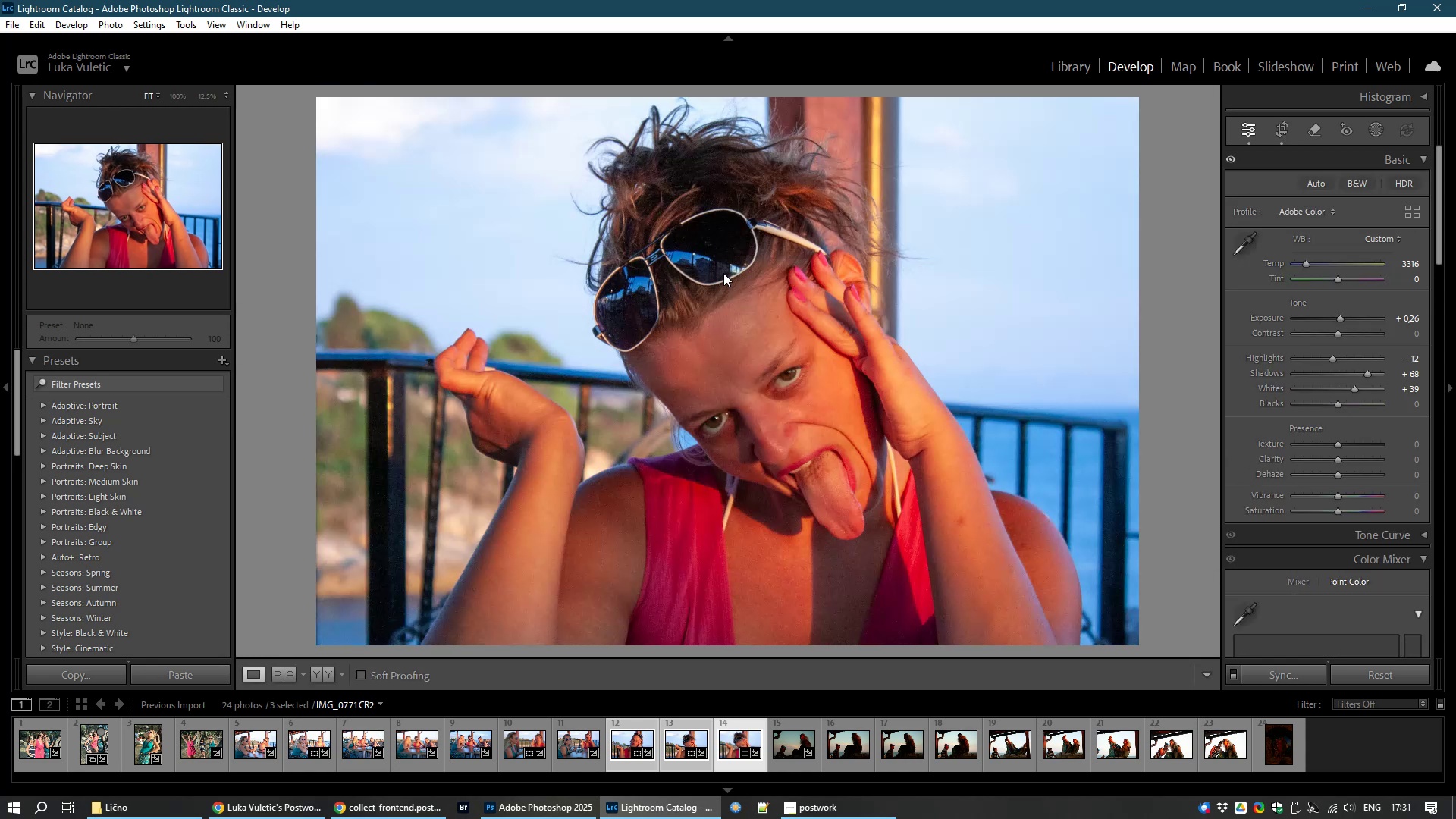 
left_click_drag(start_coordinate=[1366, 374], to_coordinate=[1378, 374])
 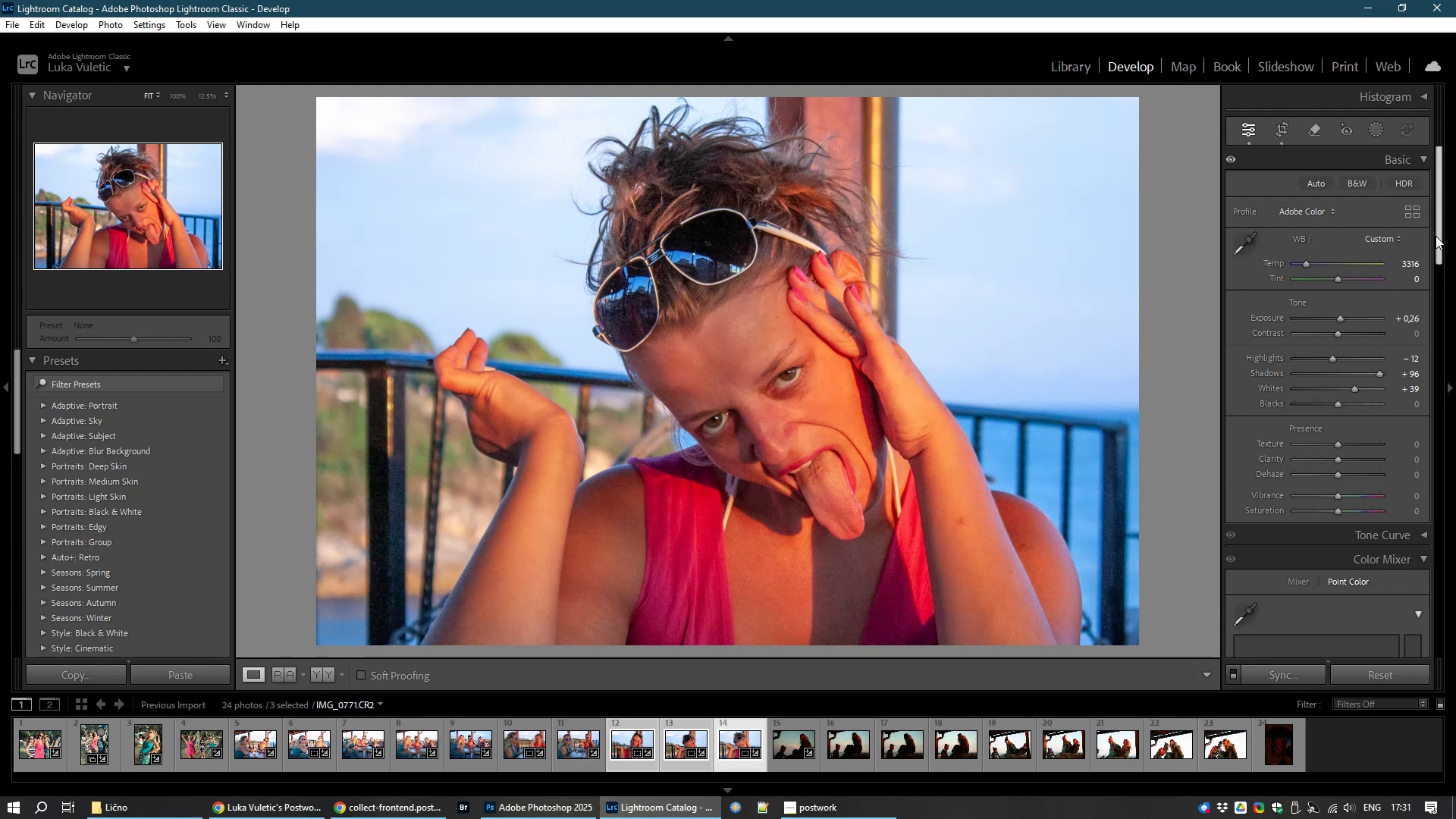 
left_click_drag(start_coordinate=[1441, 235], to_coordinate=[1403, 500])
 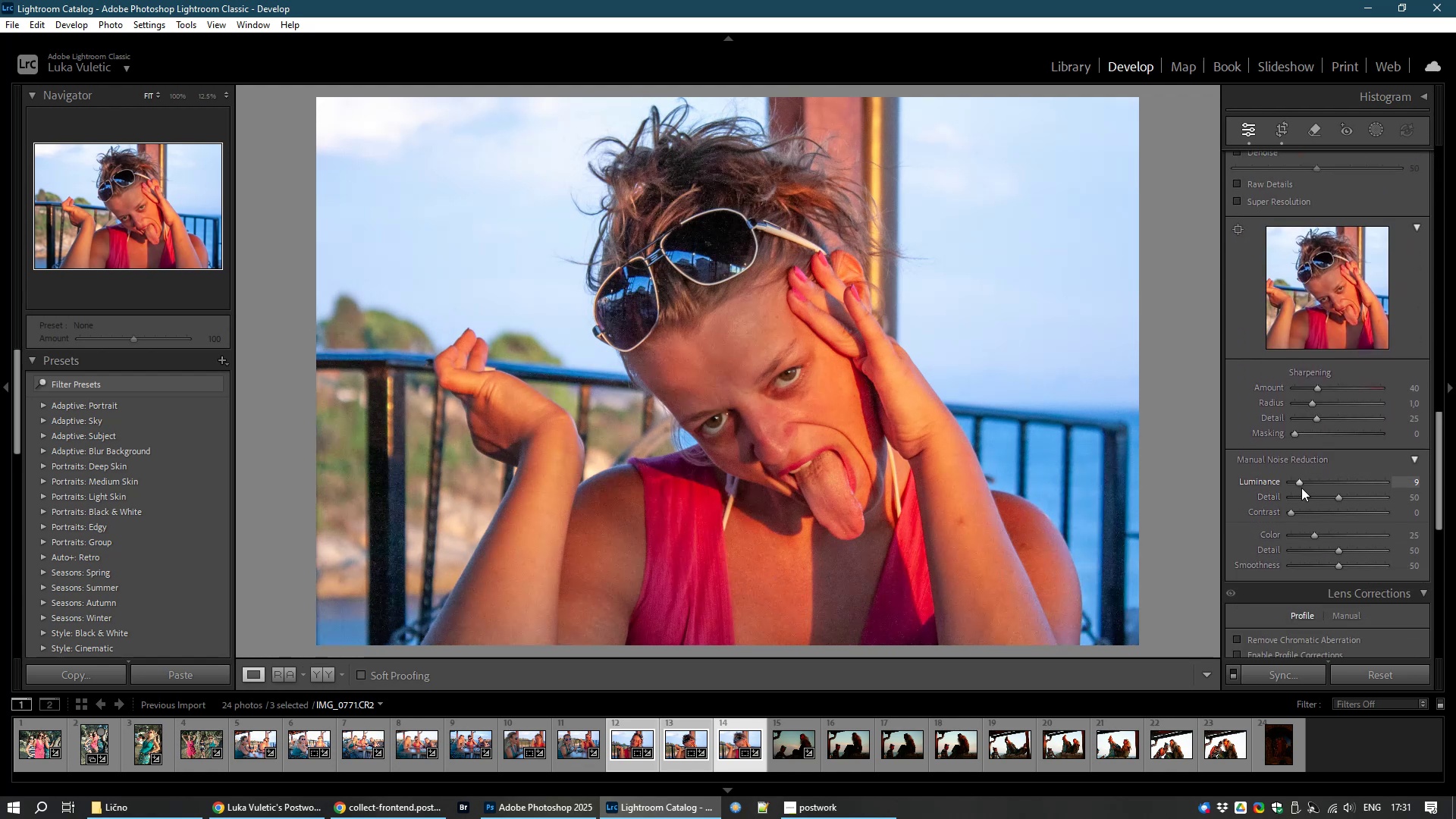 
left_click_drag(start_coordinate=[1301, 488], to_coordinate=[1305, 487])
 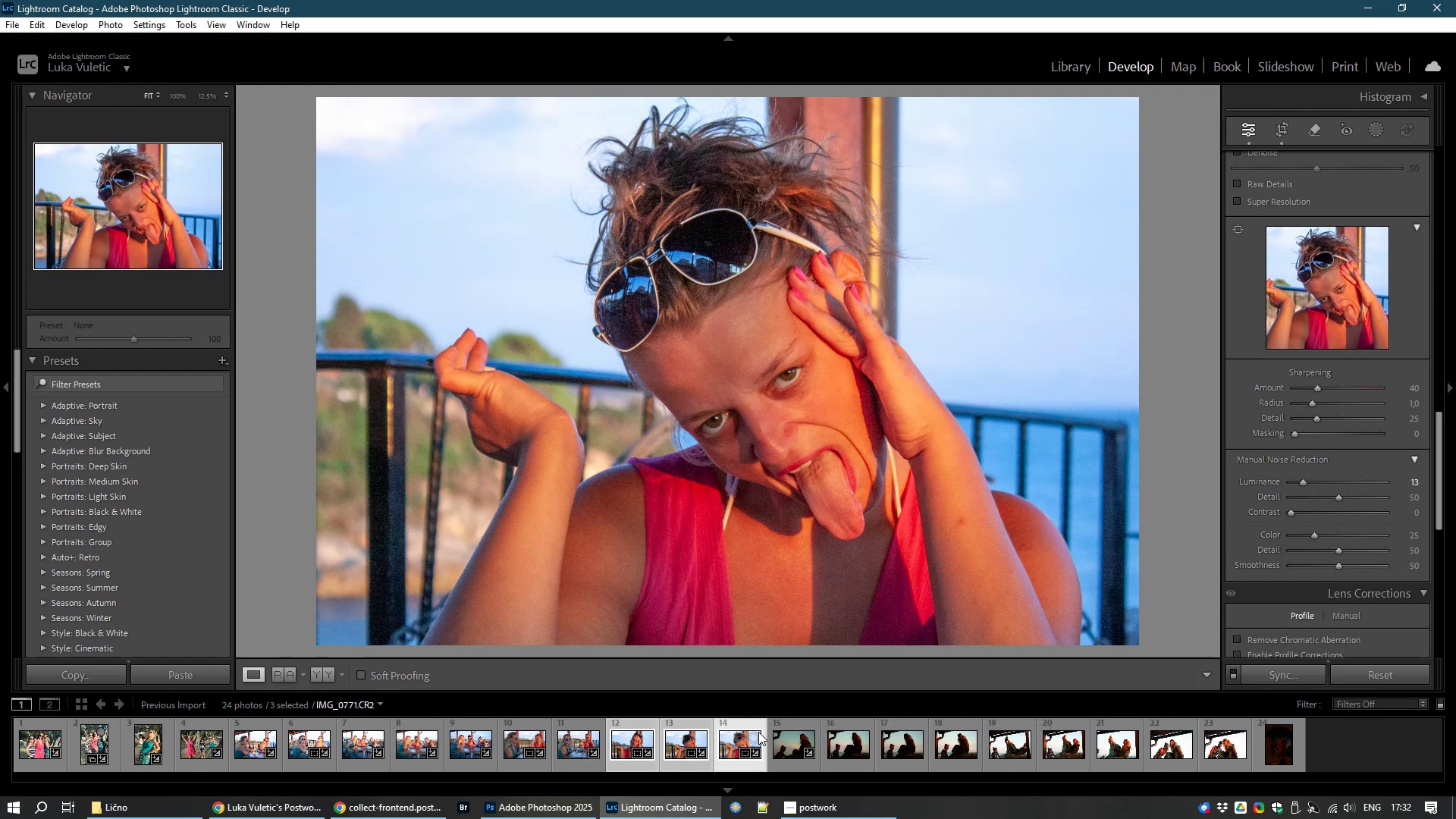 
left_click([791, 743])
 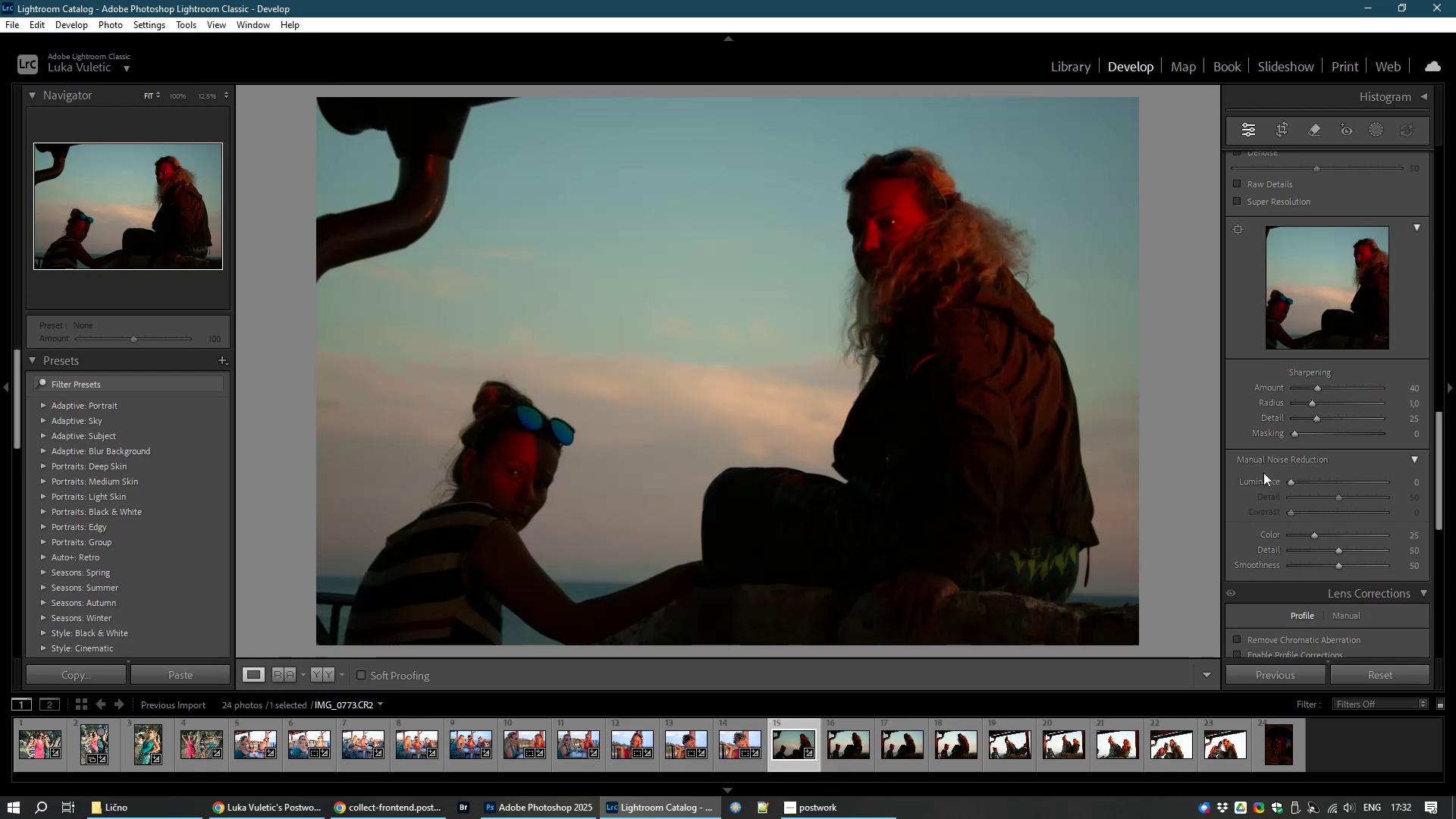 
wait(6.42)
 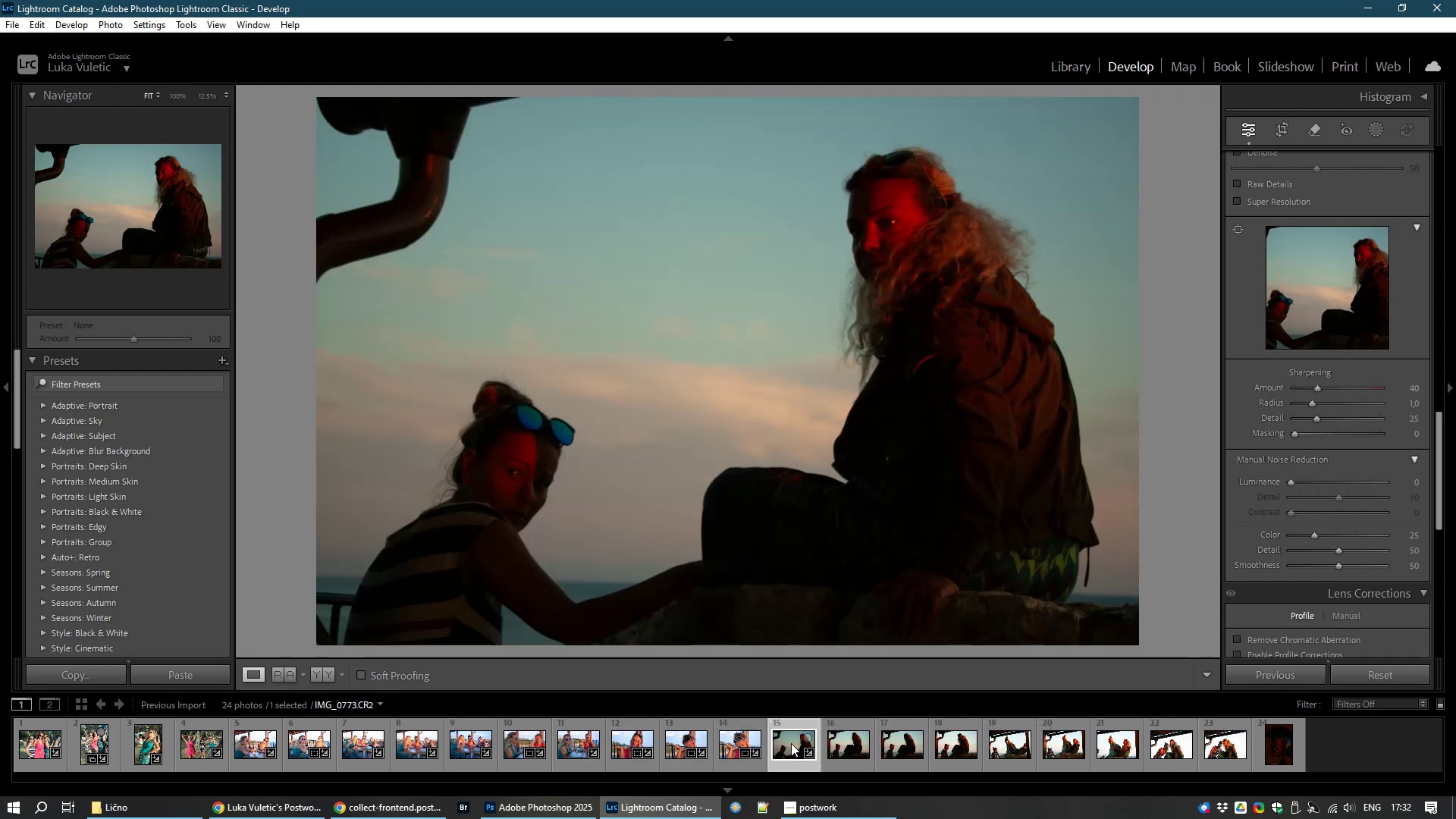 
left_click([1367, 132])
 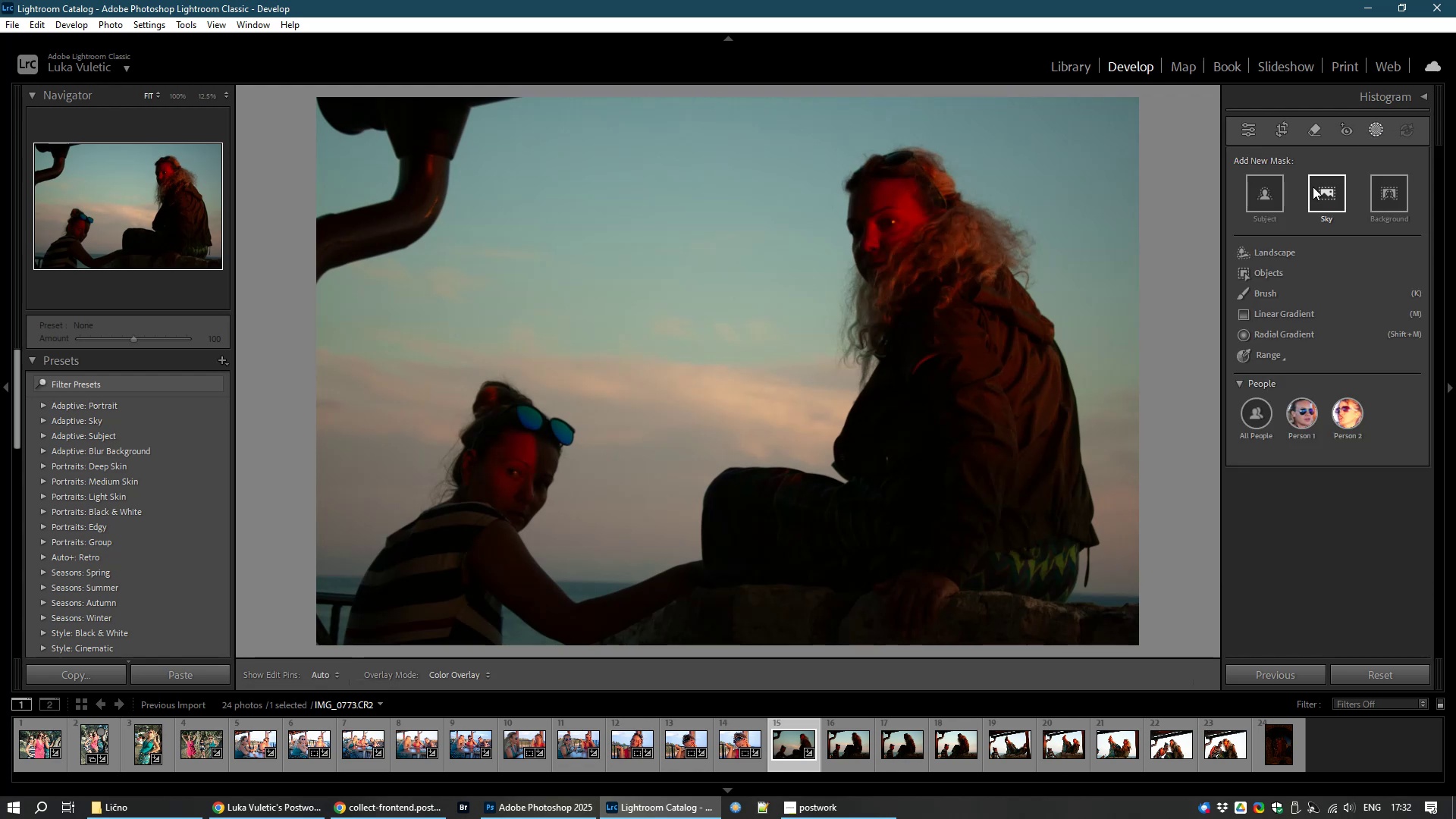 
left_click([1334, 201])
 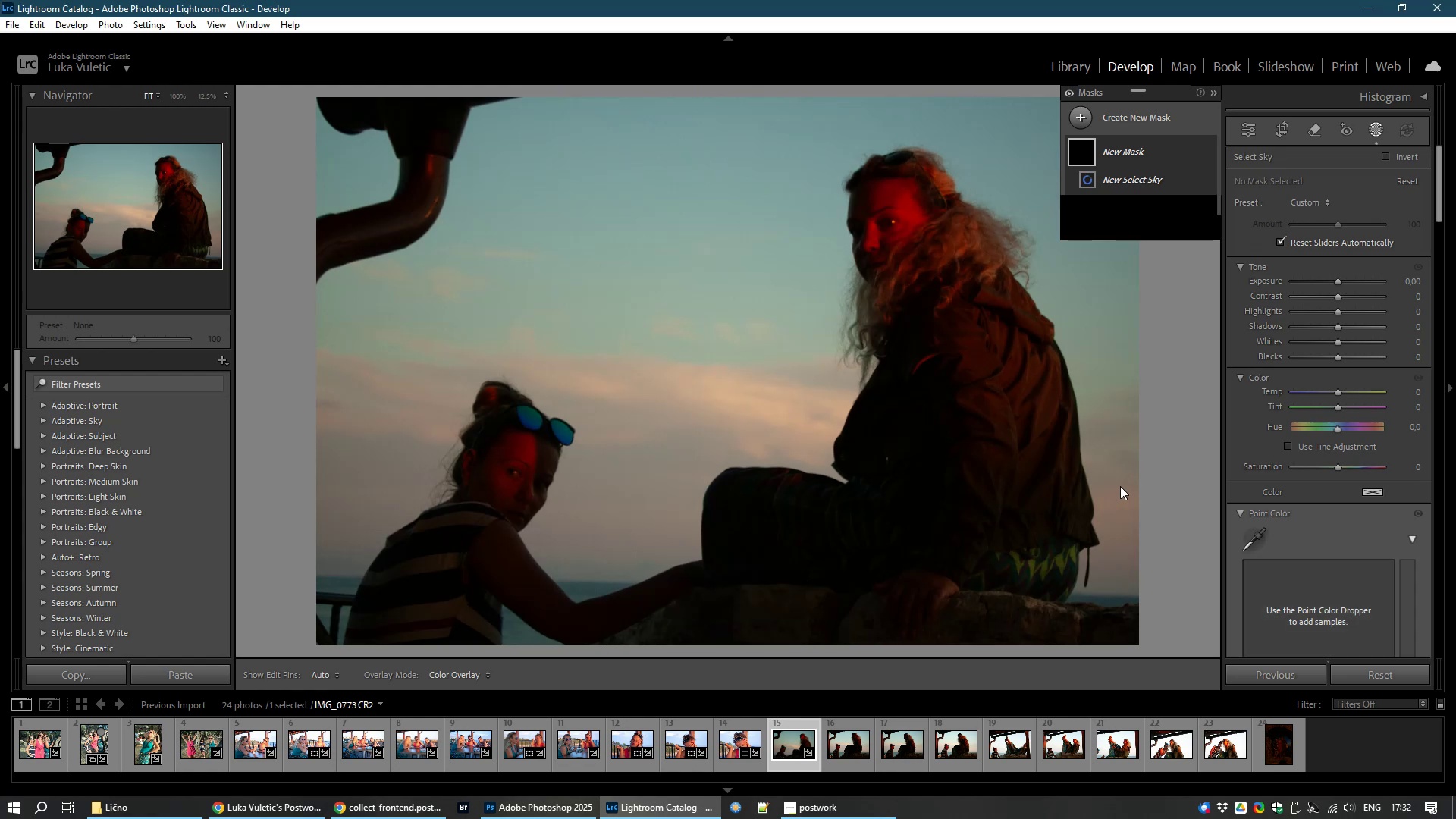 
wait(14.63)
 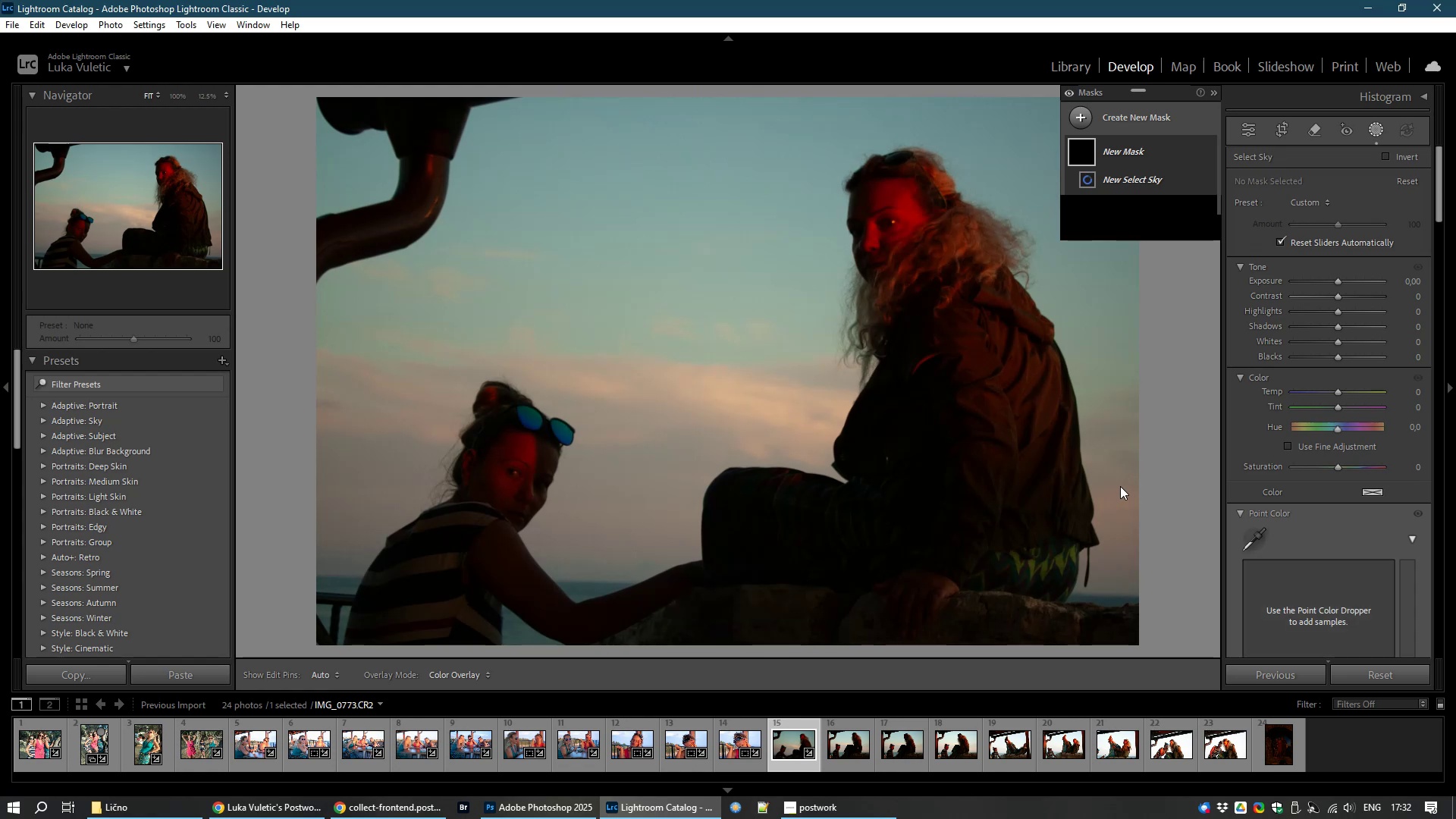 
left_click([1189, 180])
 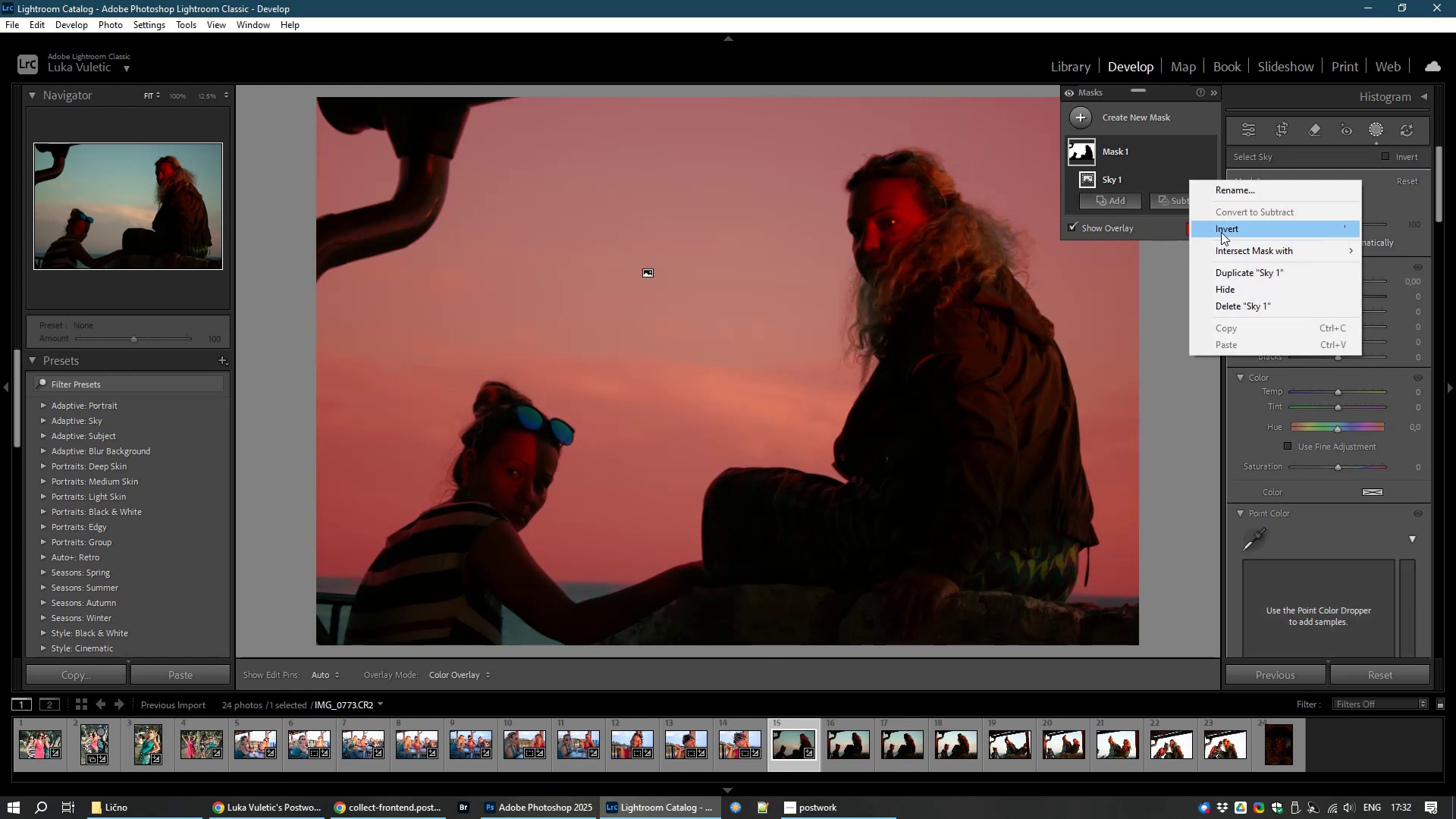 
left_click([1221, 232])
 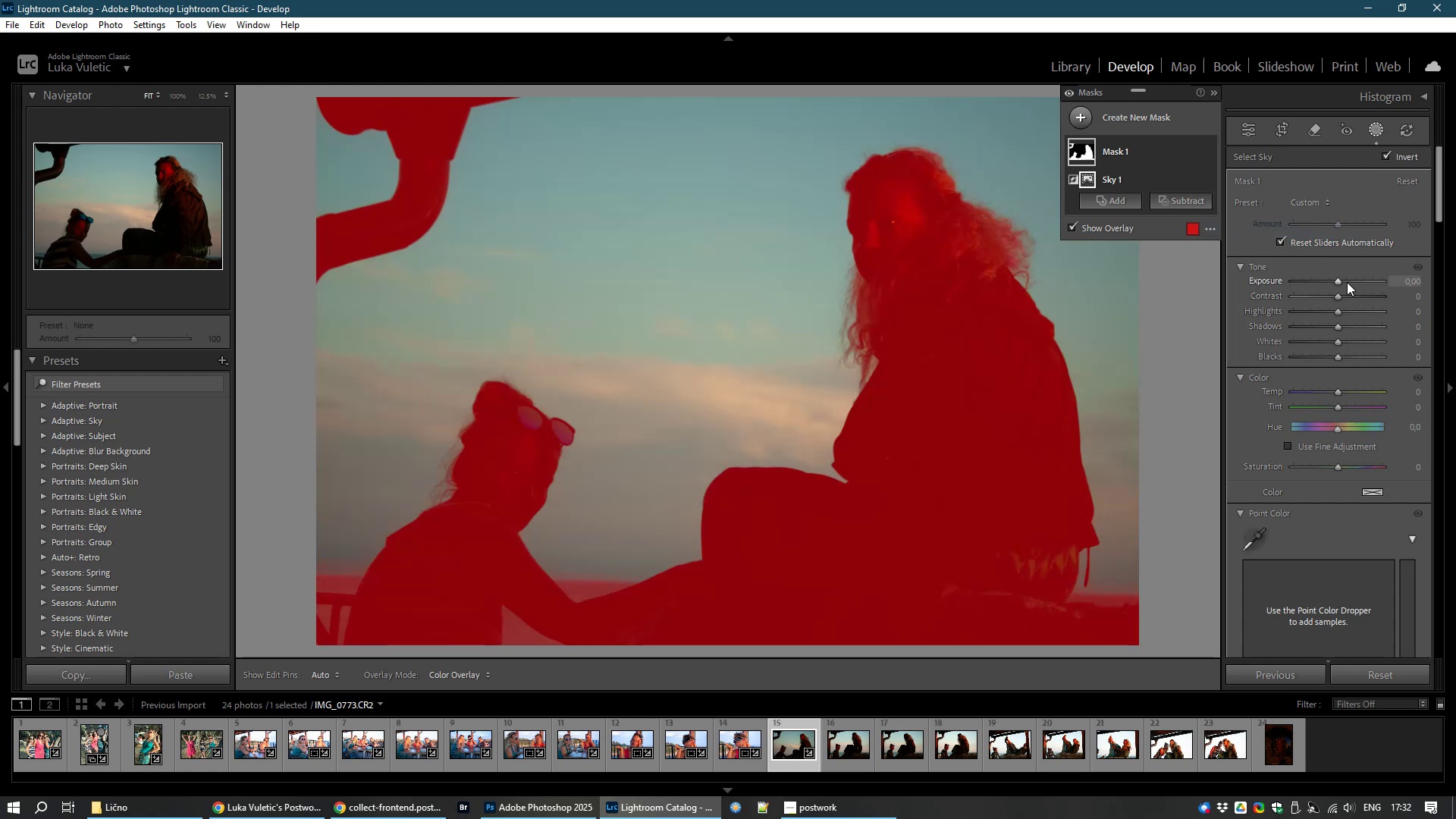 
left_click_drag(start_coordinate=[1335, 281], to_coordinate=[1352, 282])
 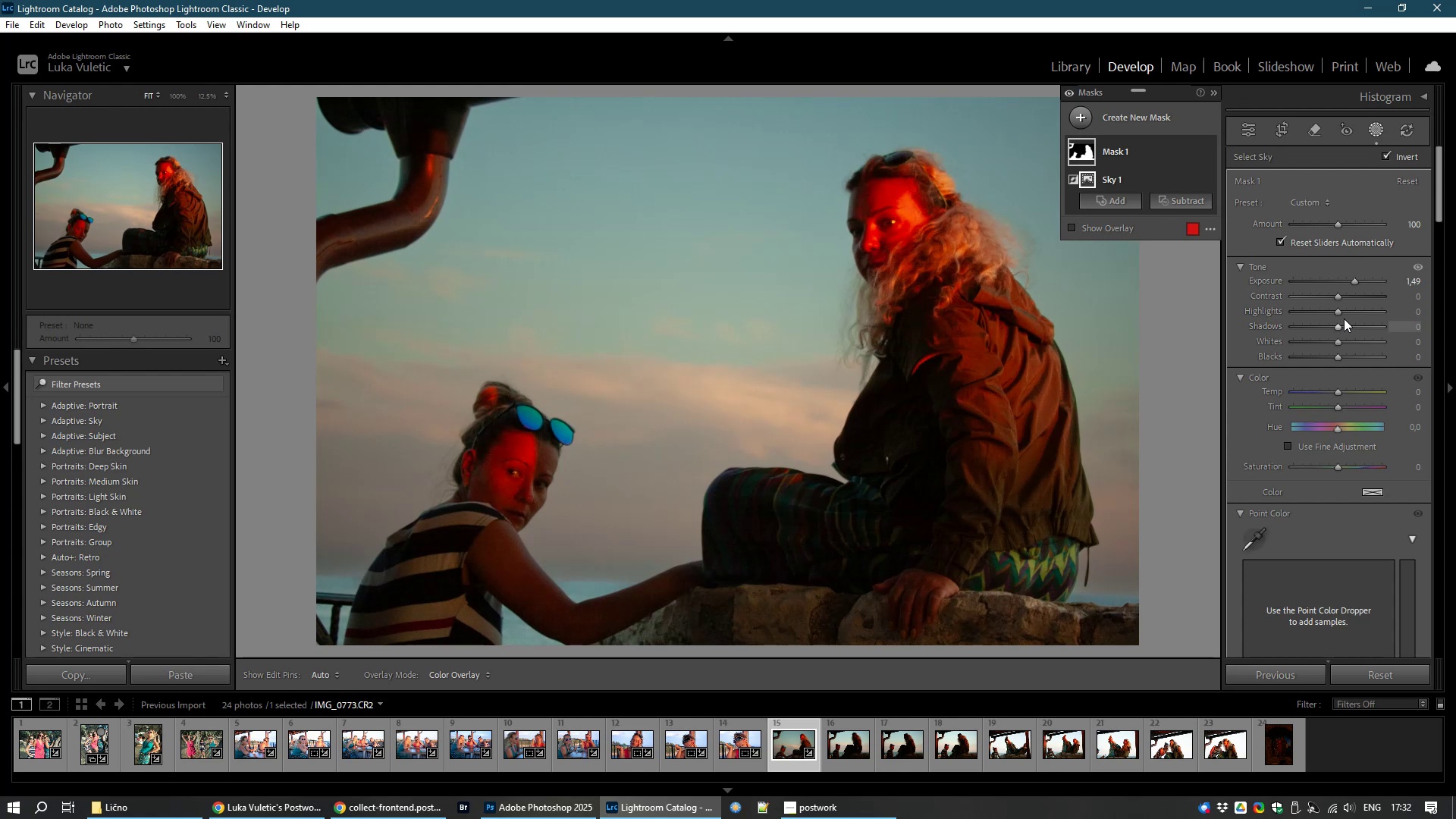 
left_click_drag(start_coordinate=[1337, 327], to_coordinate=[1351, 328])
 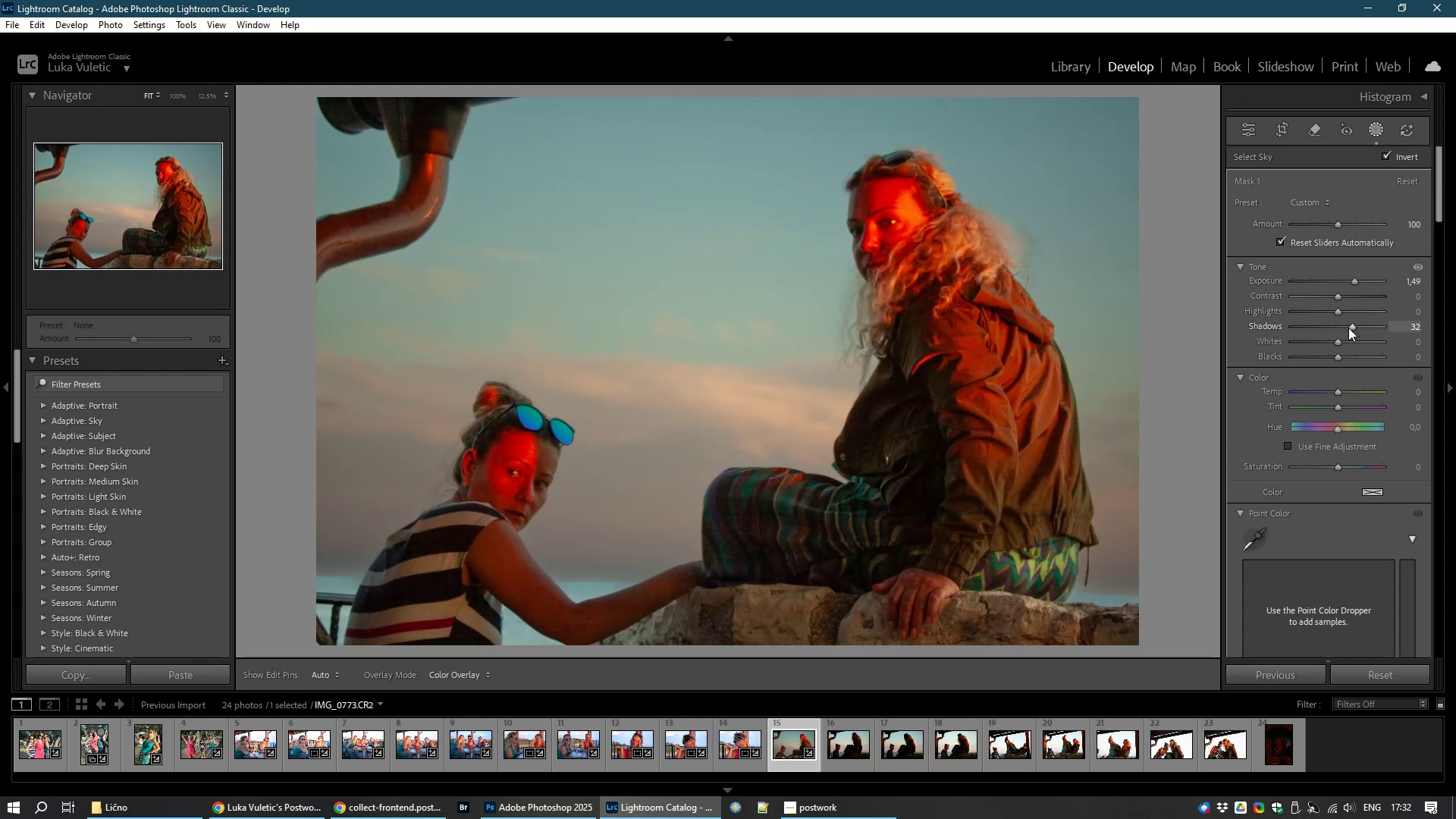 
wait(8.08)
 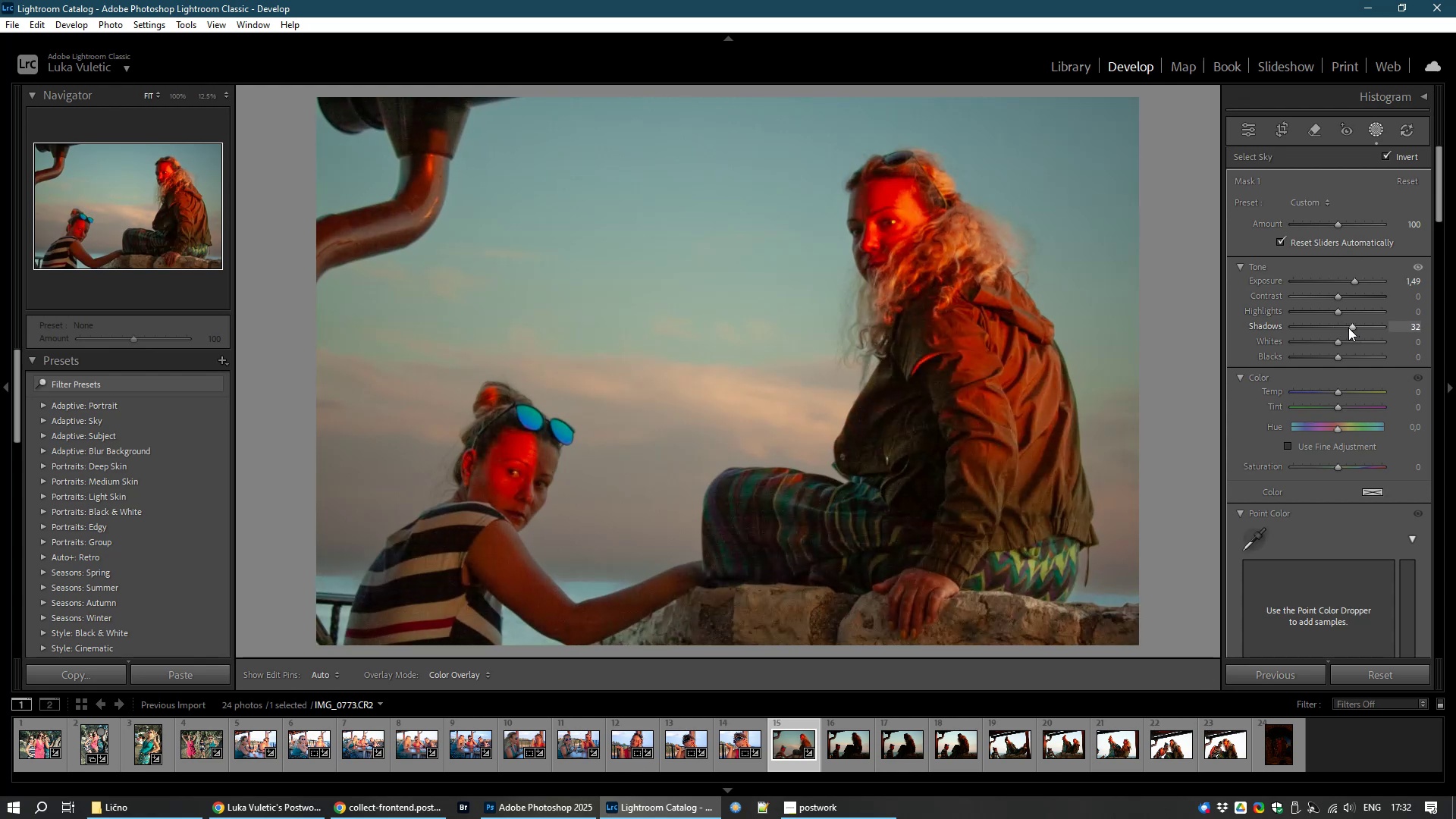 
left_click([1247, 129])
 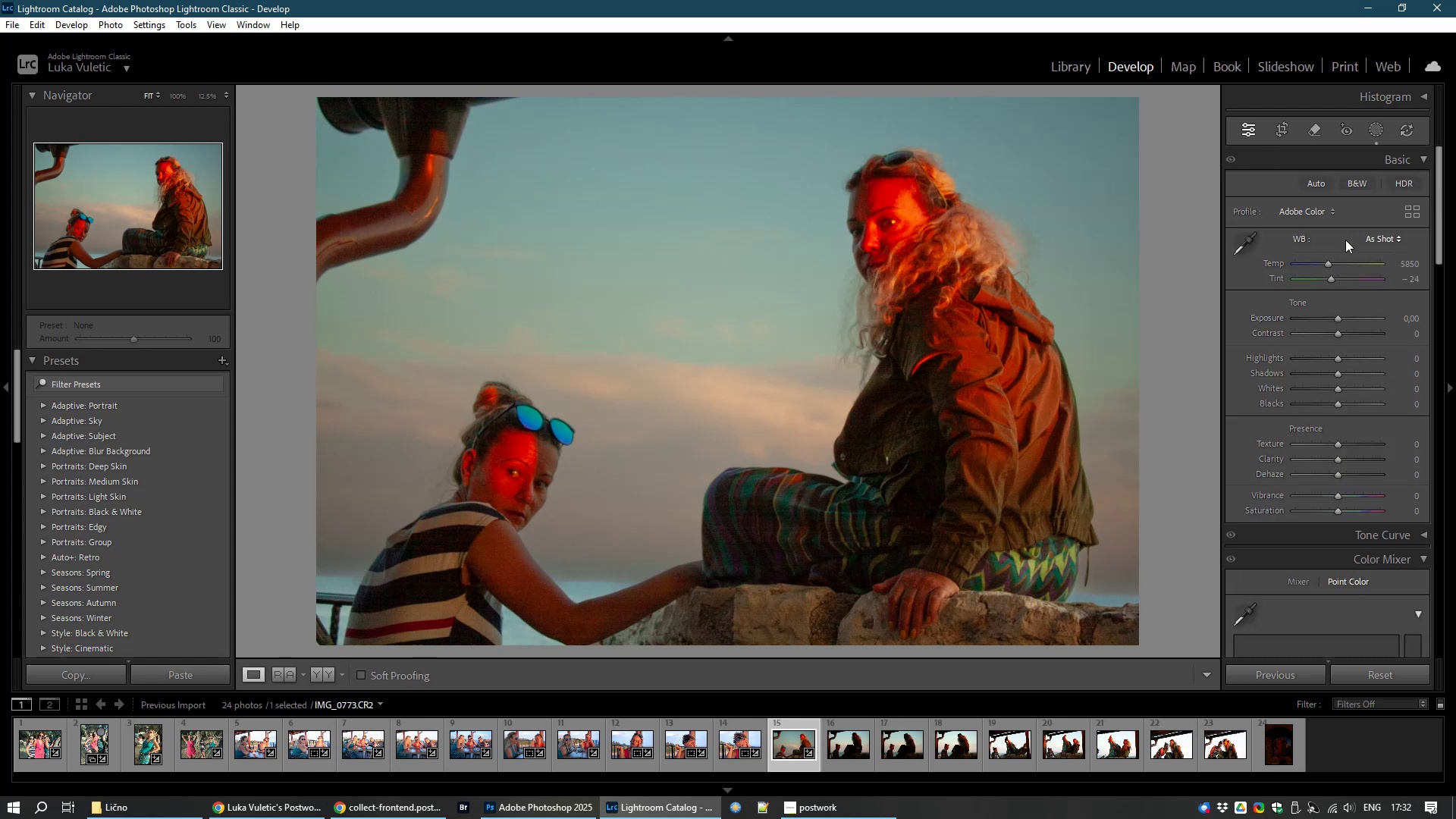 
left_click([1386, 240])
 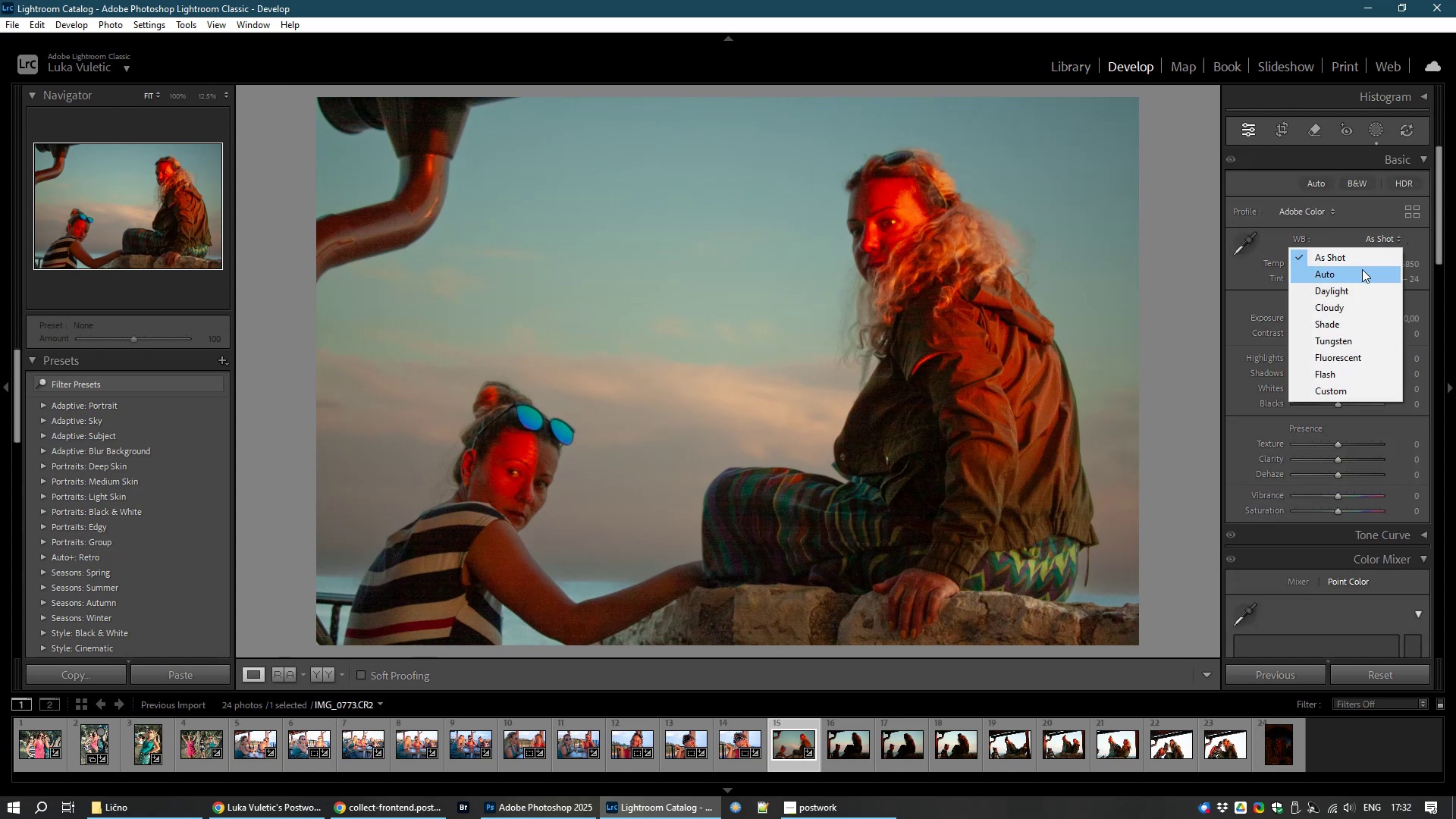 
left_click([1362, 269])
 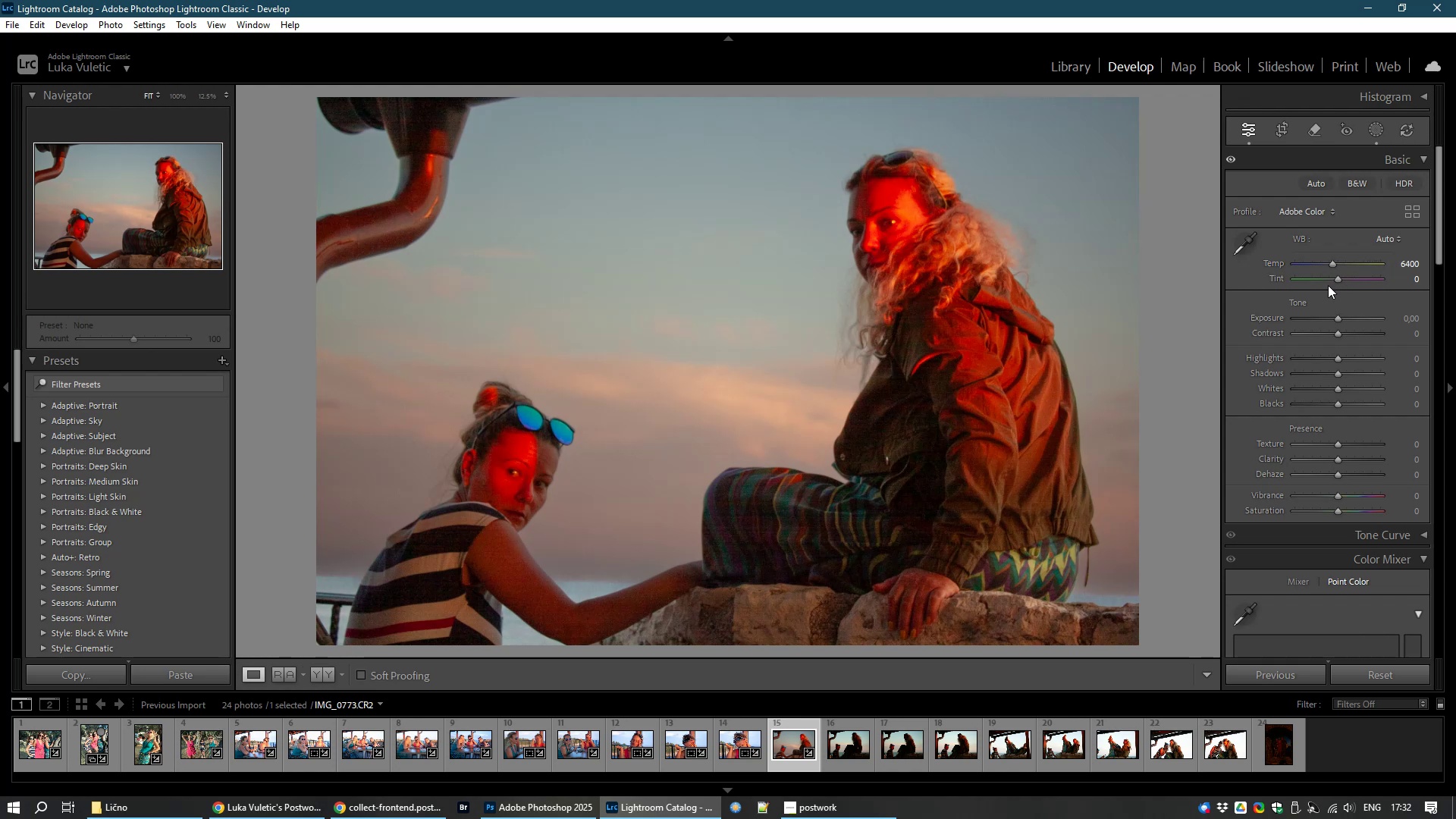 
left_click([1382, 239])
 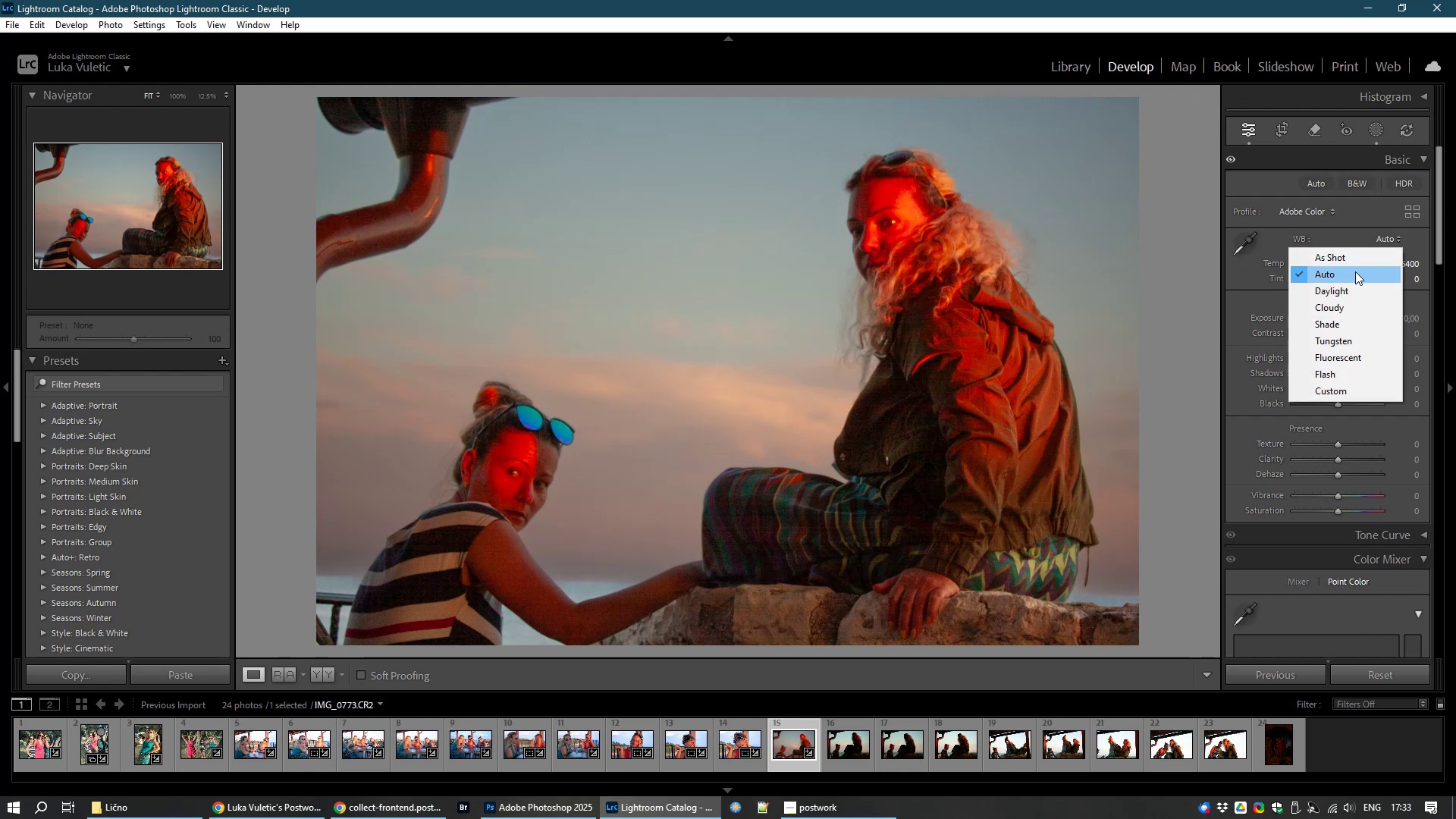 
left_click([1357, 258])
 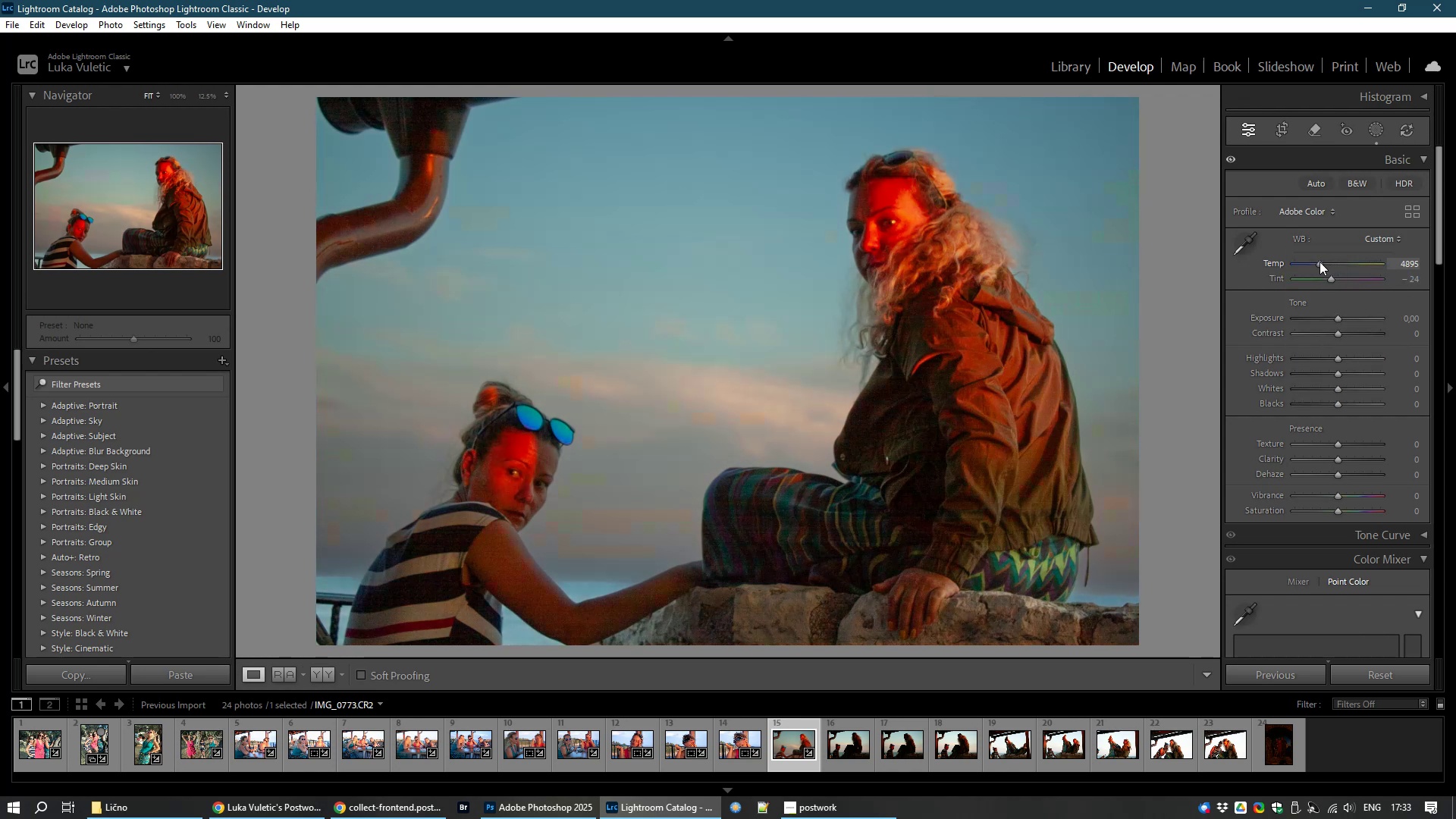 
wait(6.08)
 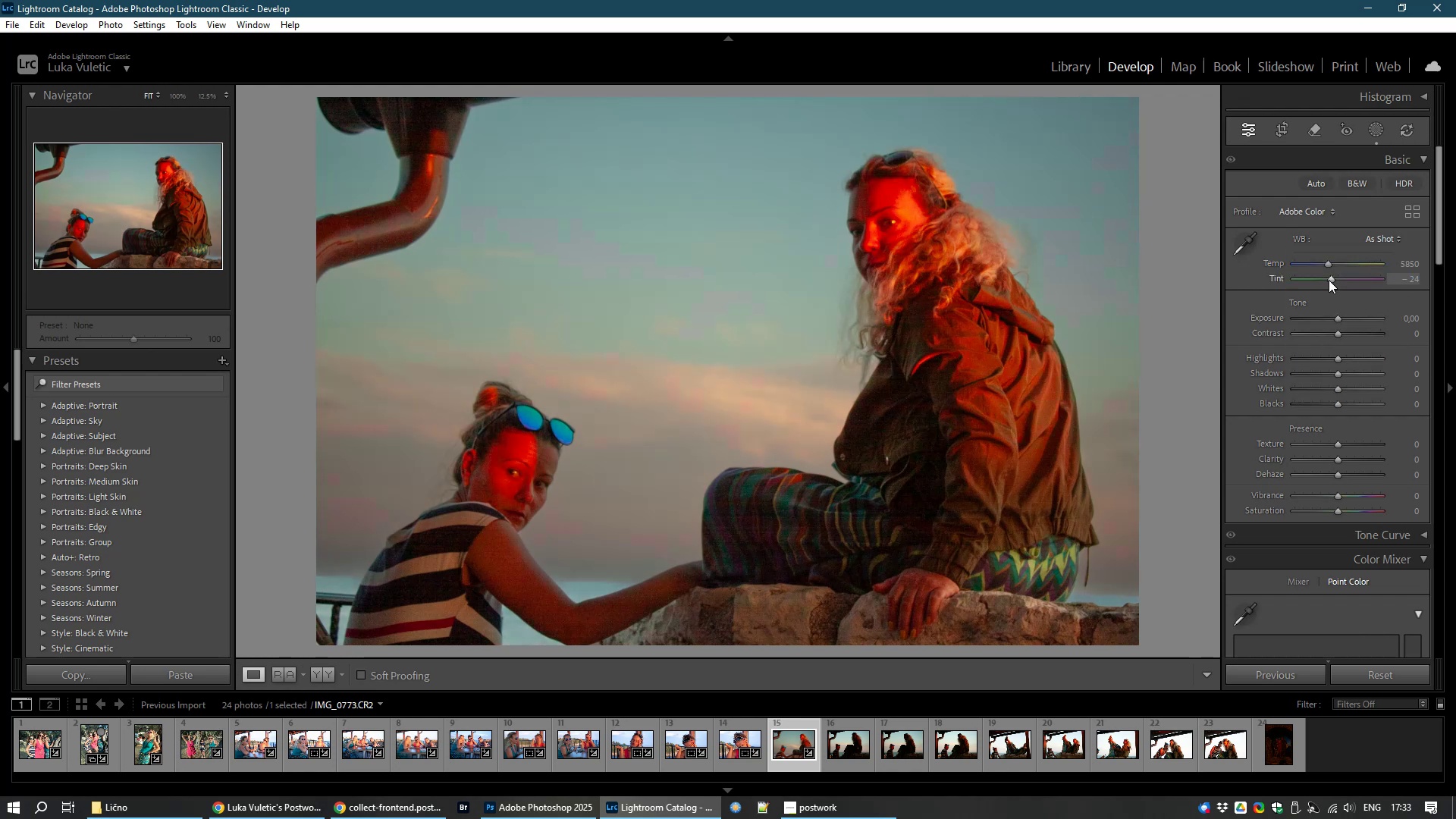 
left_click([1379, 236])
 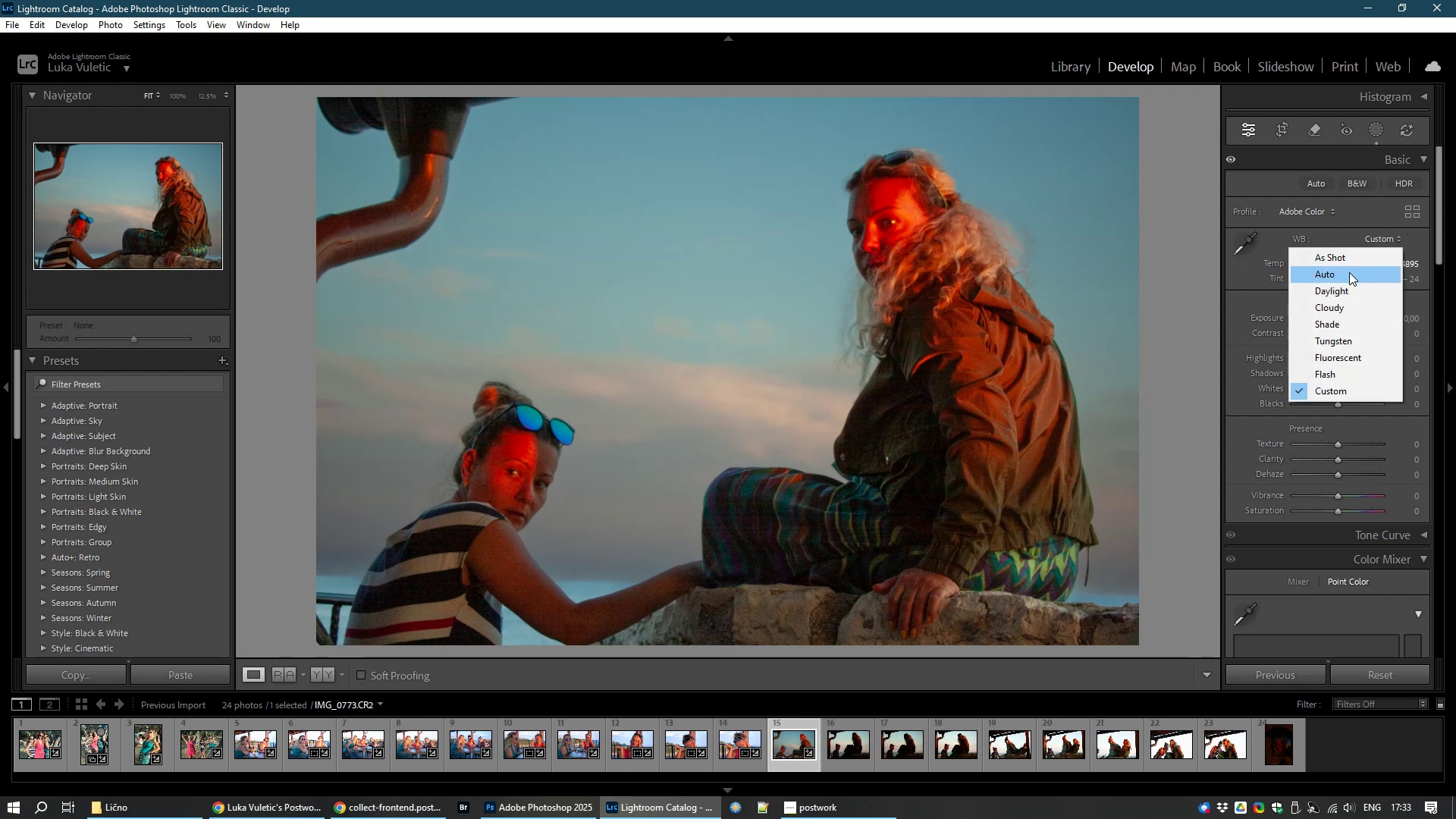 
left_click([1349, 272])
 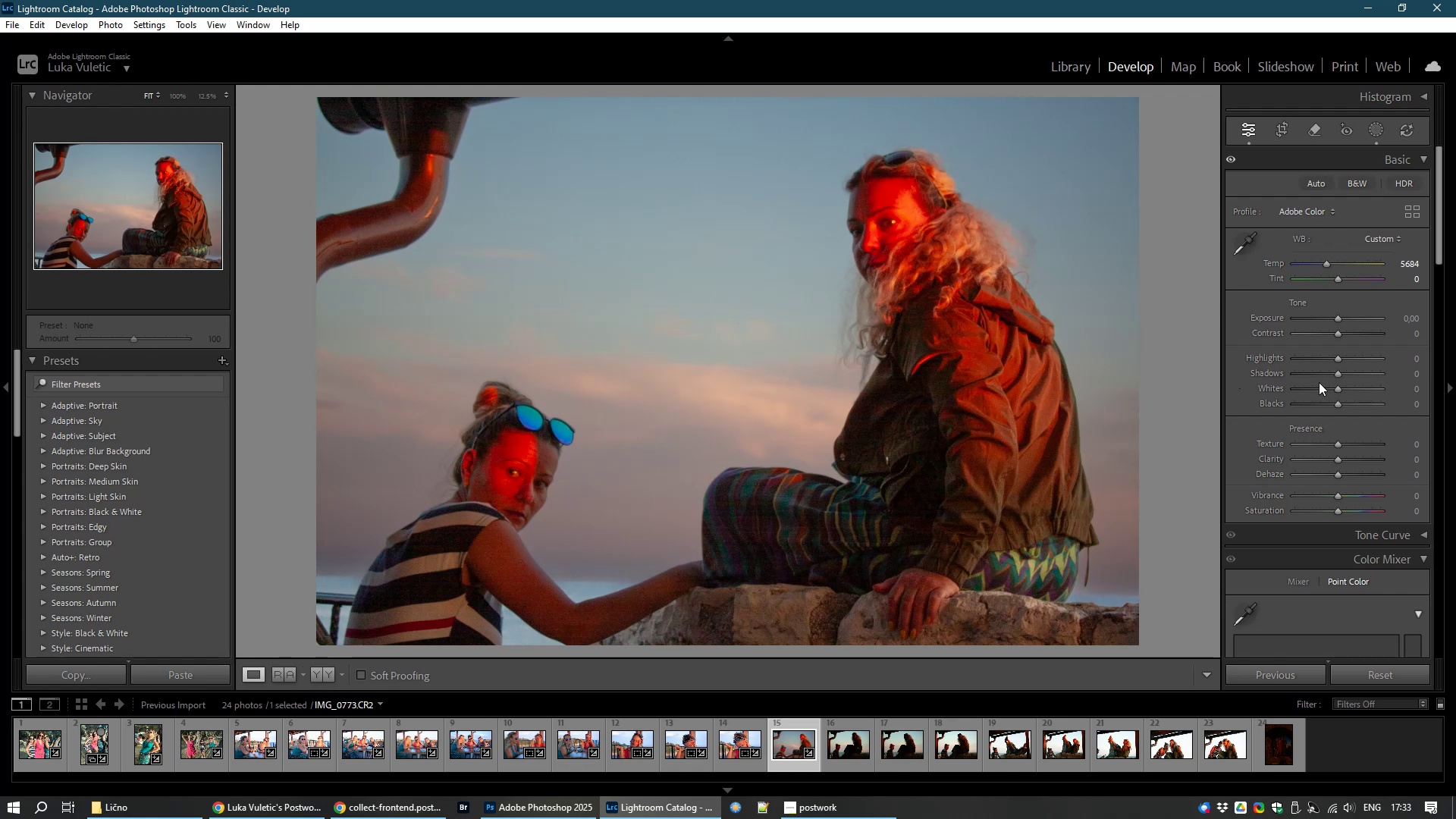 
wait(16.91)
 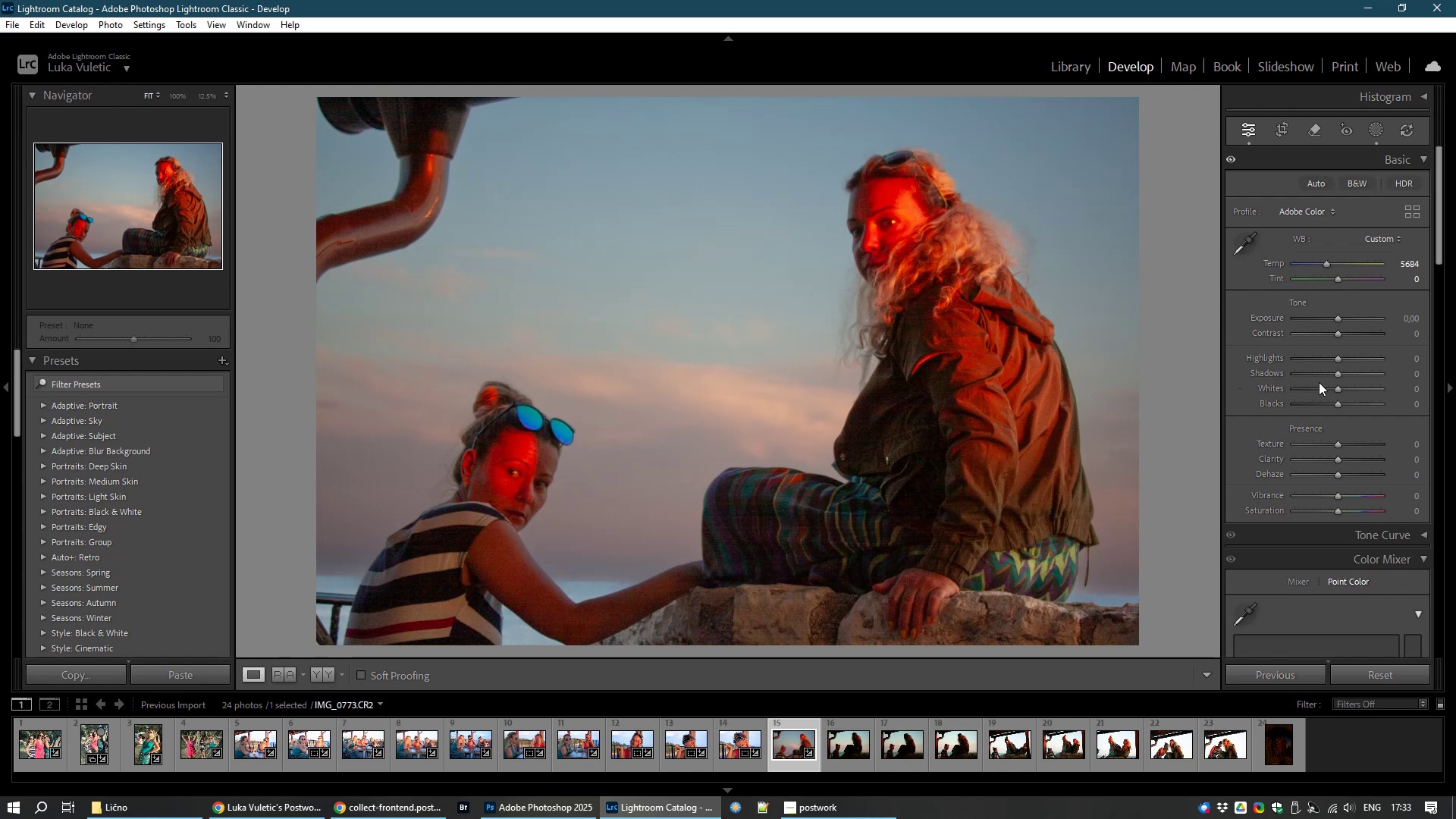 
left_click([1454, 384])
 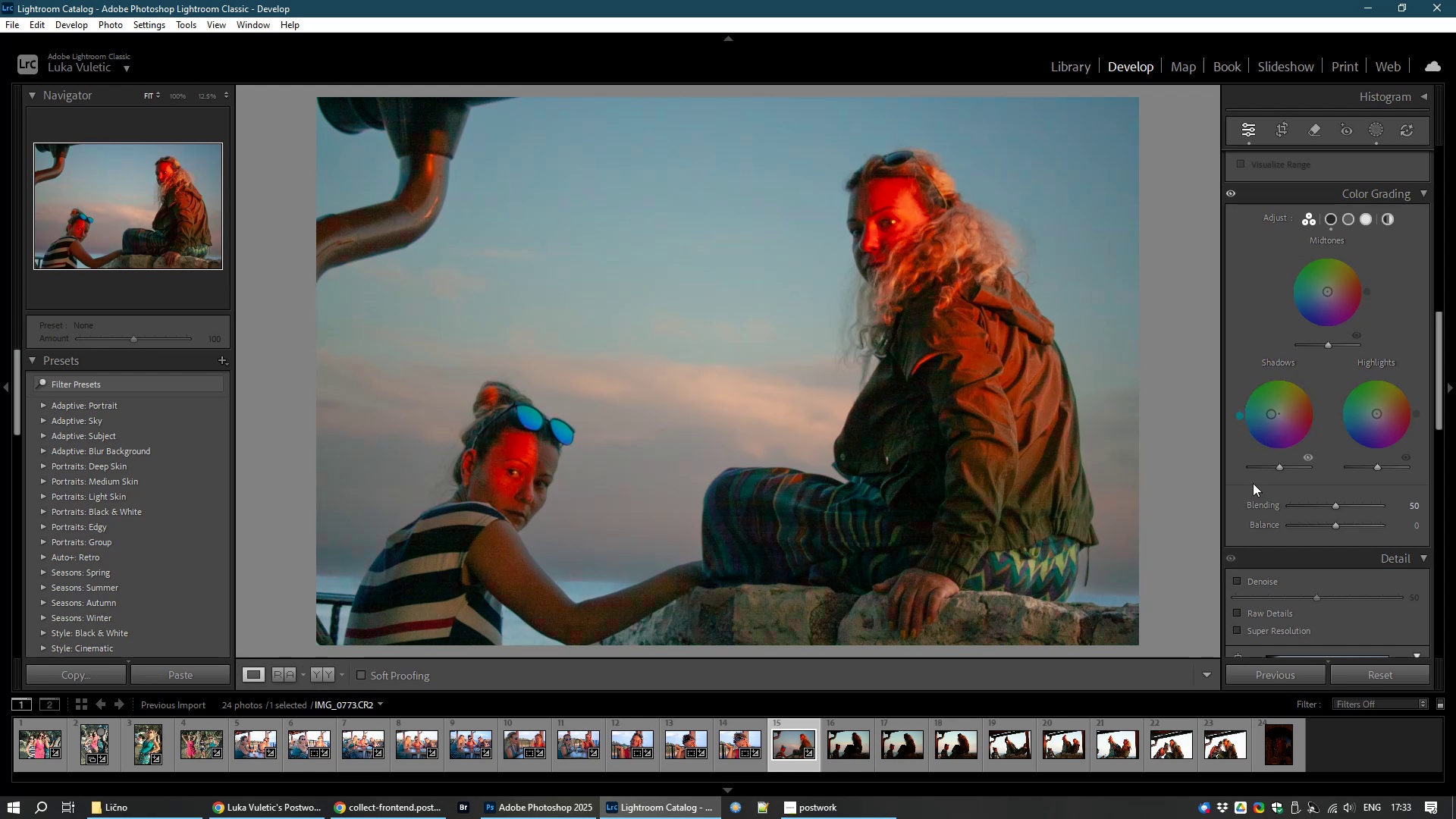 
wait(23.89)
 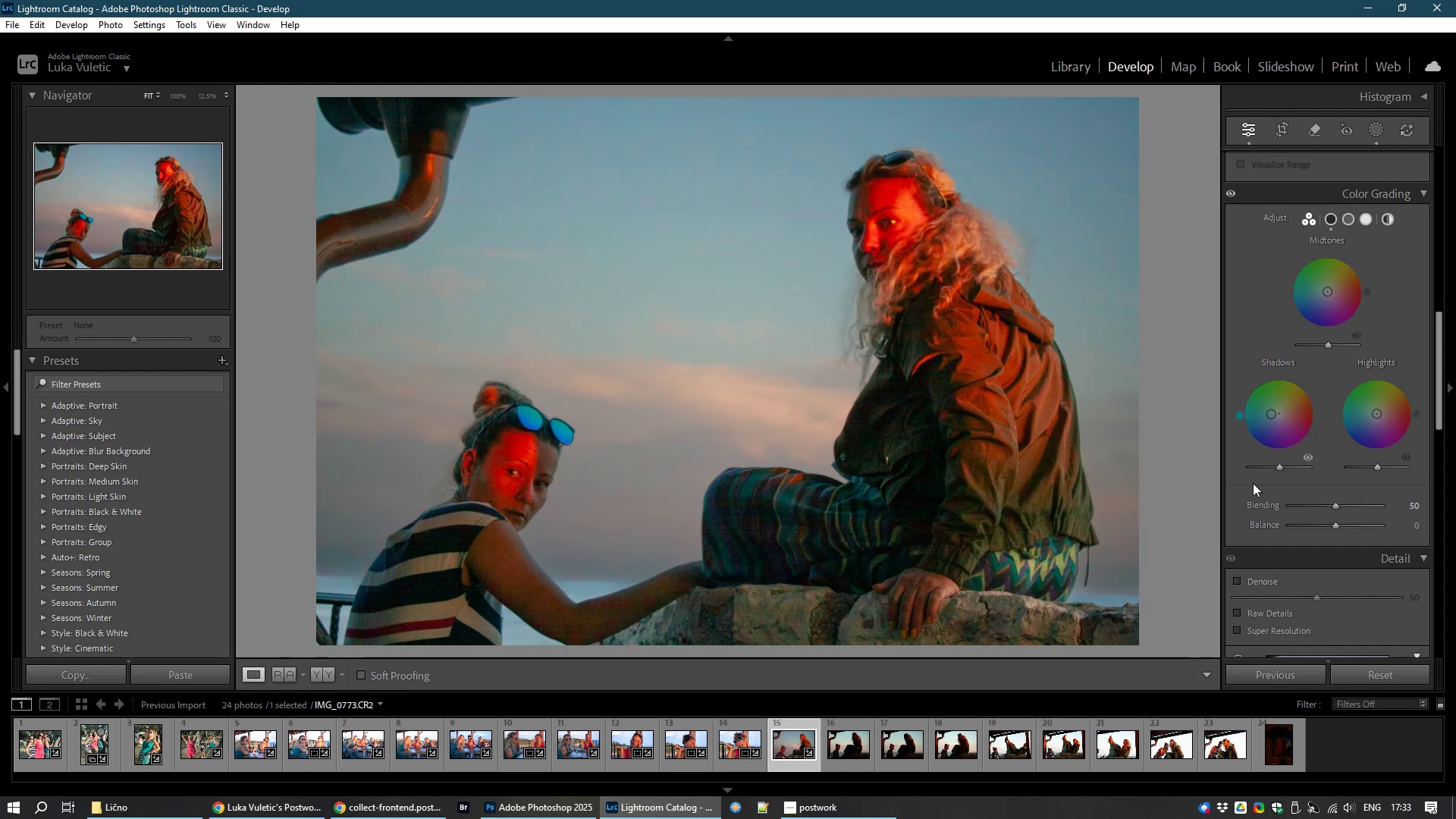 
left_click([1242, 131])
 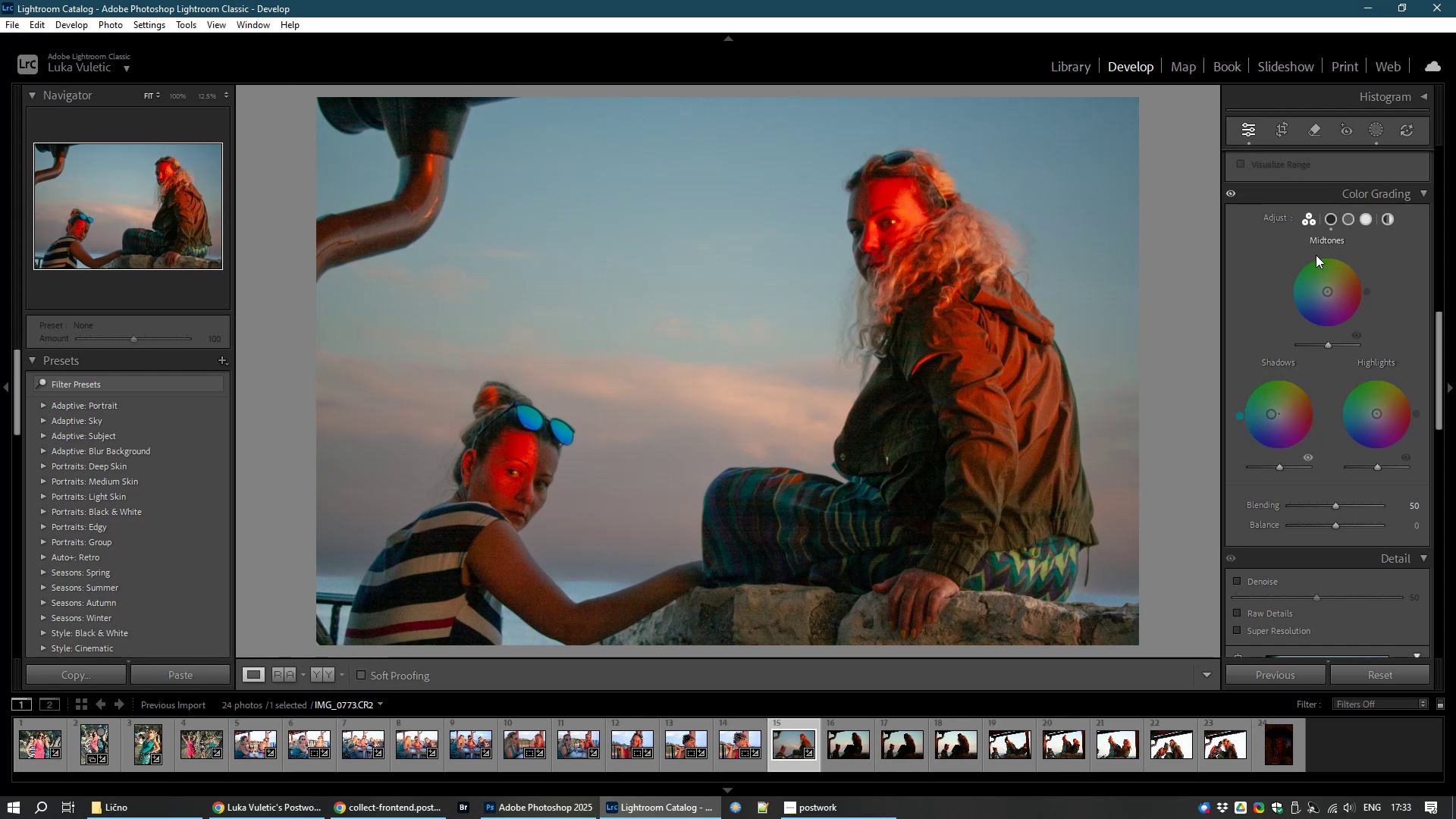 
scroll: coordinate [1344, 278], scroll_direction: up, amount: 12.0
 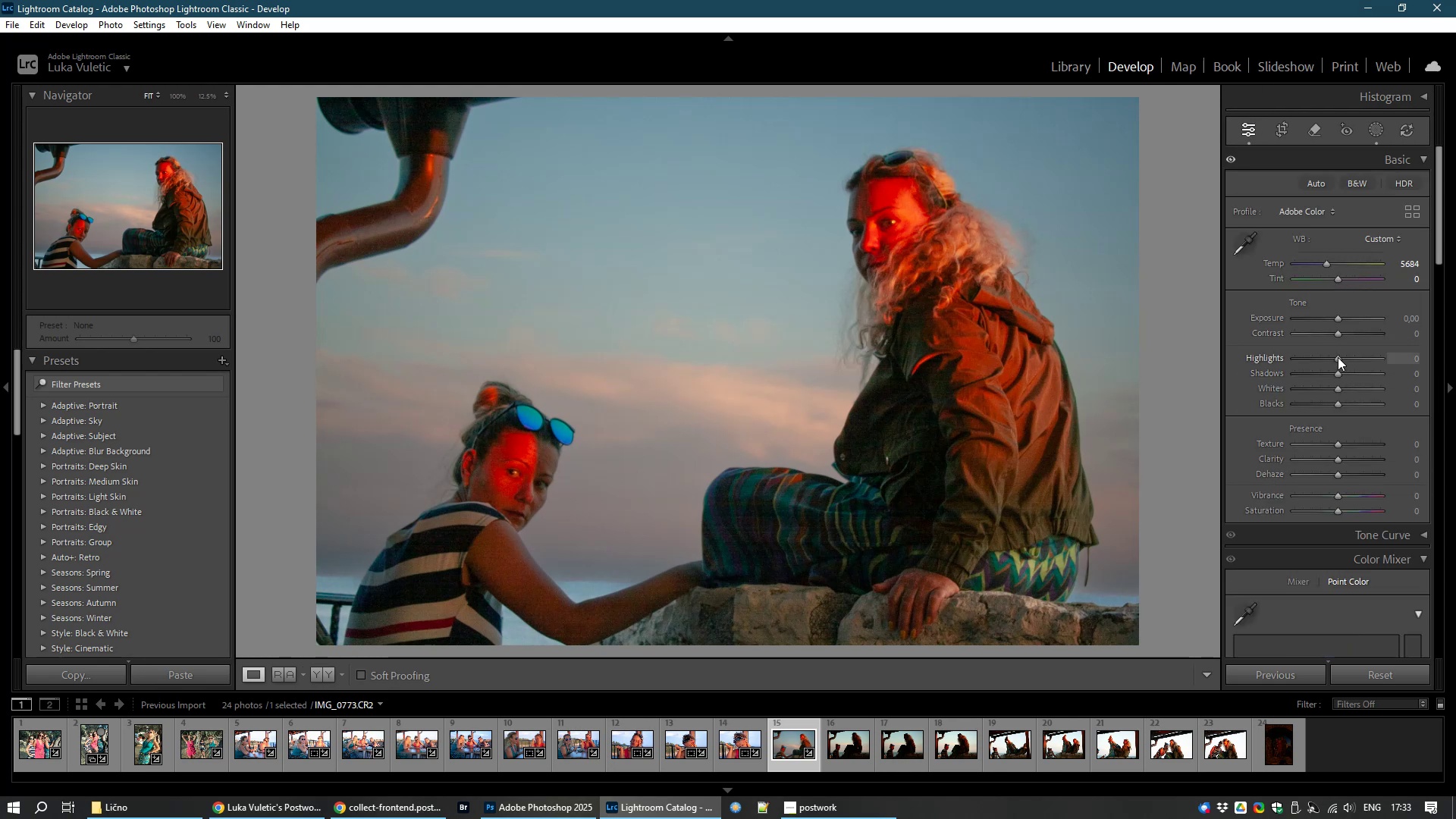 
left_click([1338, 357])
 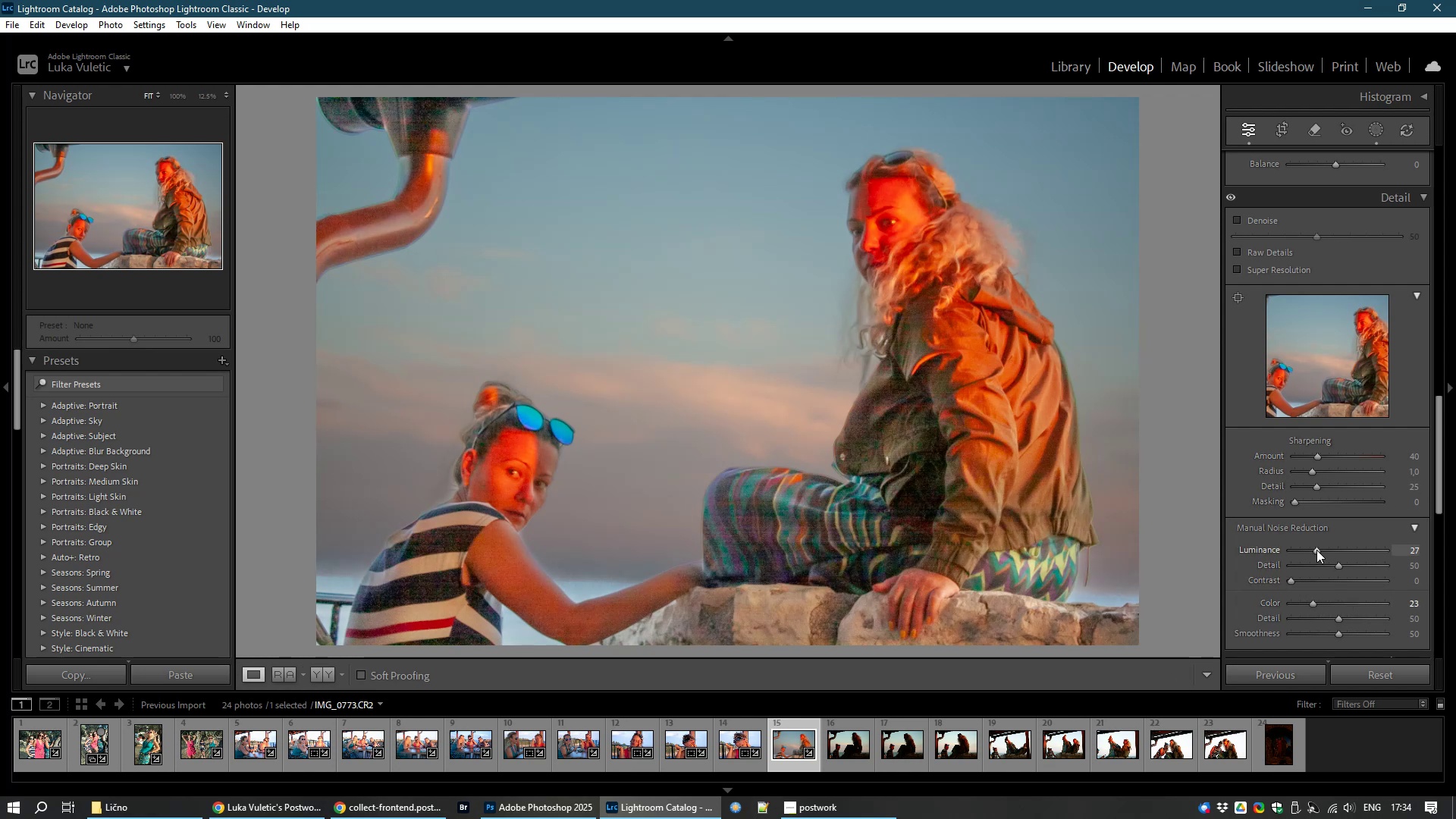 
wait(36.12)
 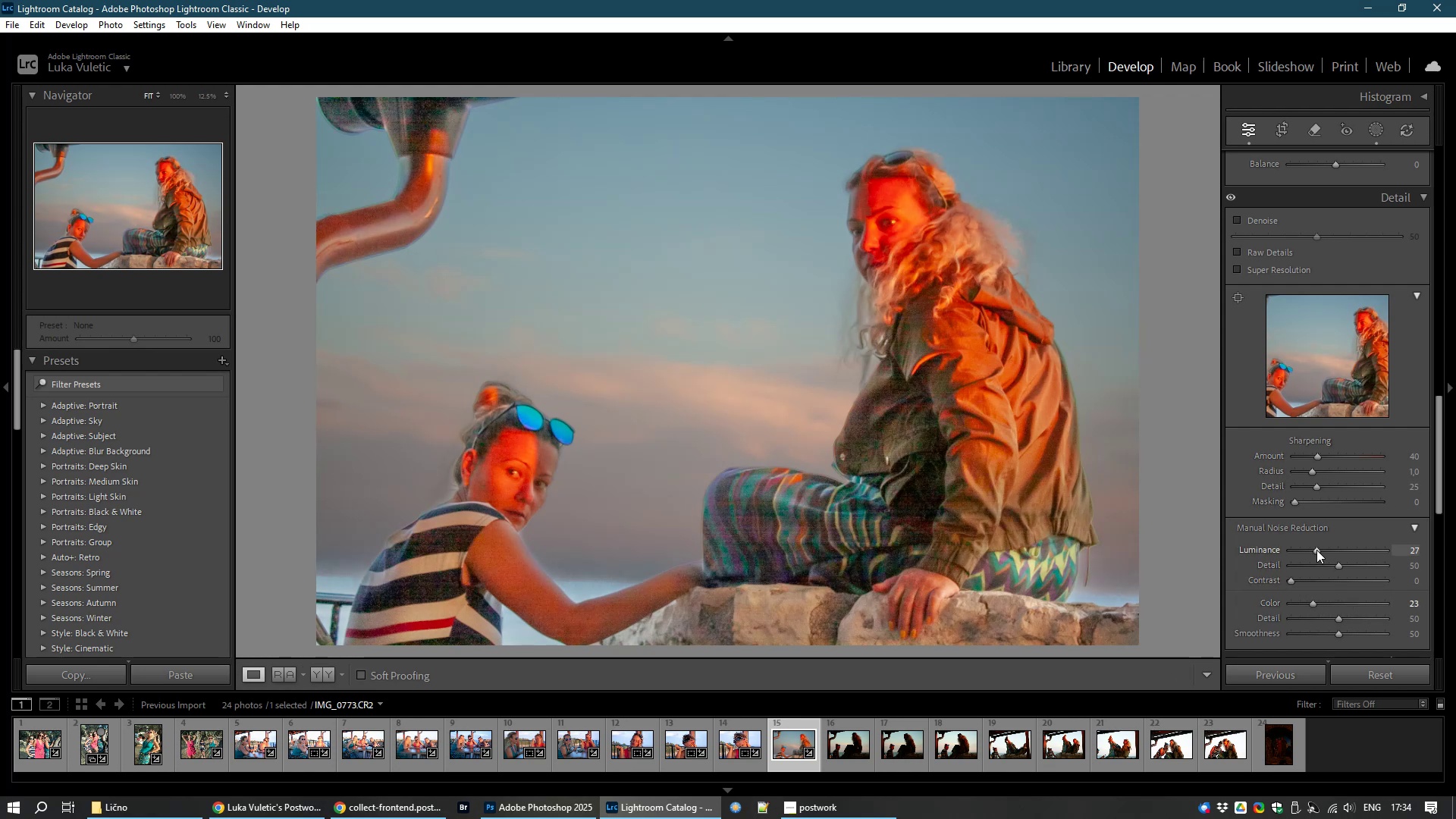 
left_click([1455, 372])
 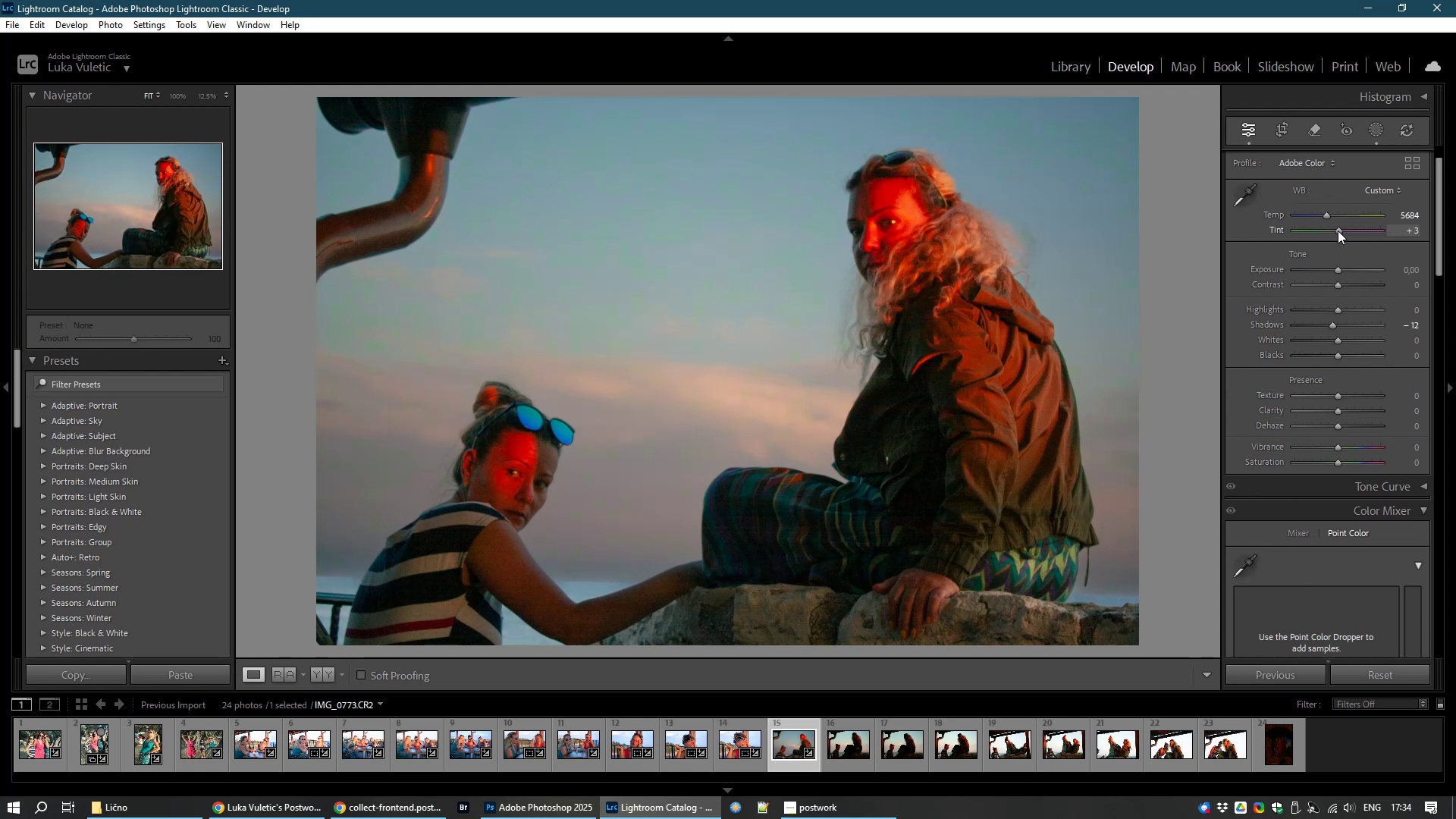 
wait(18.34)
 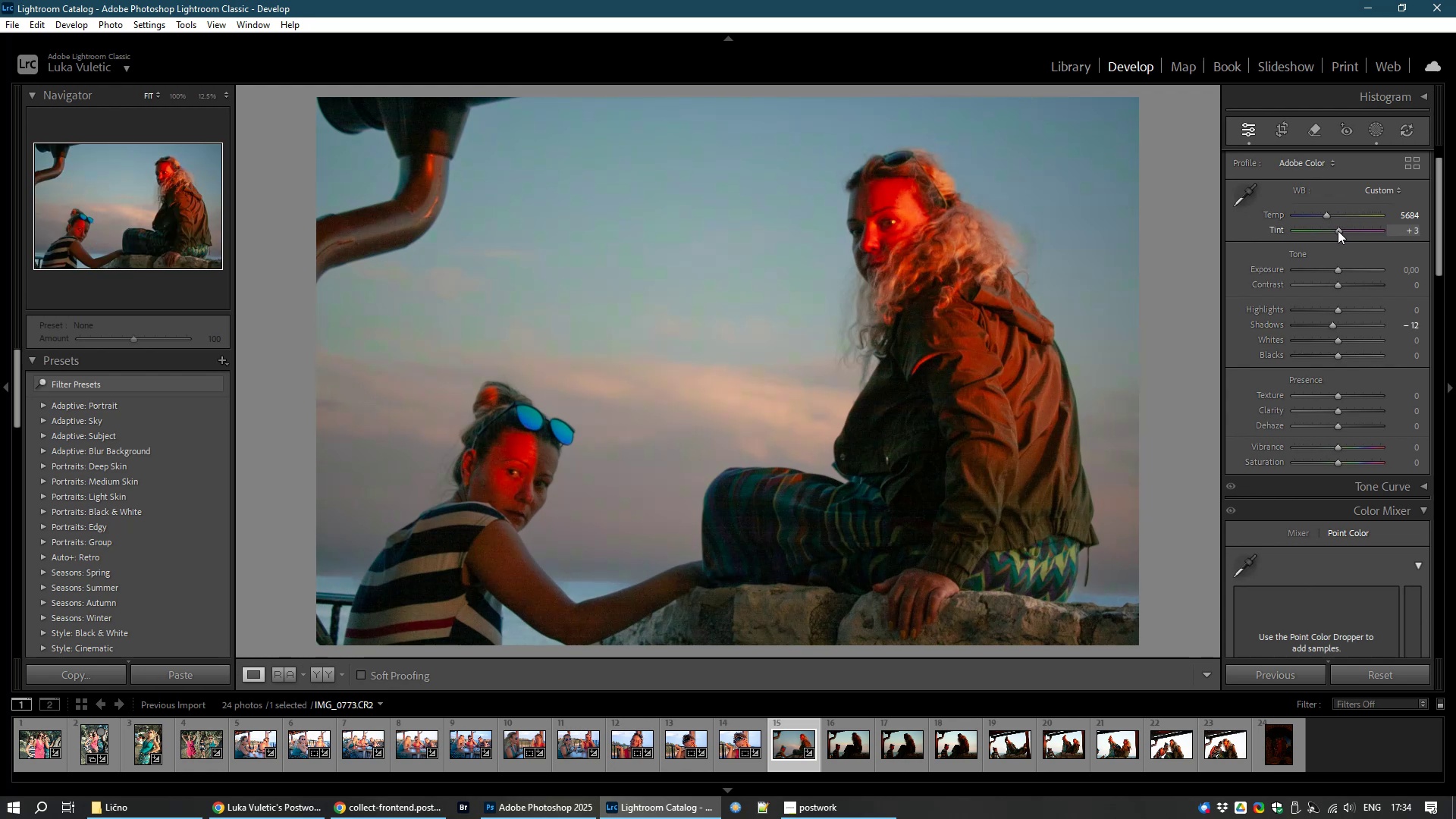 
hold_key(key=ShiftLeft, duration=1.51)
 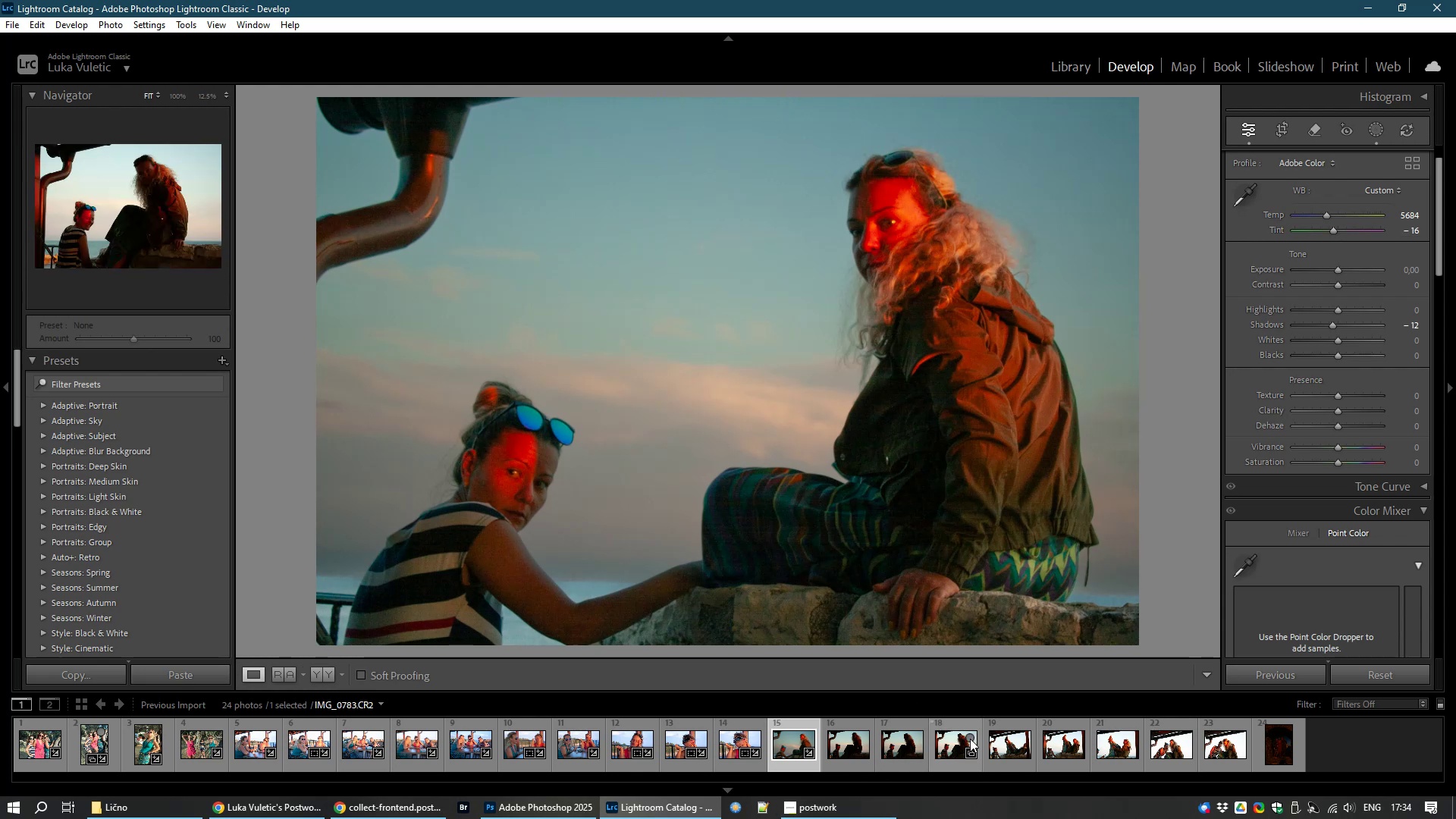 
hold_key(key=ShiftLeft, duration=1.52)
left_click([970, 739])
 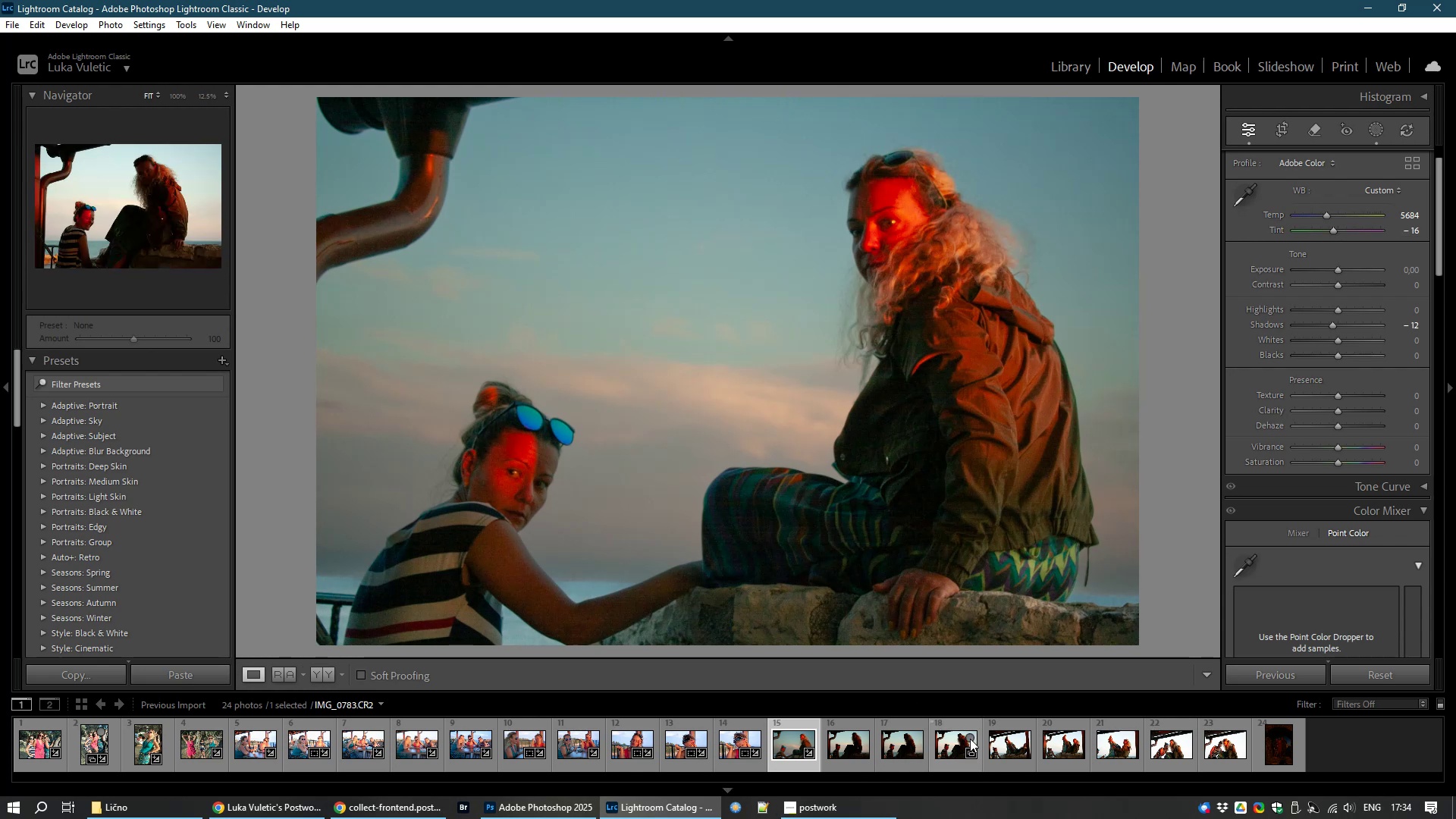 
hold_key(key=ShiftLeft, duration=1.53)
left_click([970, 739])
 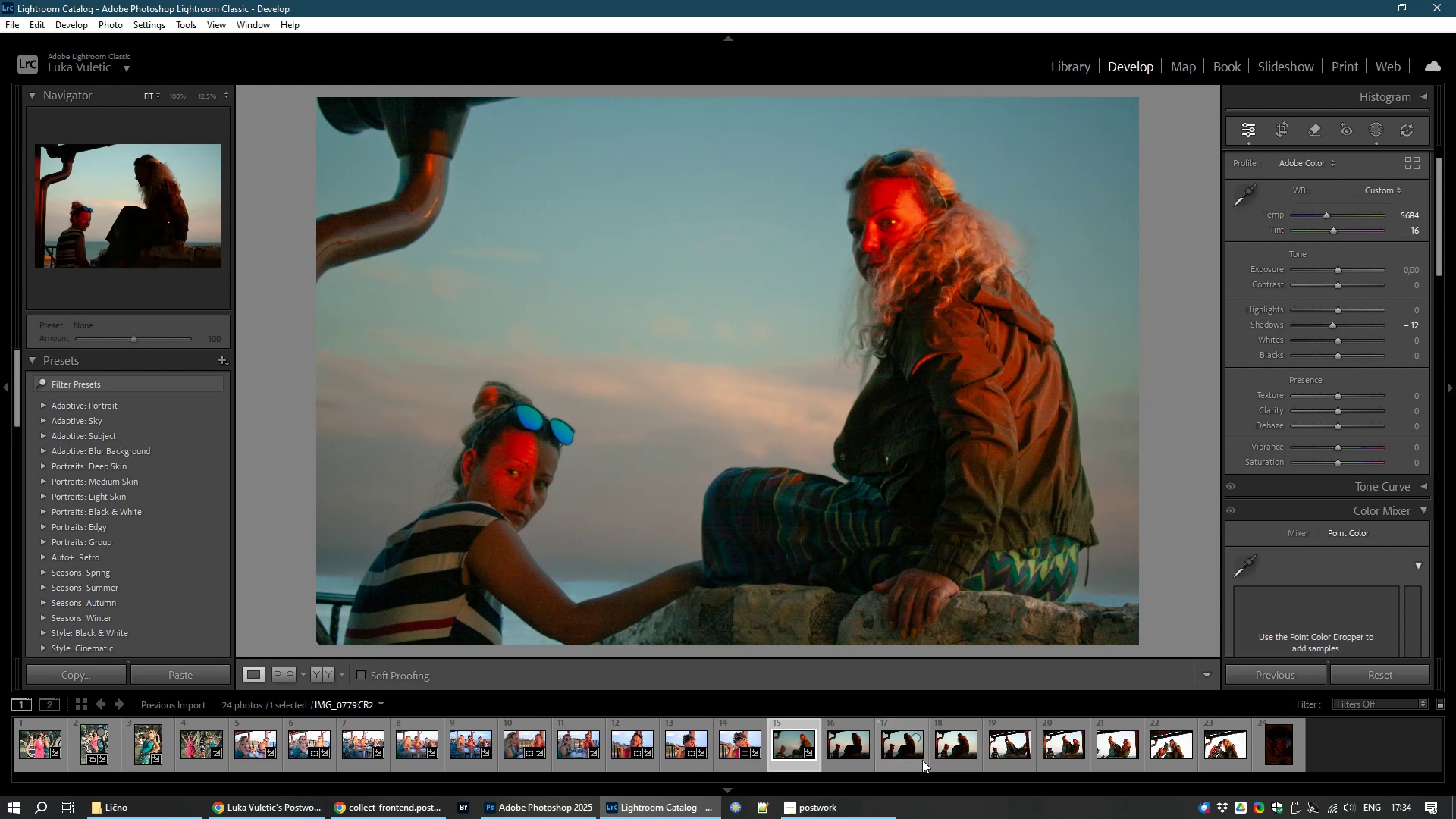 
hold_key(key=ShiftLeft, duration=1.51)
left_click([955, 748])
 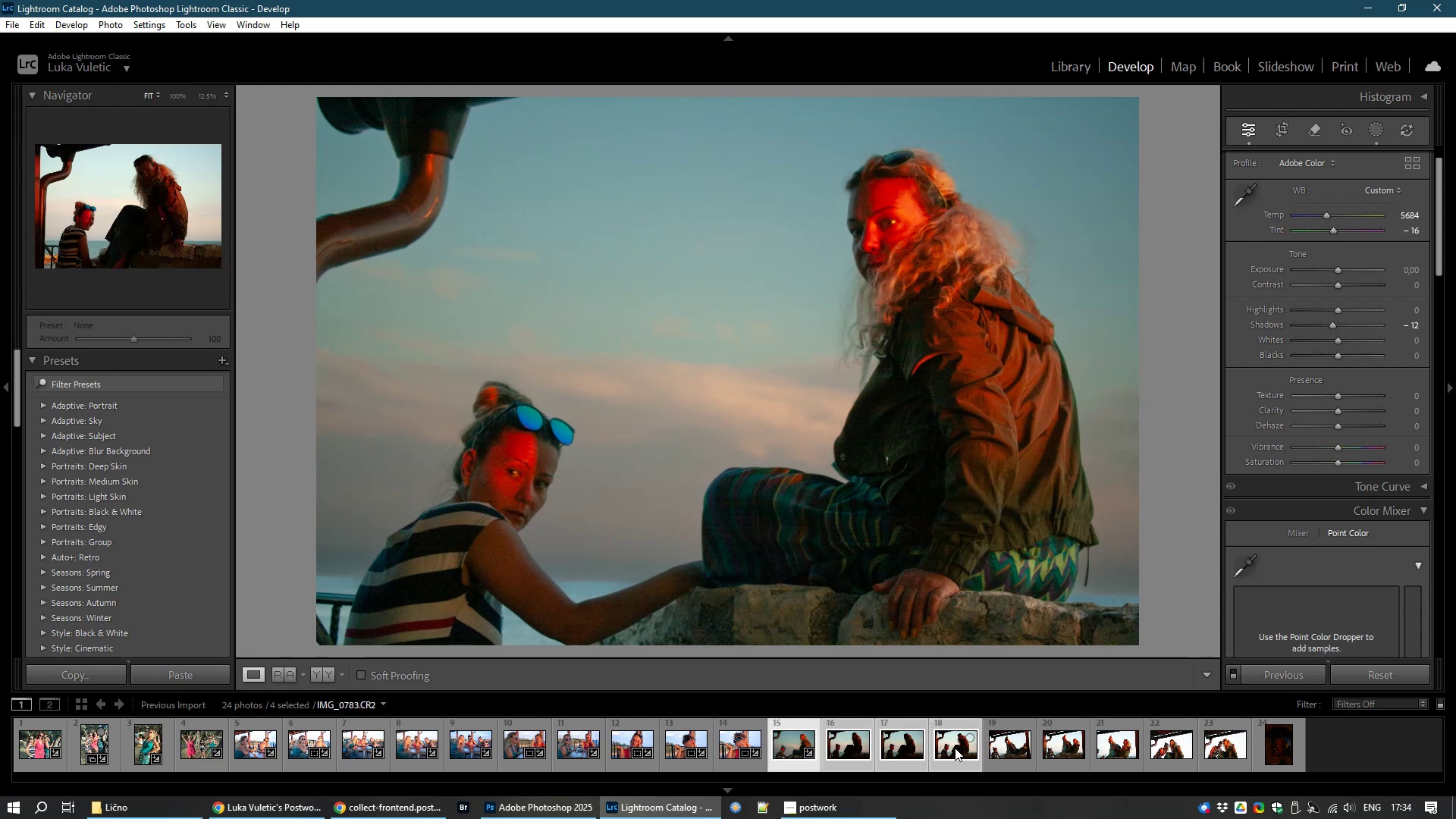 
hold_key(key=ShiftLeft, duration=1.09)
 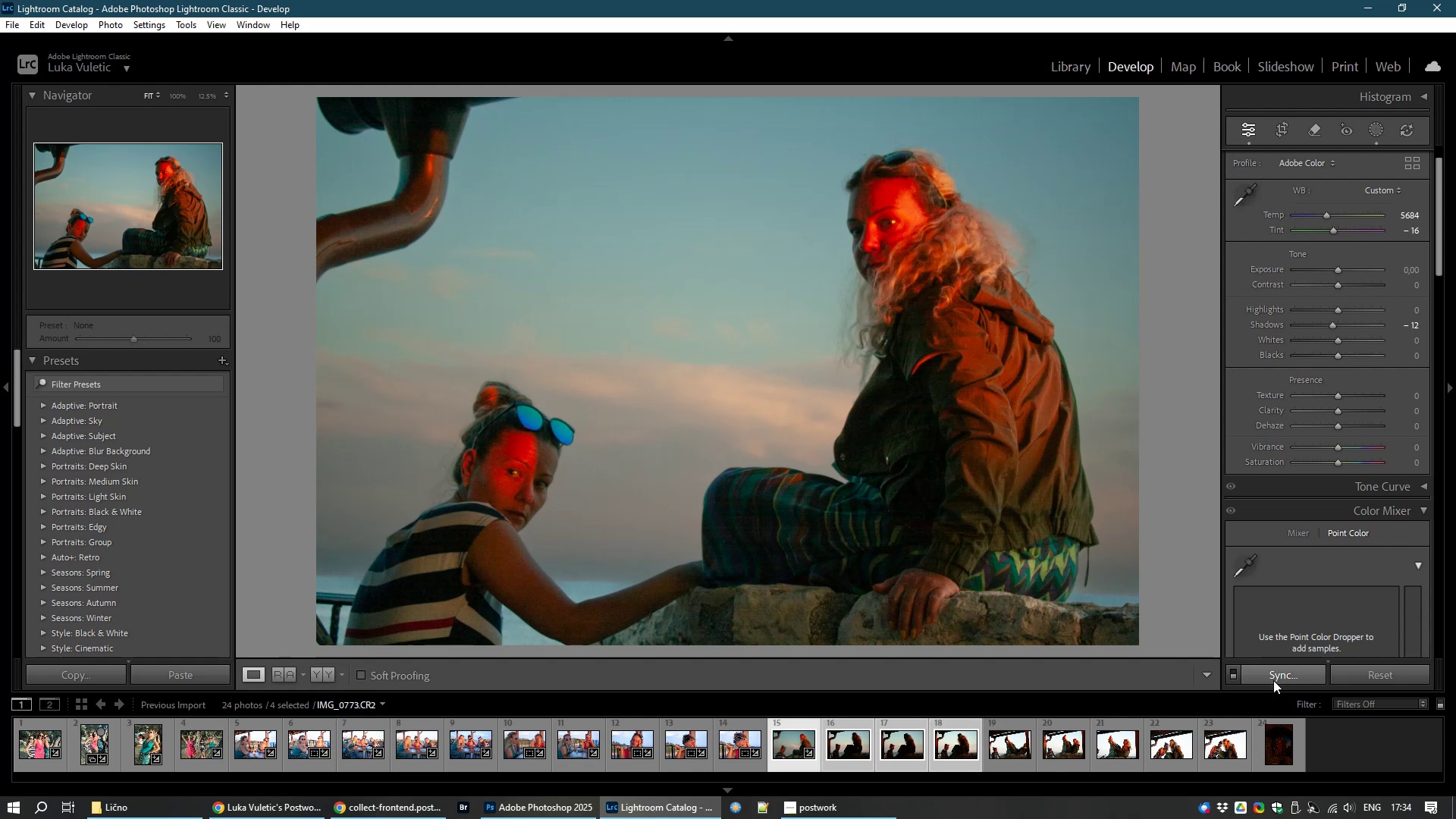 
left_click([1273, 680])
 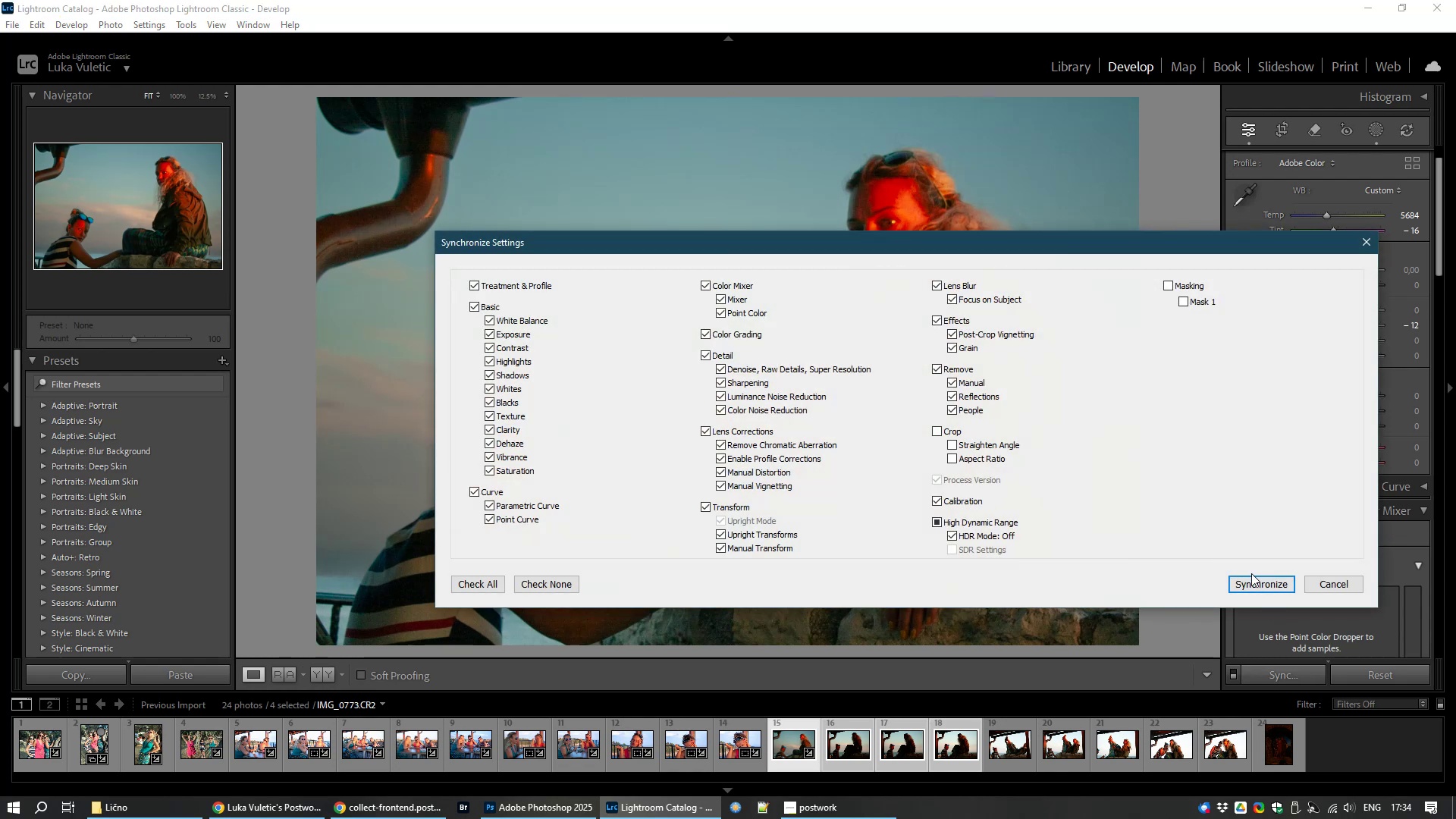 
left_click([1247, 585])
 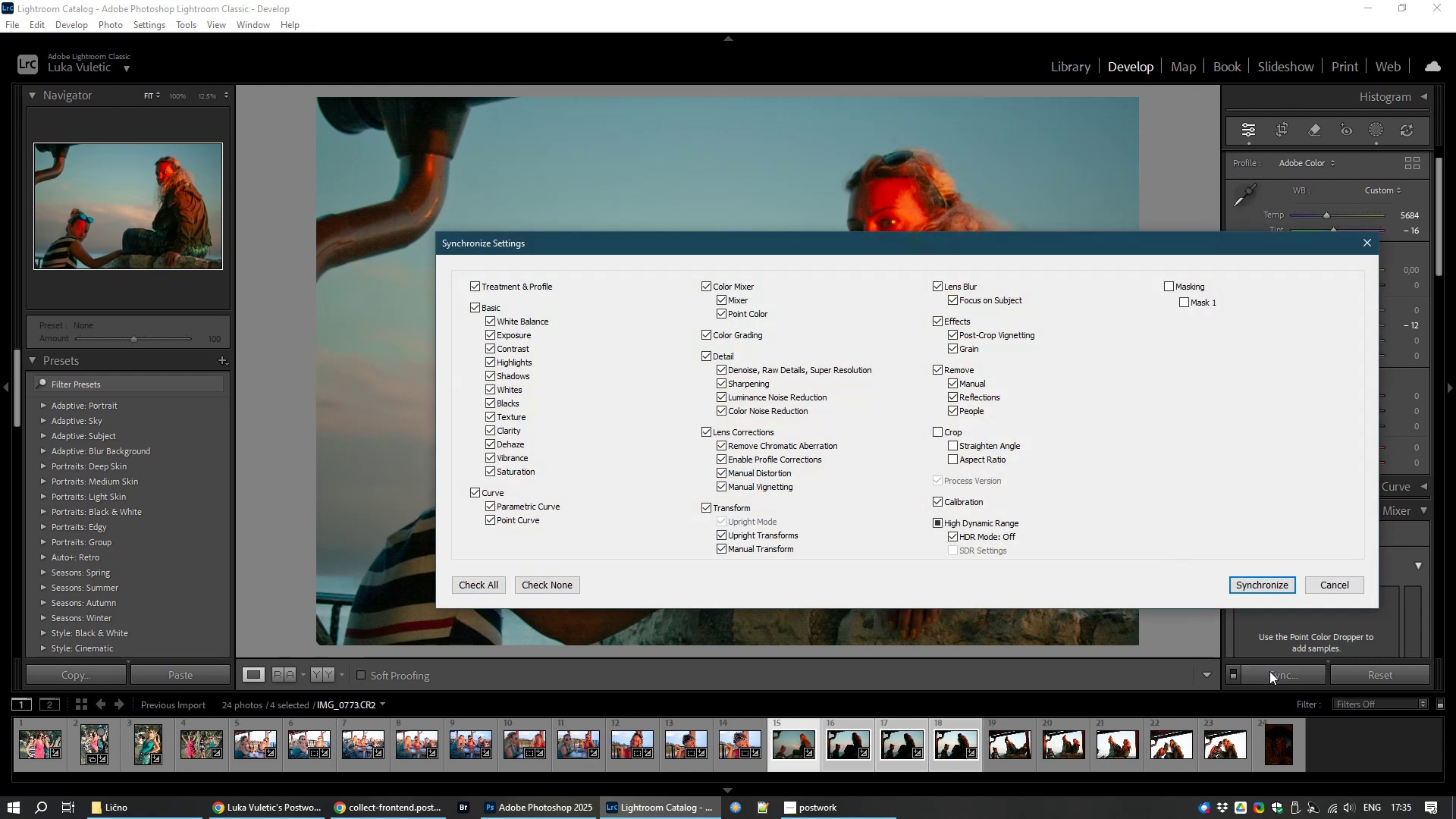 
wait(15.07)
 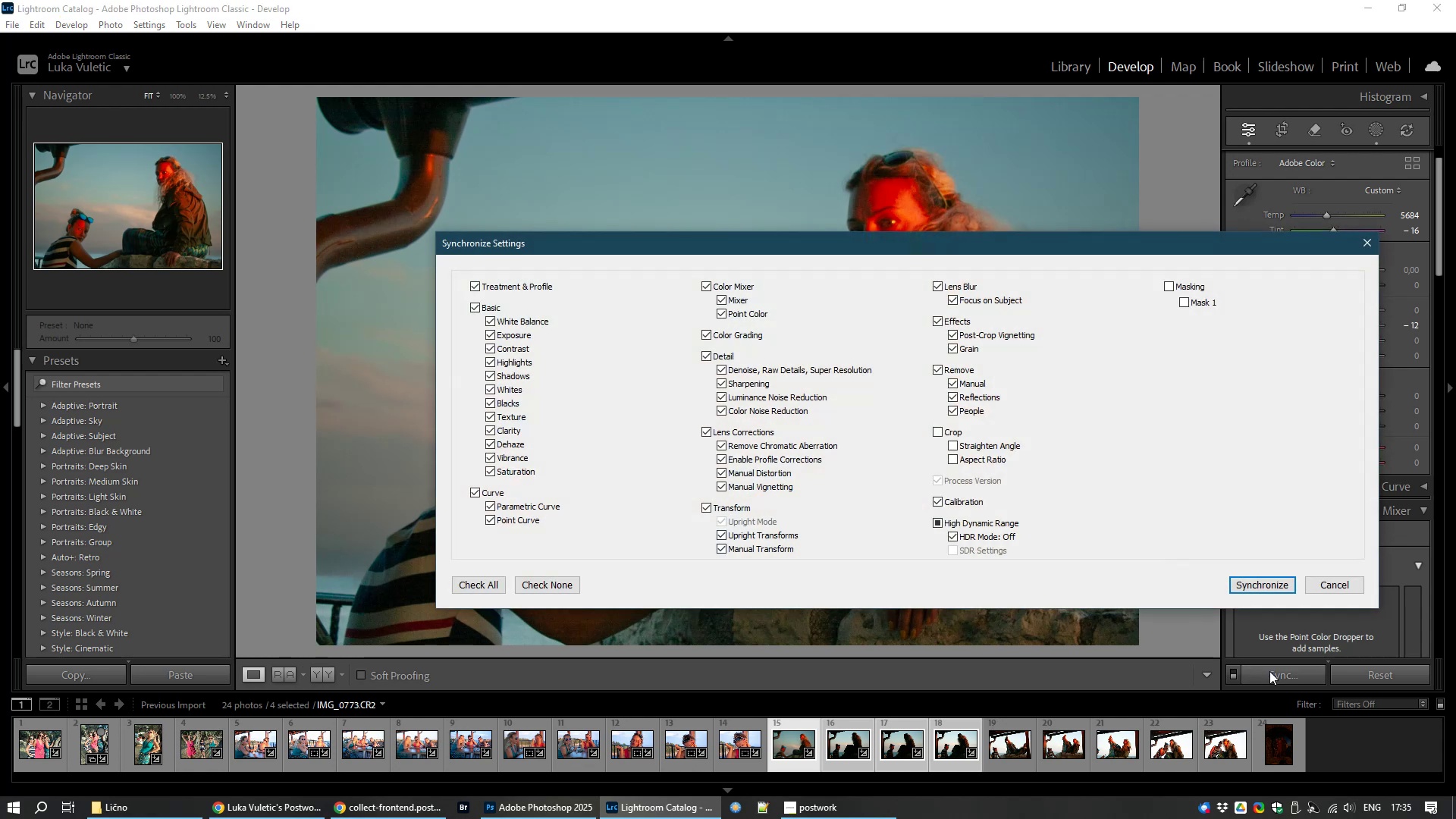 
left_click([1169, 284])
 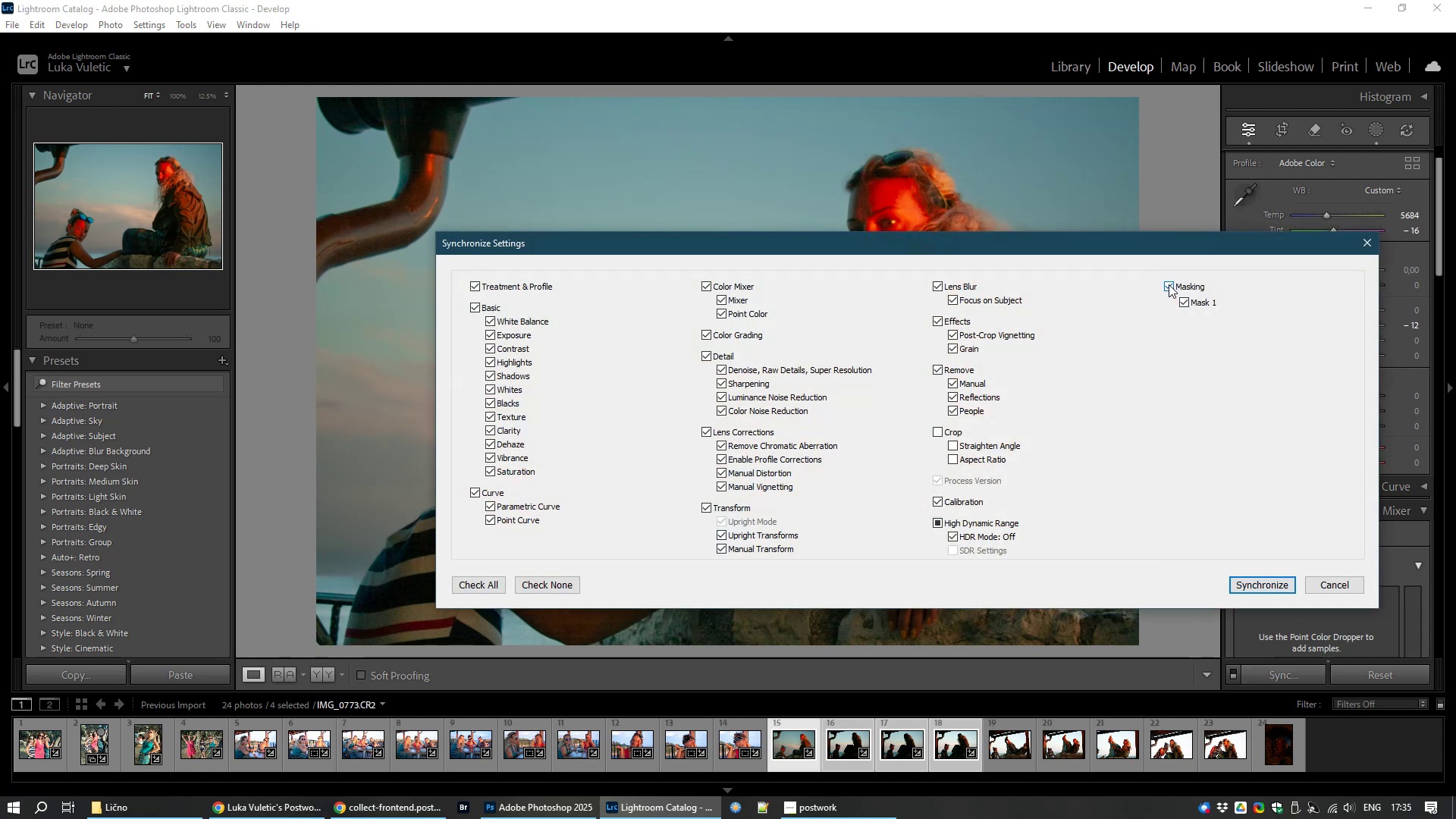 
left_click([1169, 284])
 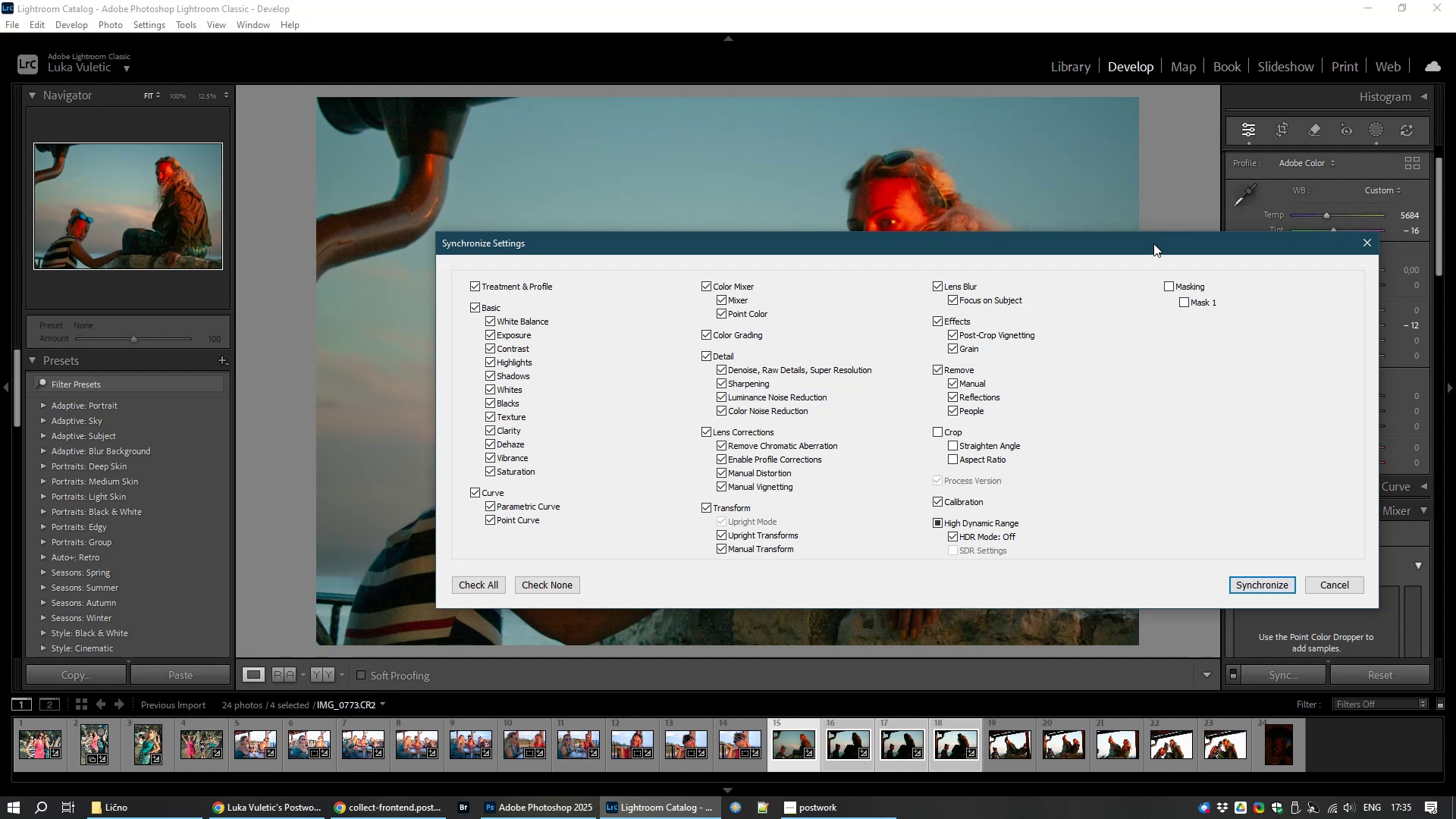 
left_click([1169, 282])
 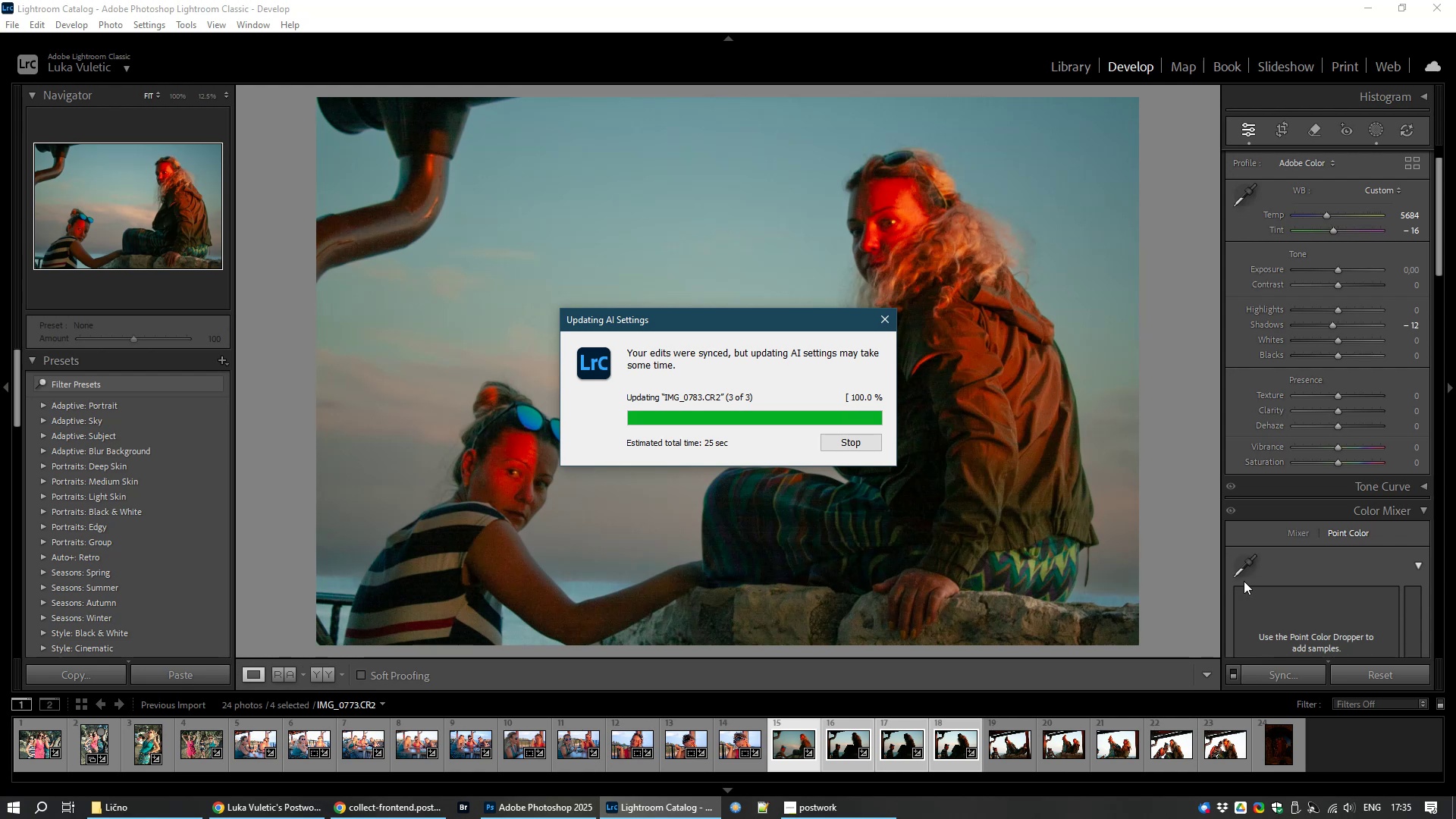 
wait(29.44)
 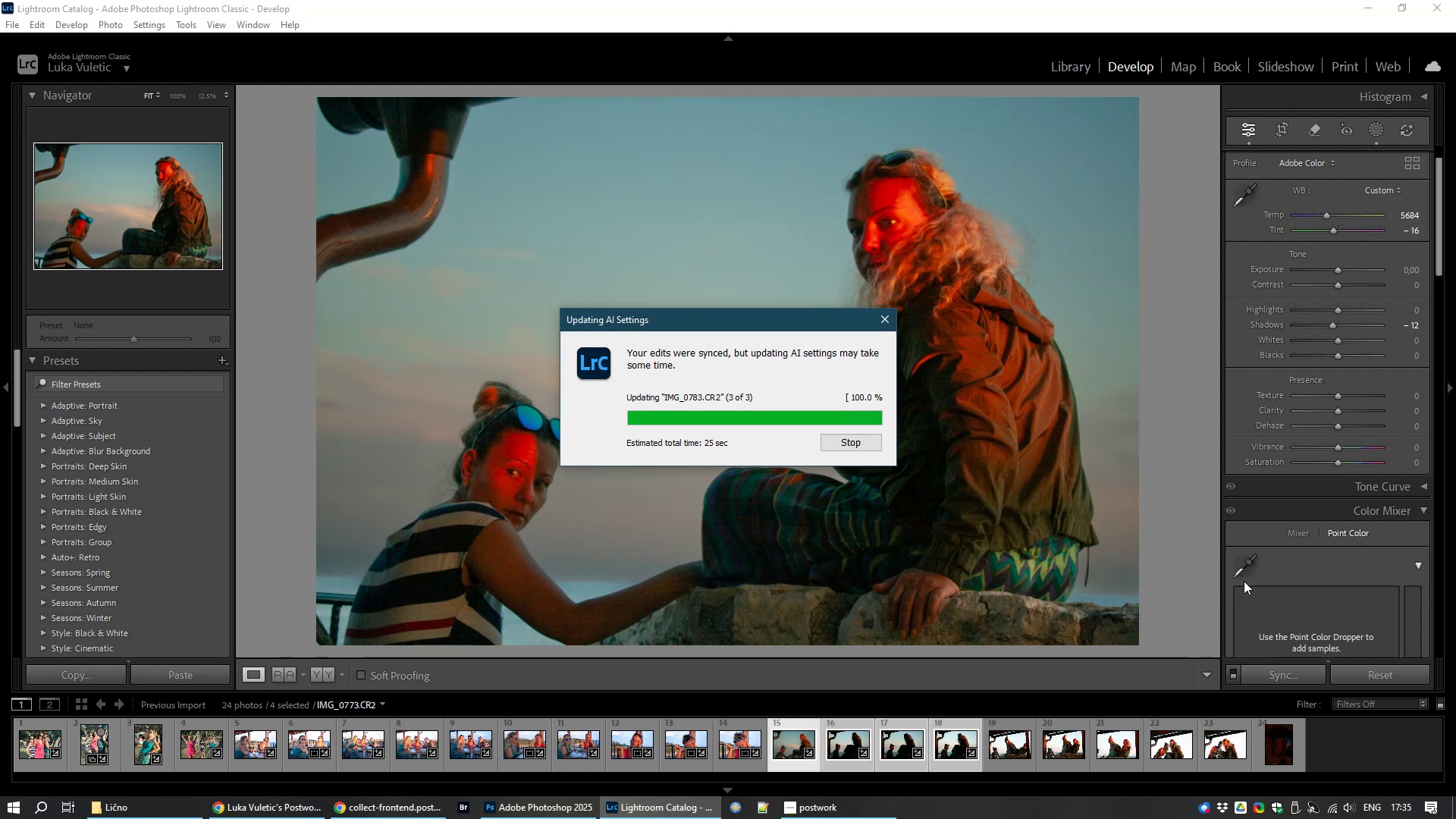 
left_click([857, 743])
 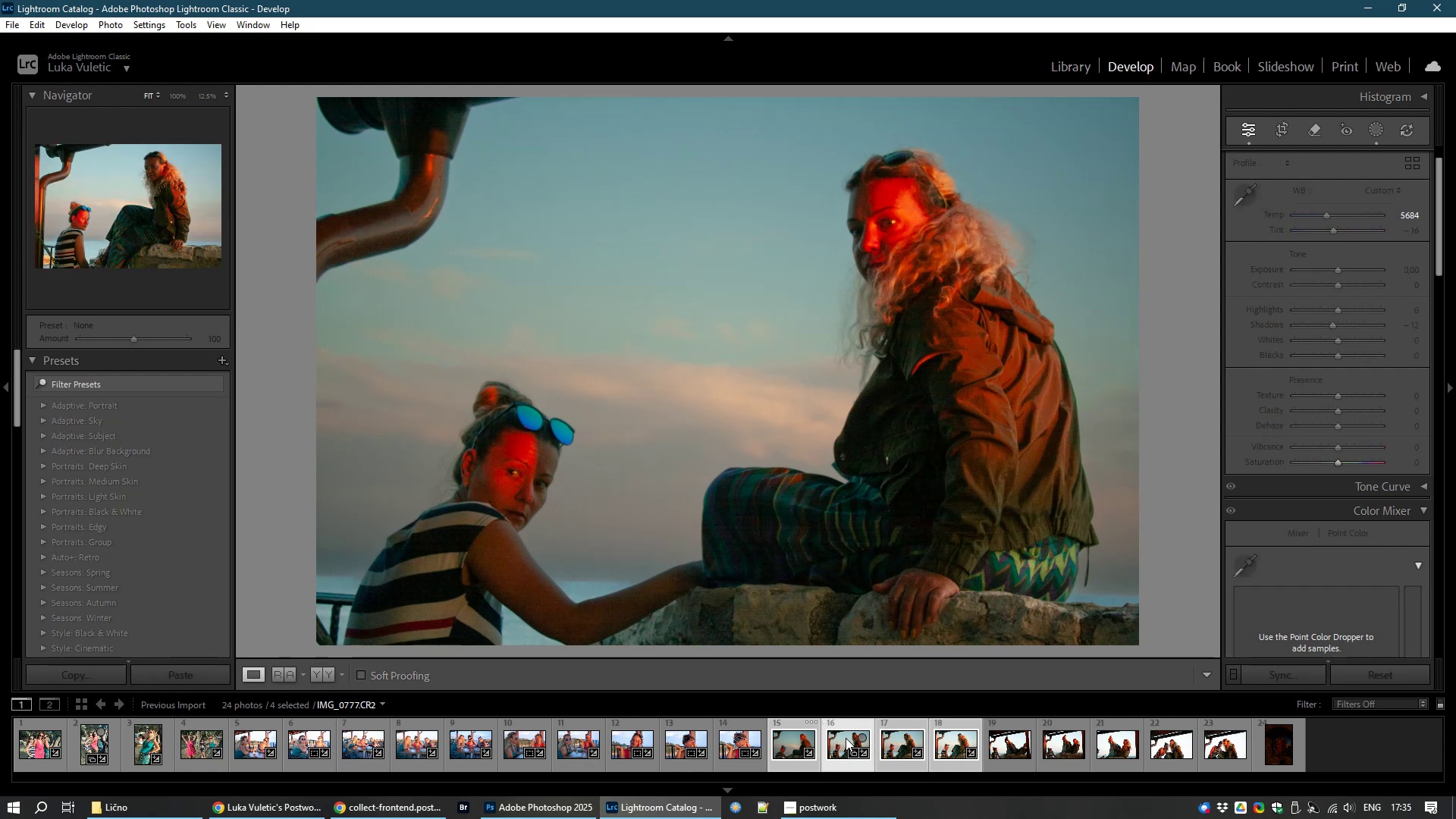 
mouse_move([845, 729])
 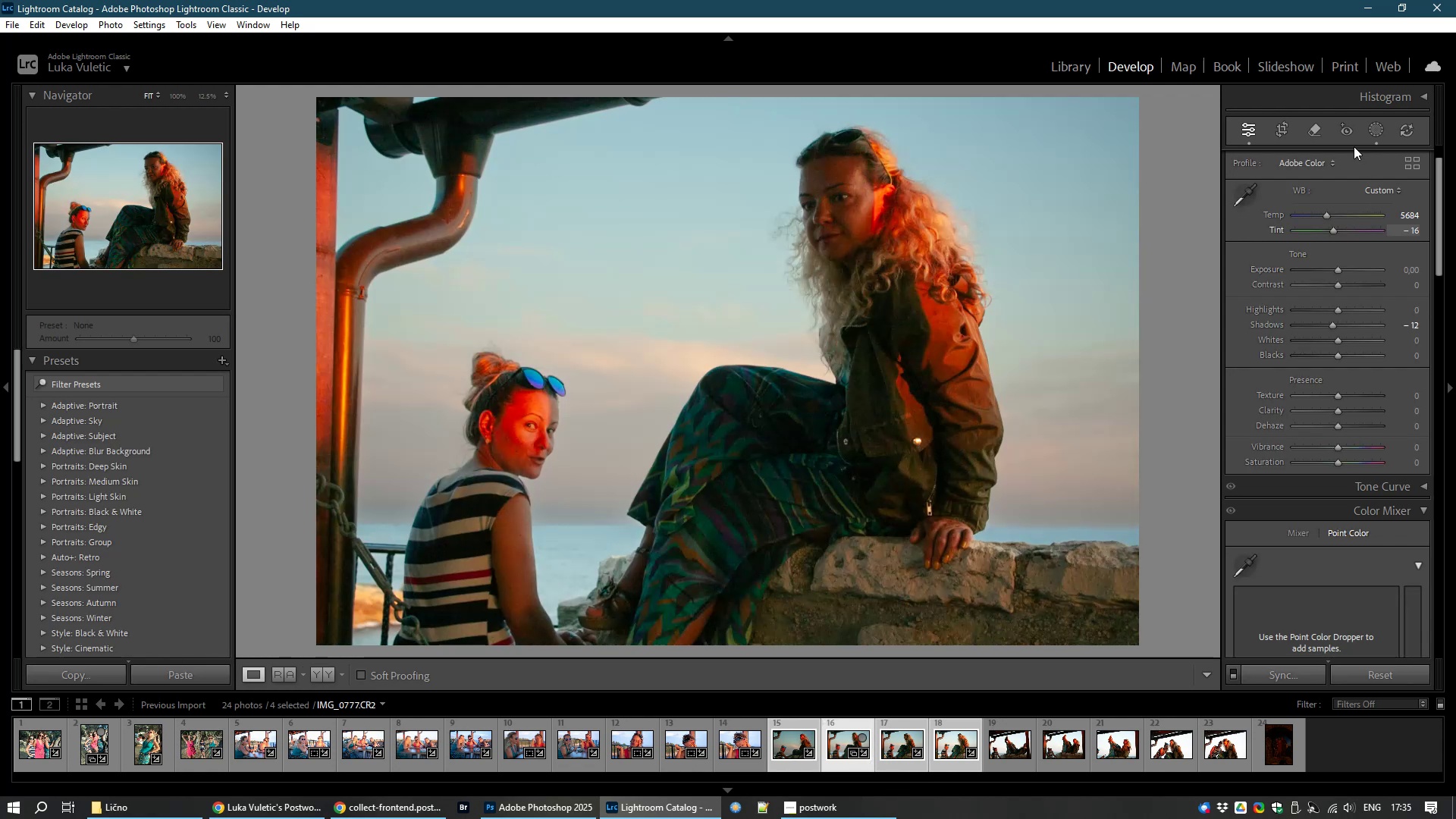 
mouse_move([1351, 133])
 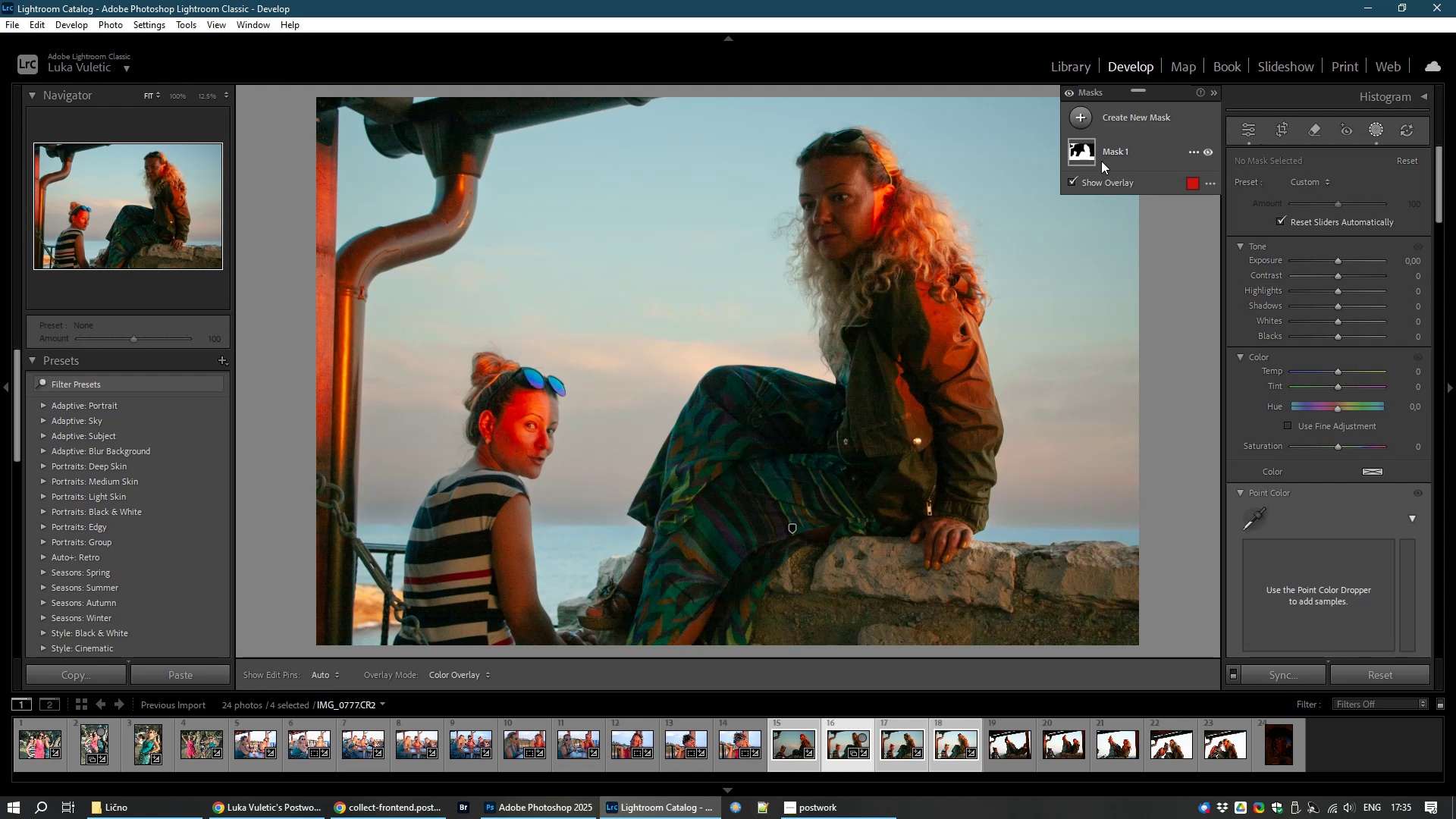 
left_click([1127, 152])
 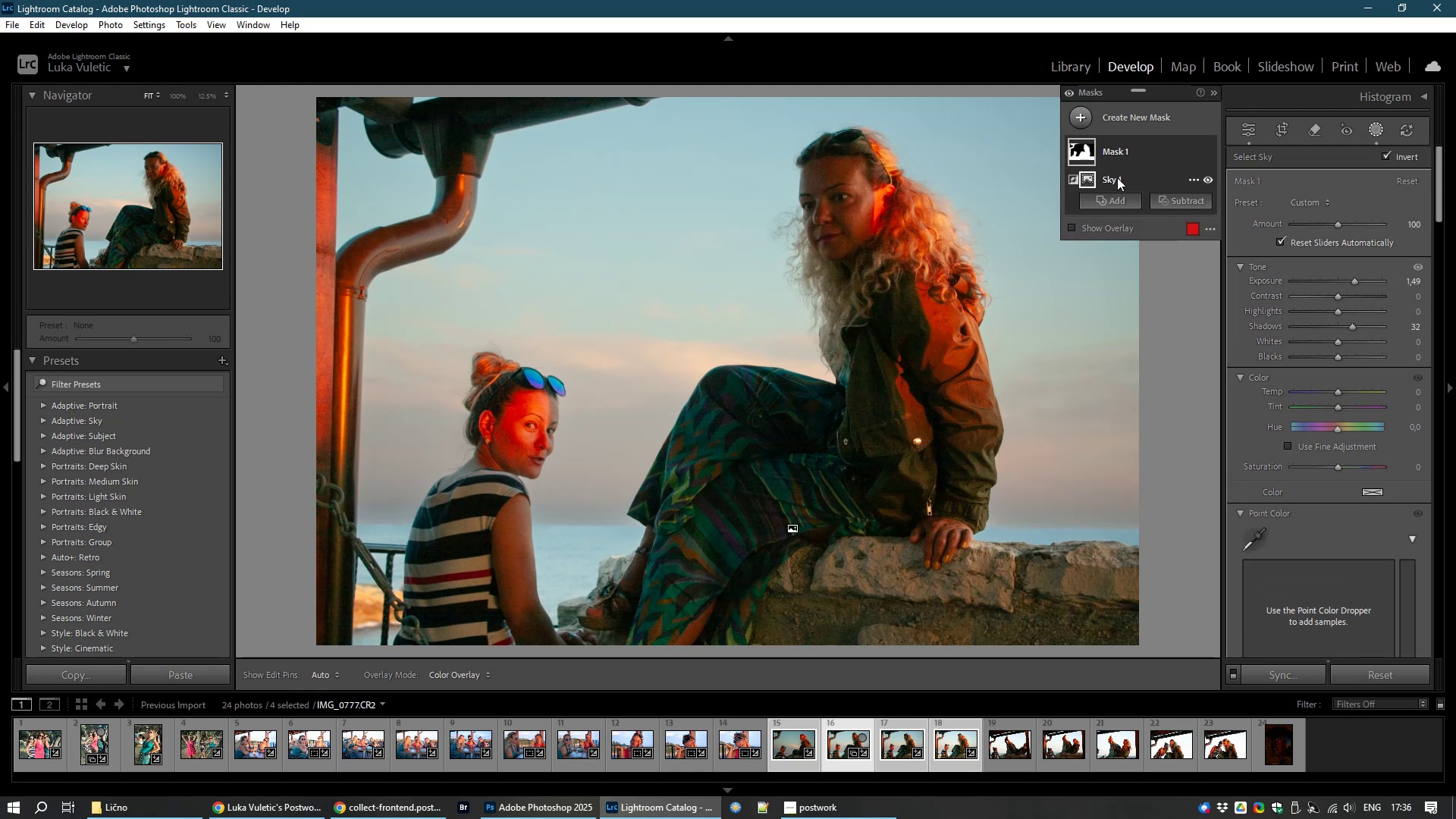 
left_click([1117, 177])
 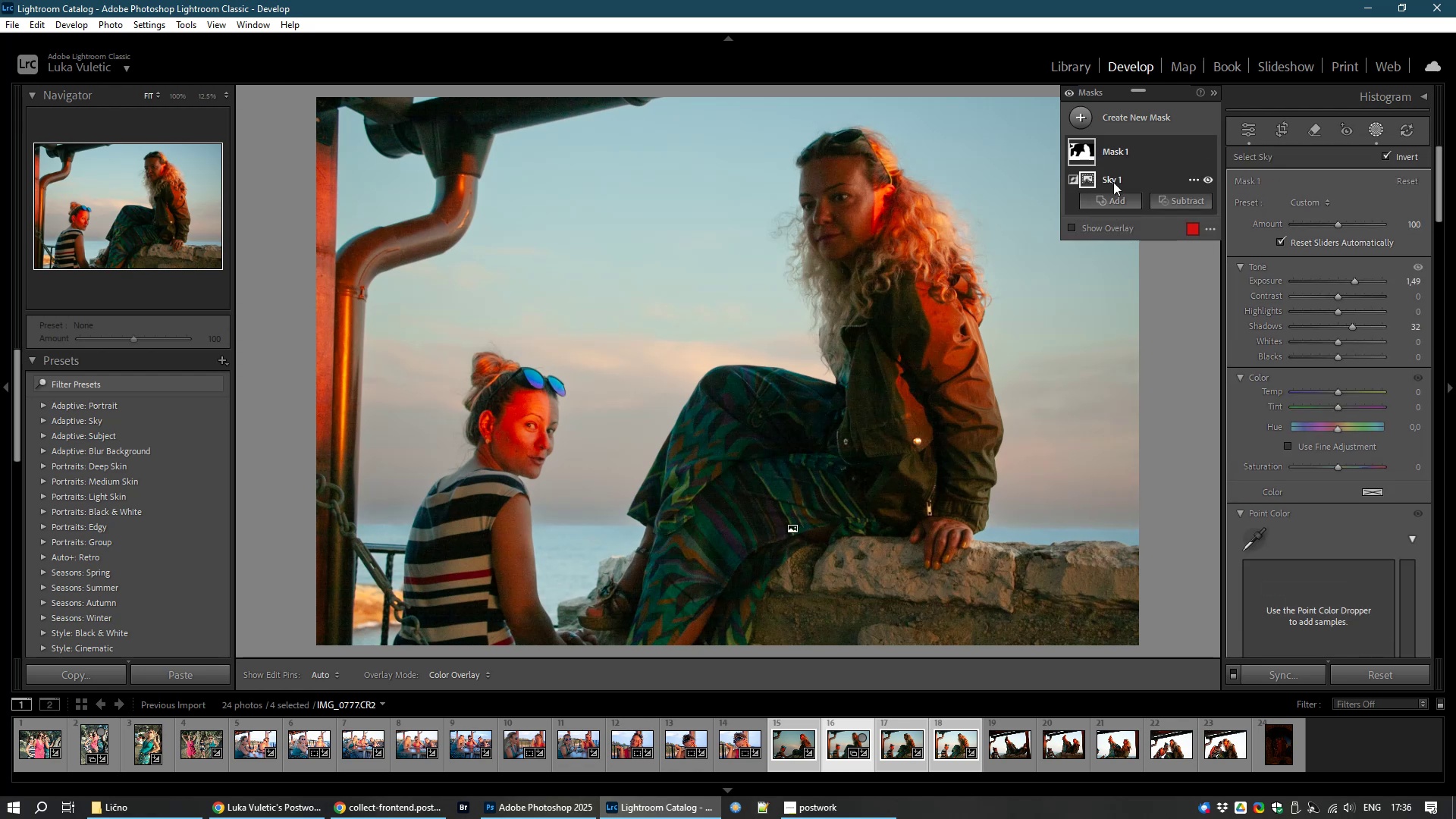 
left_click([1113, 182])
 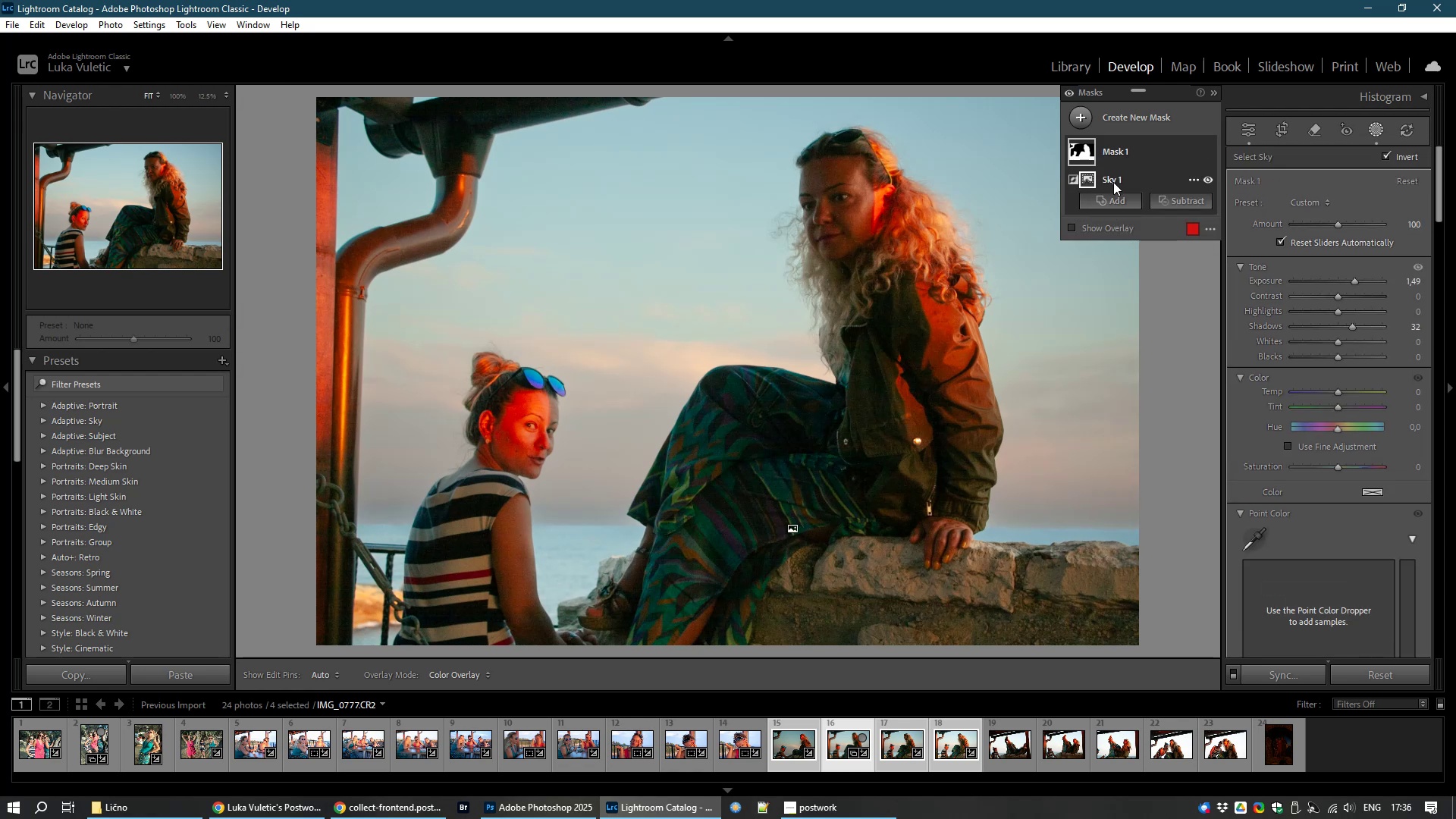 
left_click([1113, 182])
 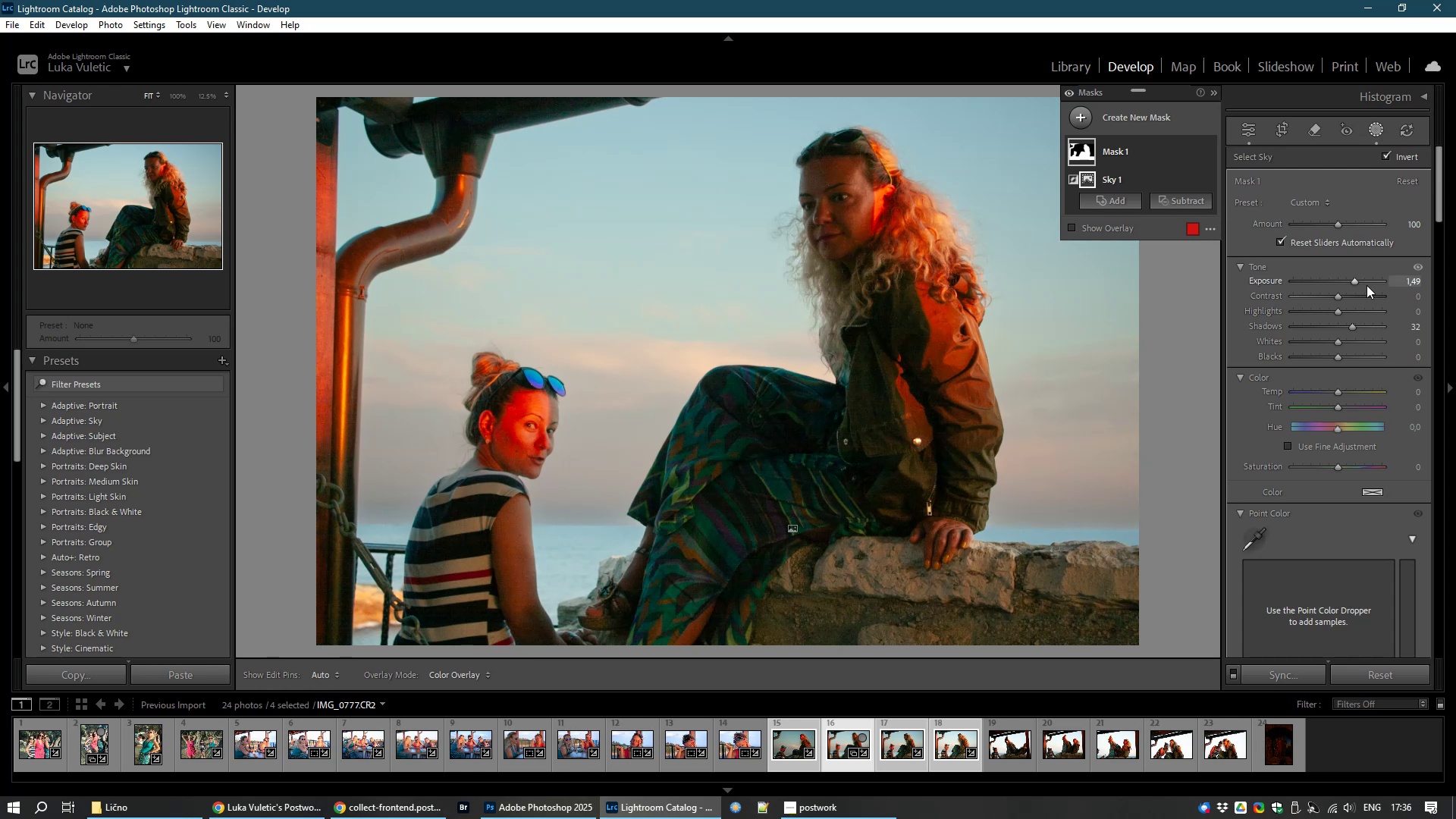 
left_click_drag(start_coordinate=[1356, 280], to_coordinate=[1351, 278])
 